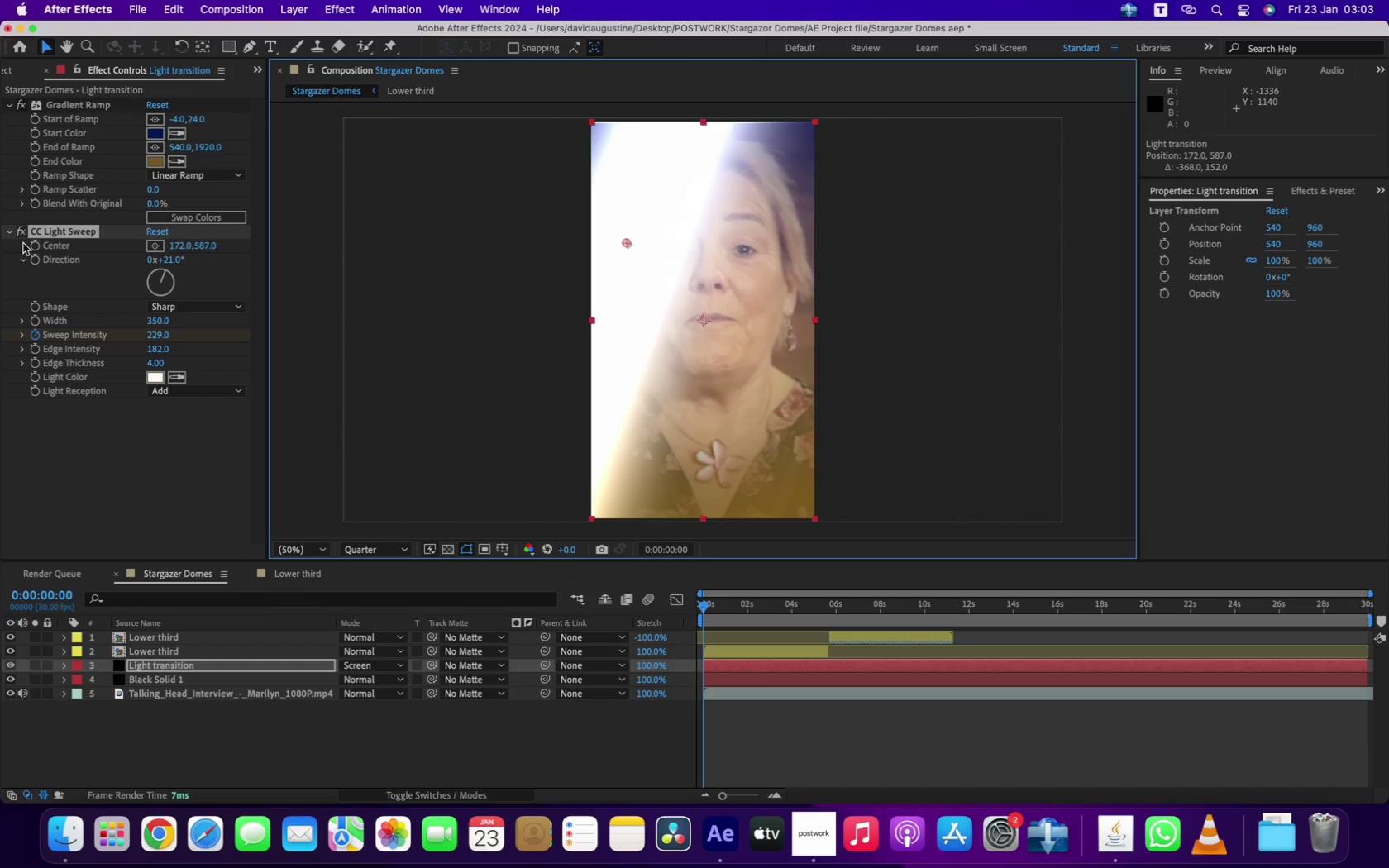 
left_click([37, 246])
 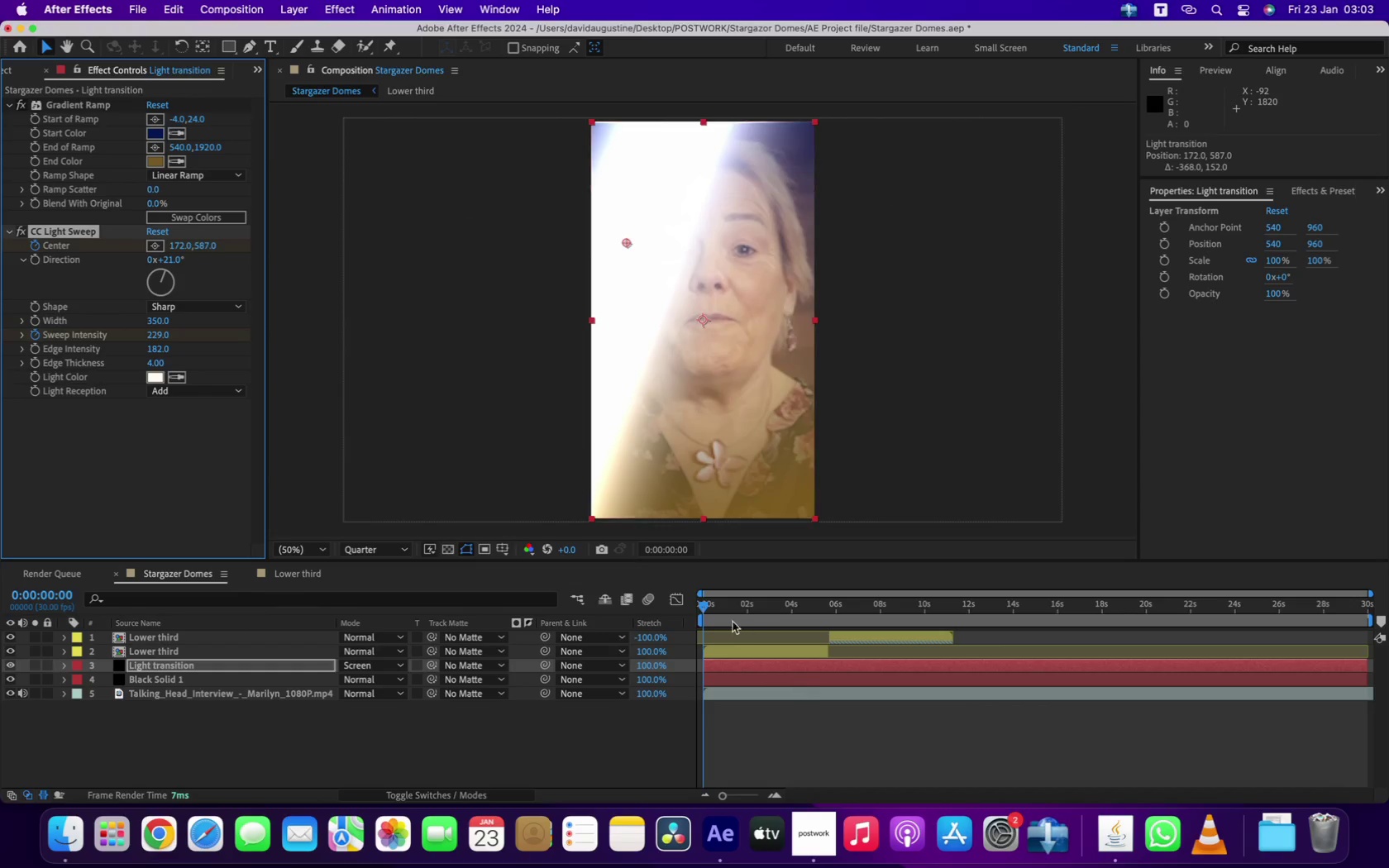 
left_click_drag(start_coordinate=[700, 603], to_coordinate=[709, 604])
 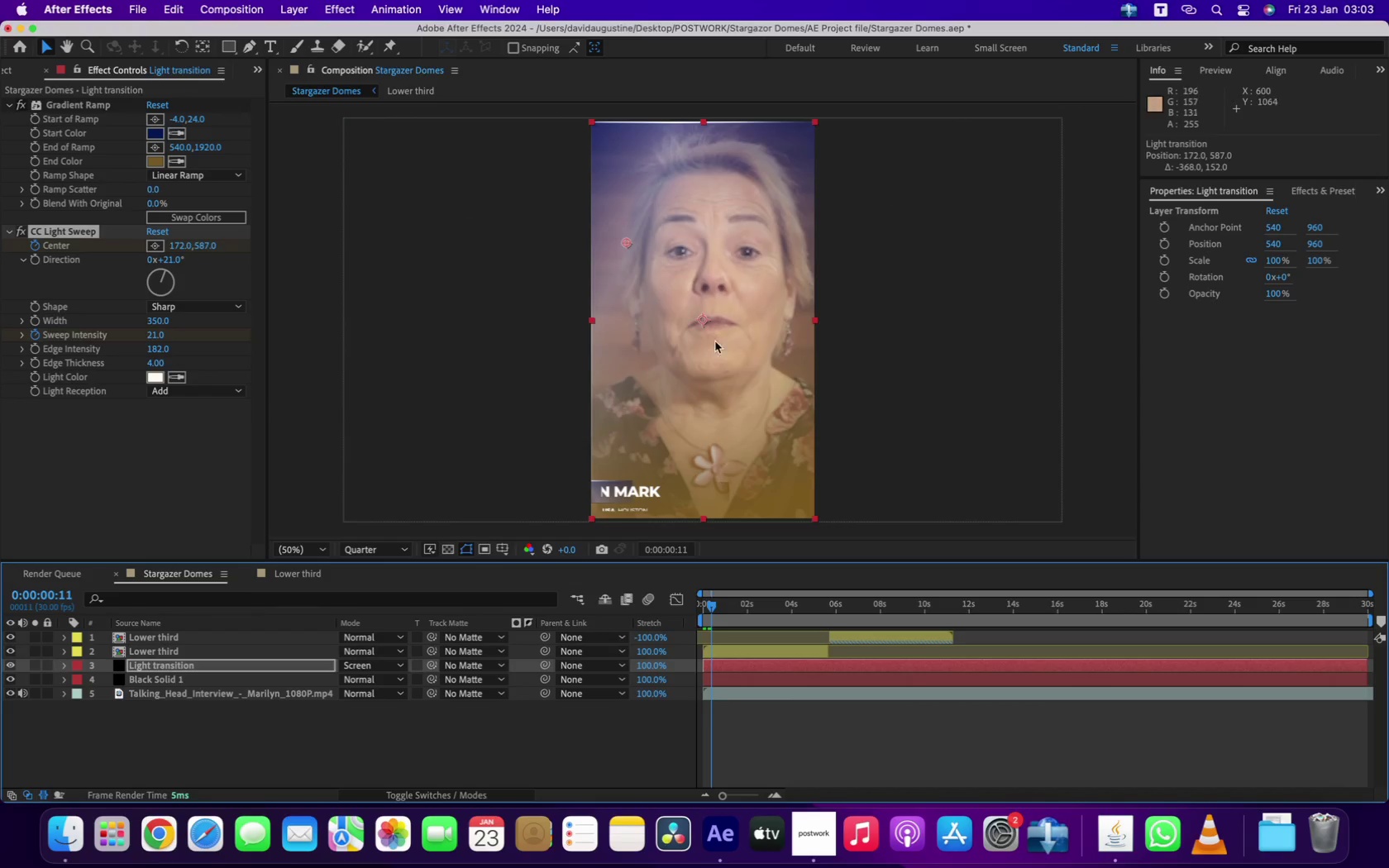 
left_click_drag(start_coordinate=[627, 244], to_coordinate=[823, 465])
 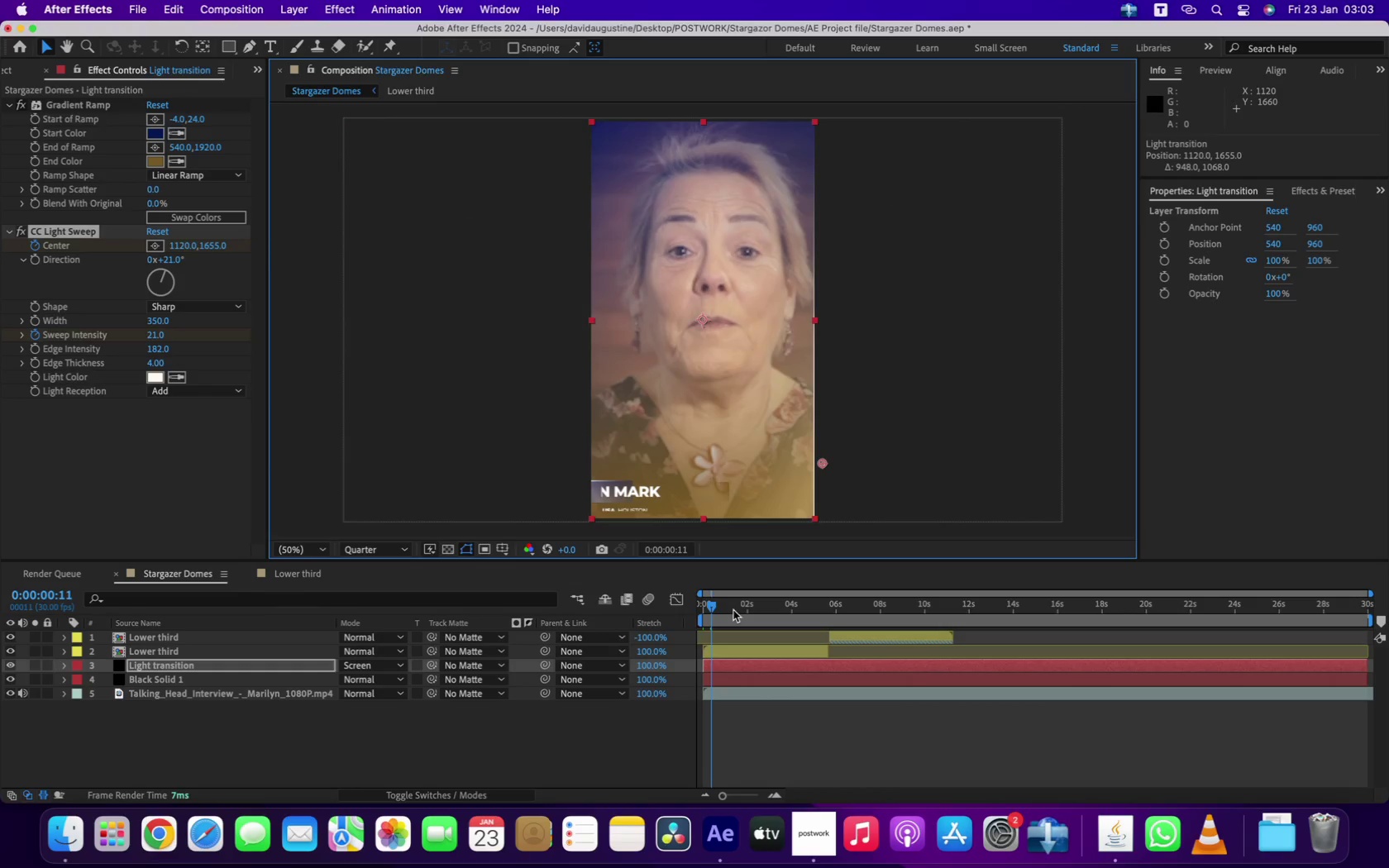 
left_click_drag(start_coordinate=[710, 608], to_coordinate=[673, 613])
 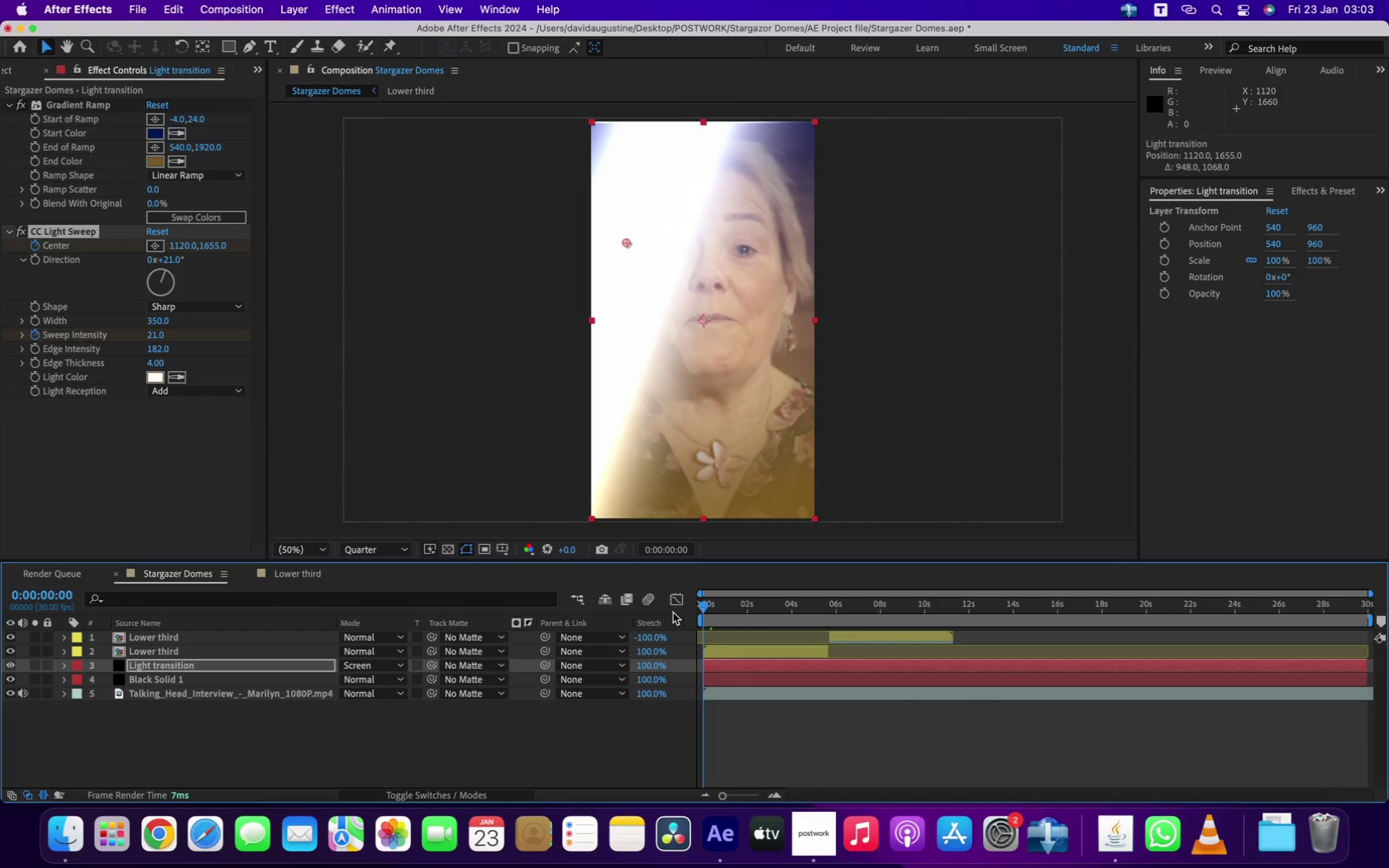 
key(Space)
 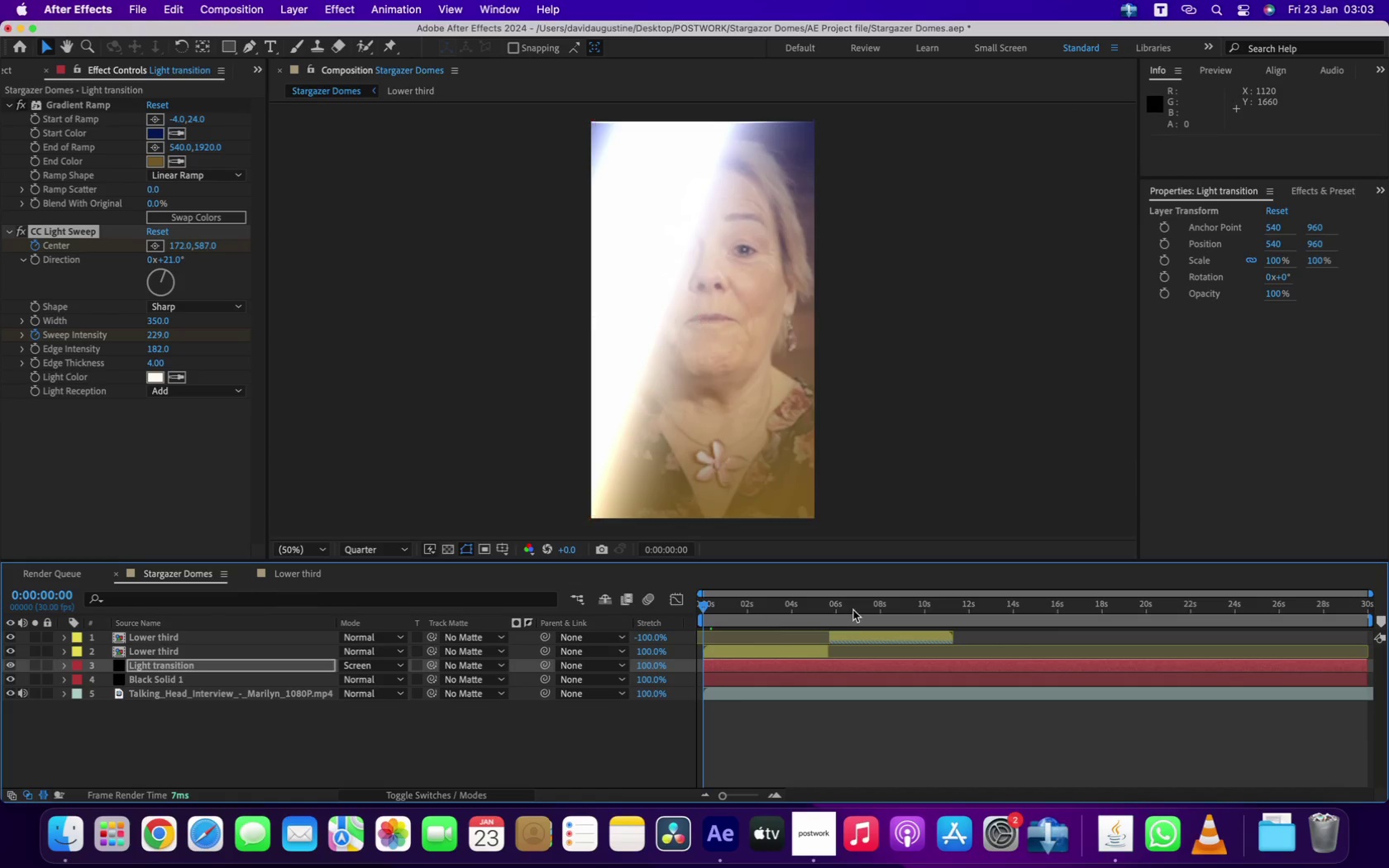 
mouse_move([838, 592])
 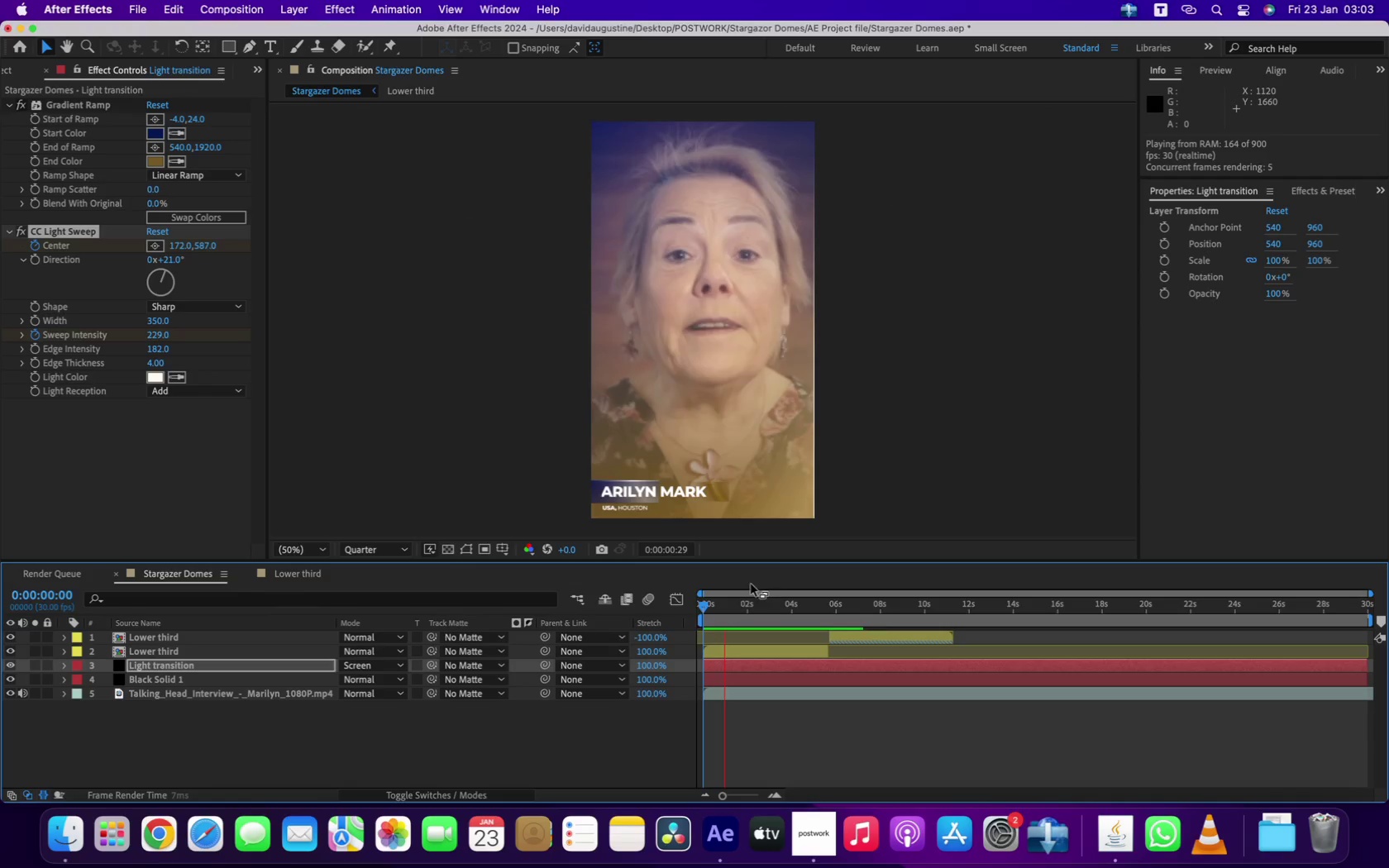 
key(Space)
 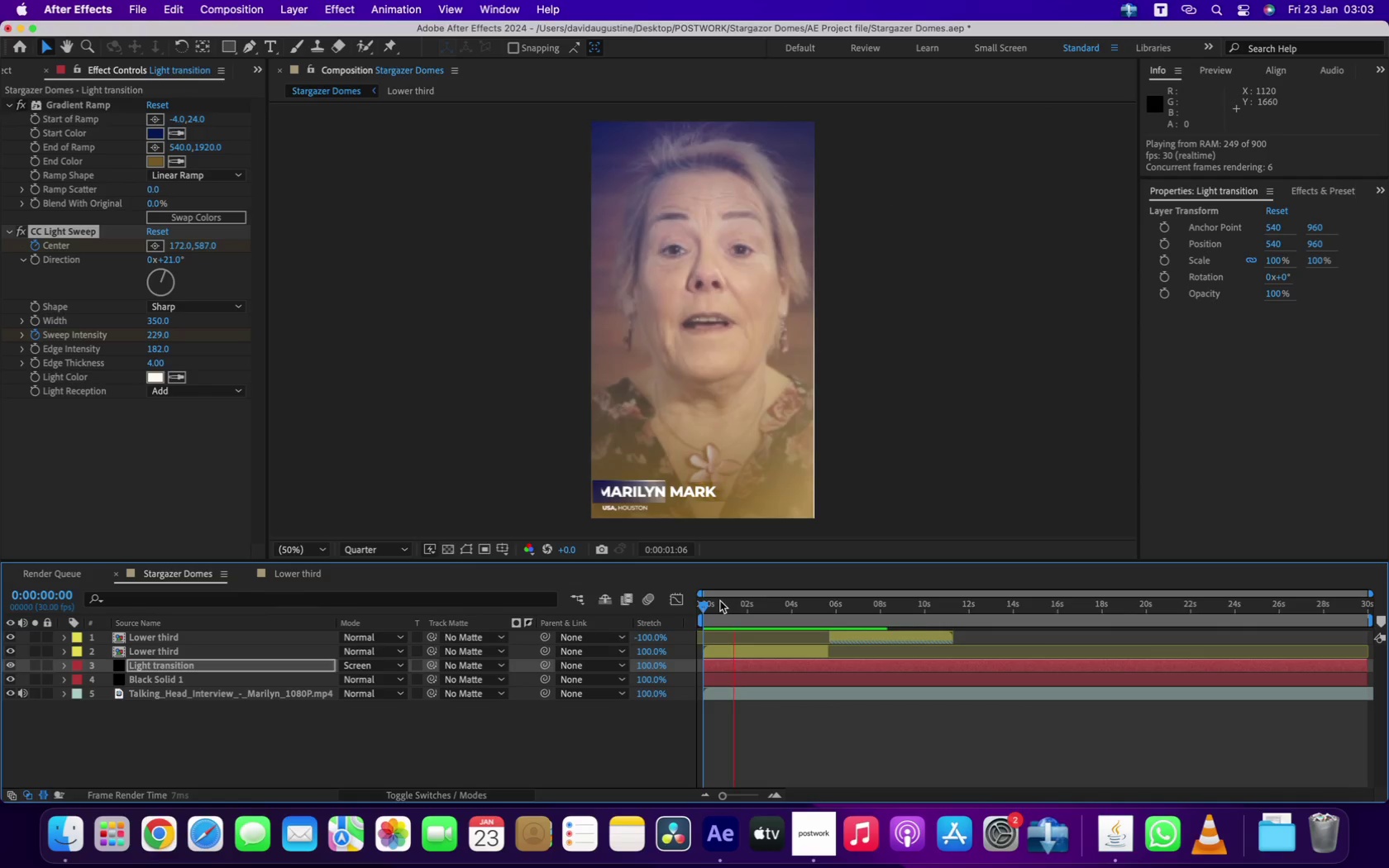 
left_click_drag(start_coordinate=[714, 609], to_coordinate=[684, 615])
 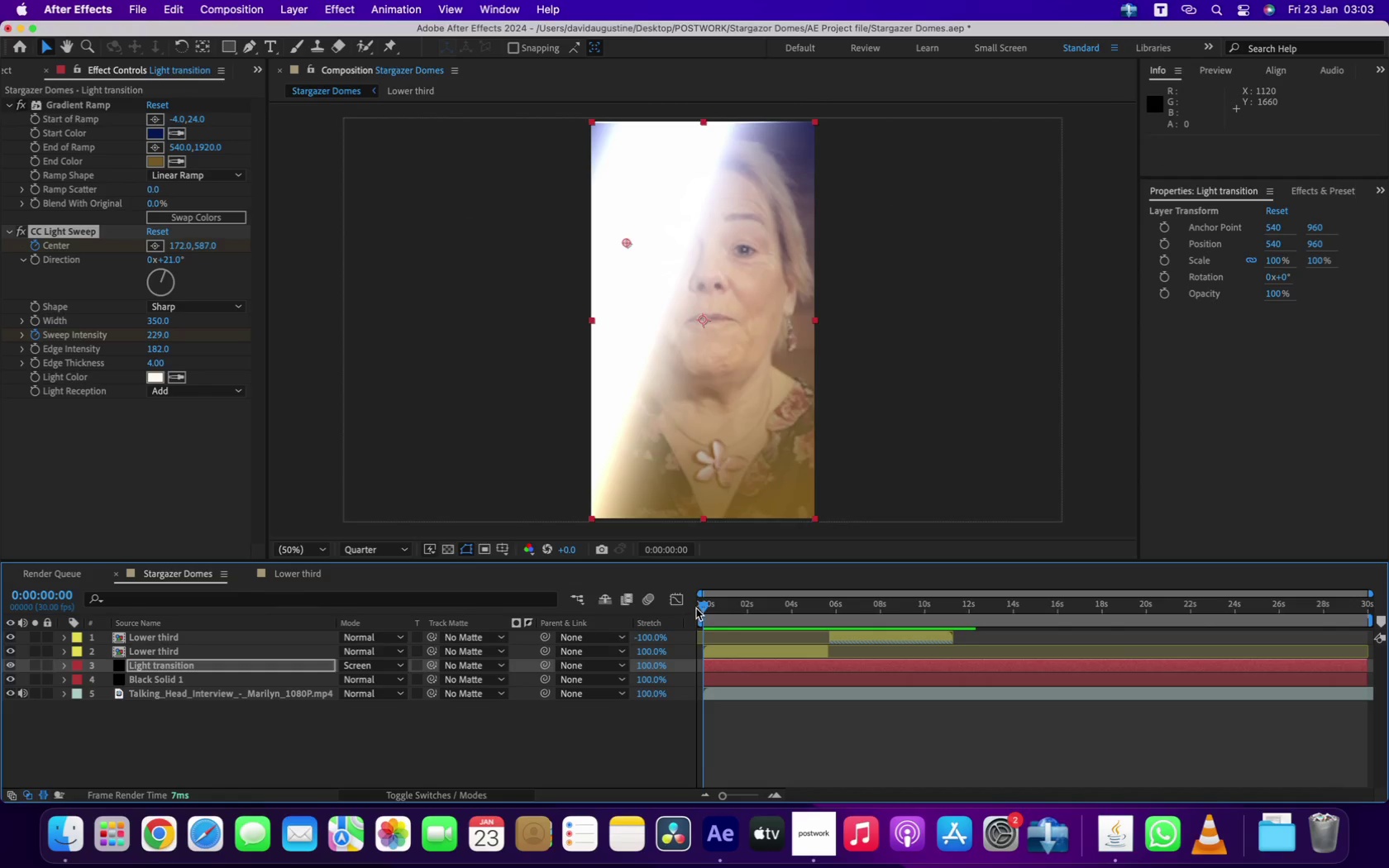 
key(Space)
 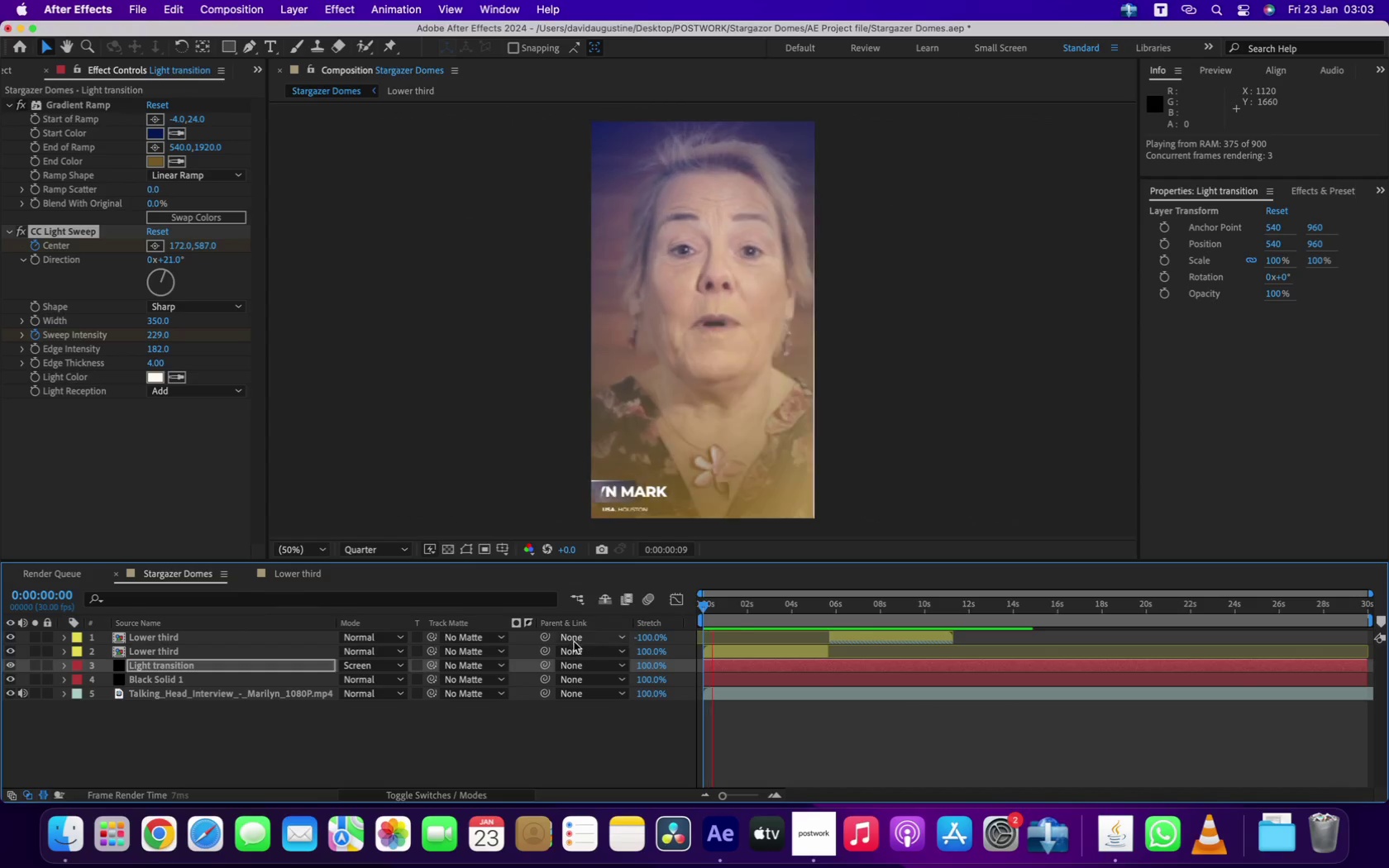 
key(Space)
 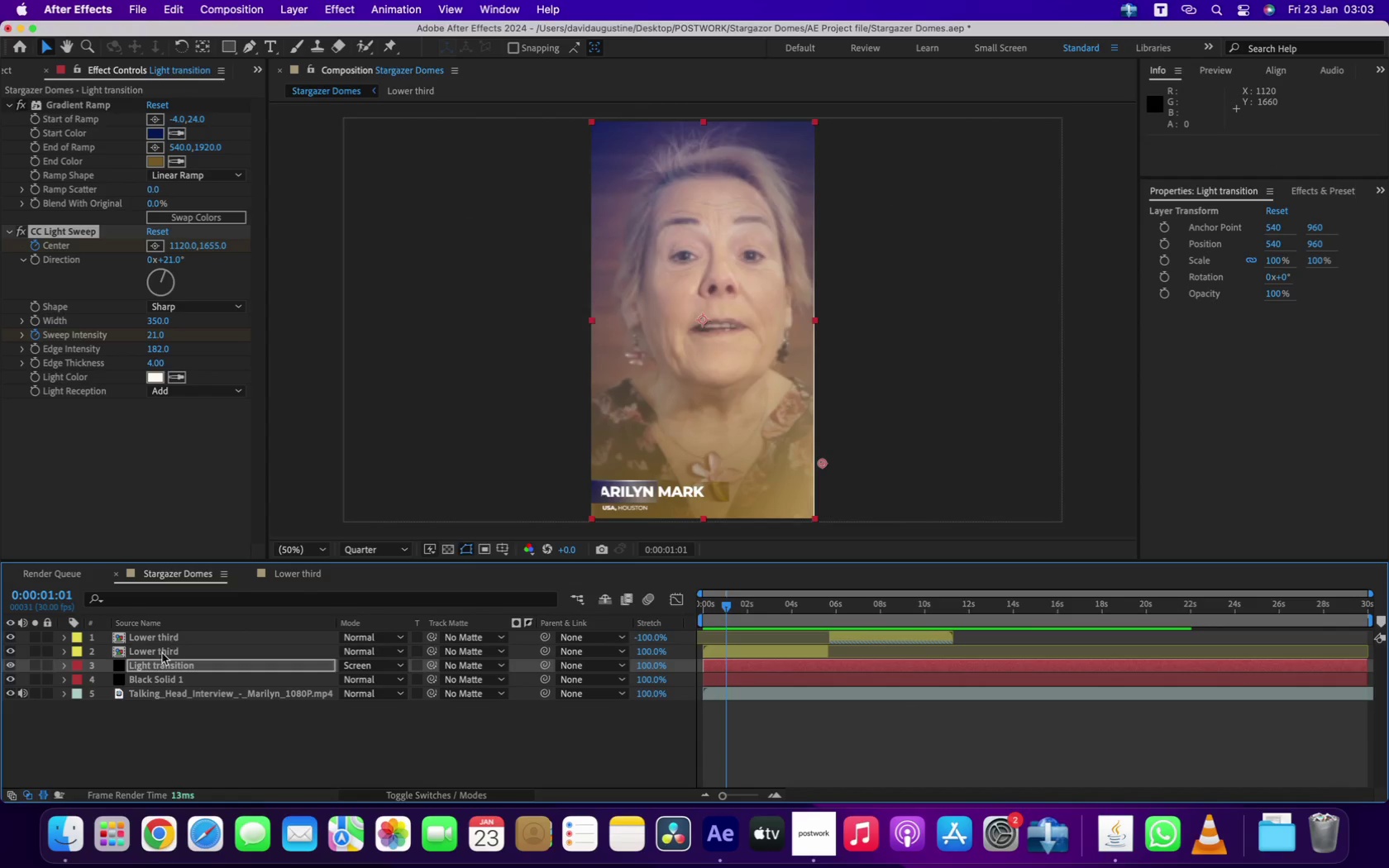 
left_click([153, 668])
 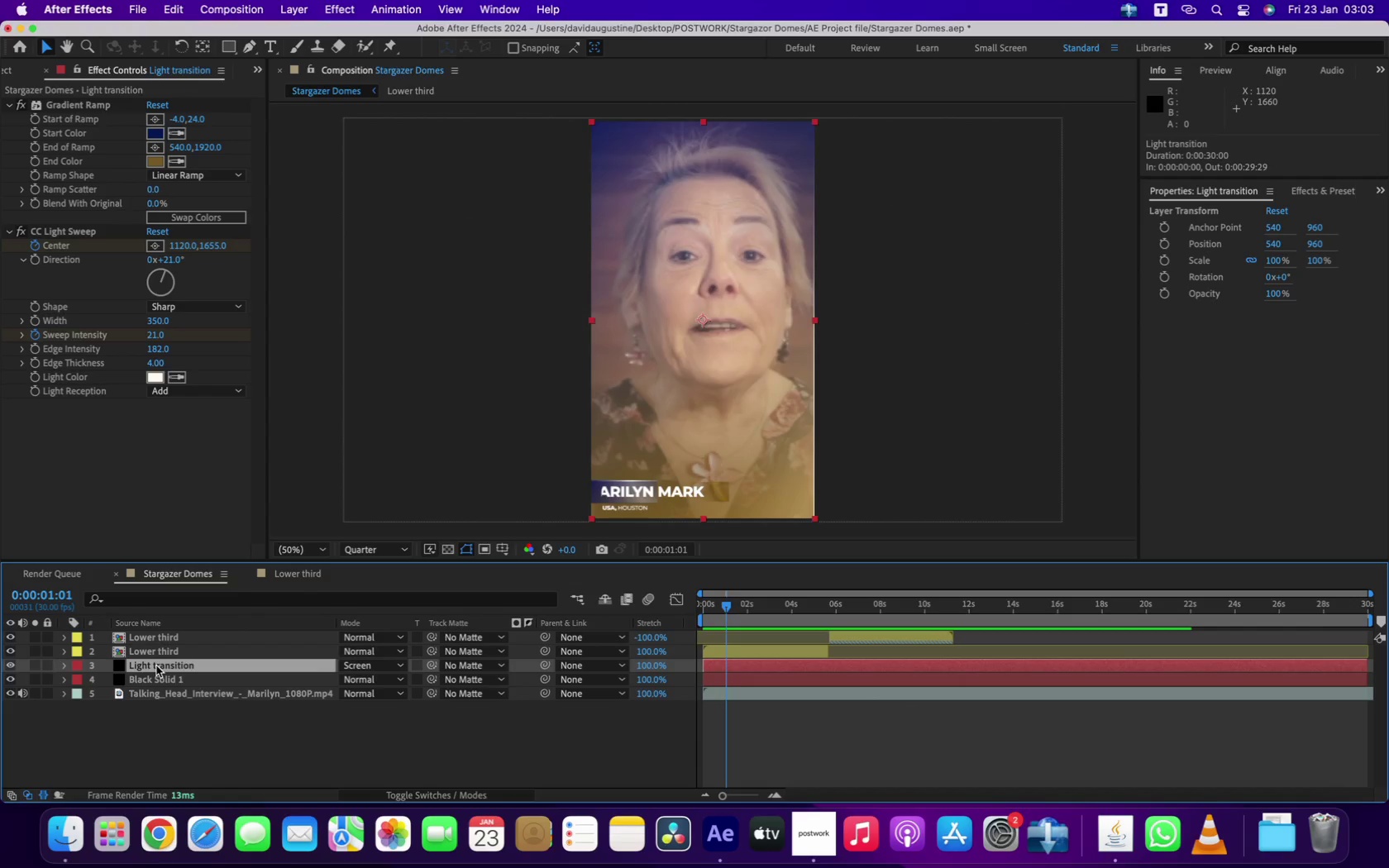 
key(T)
 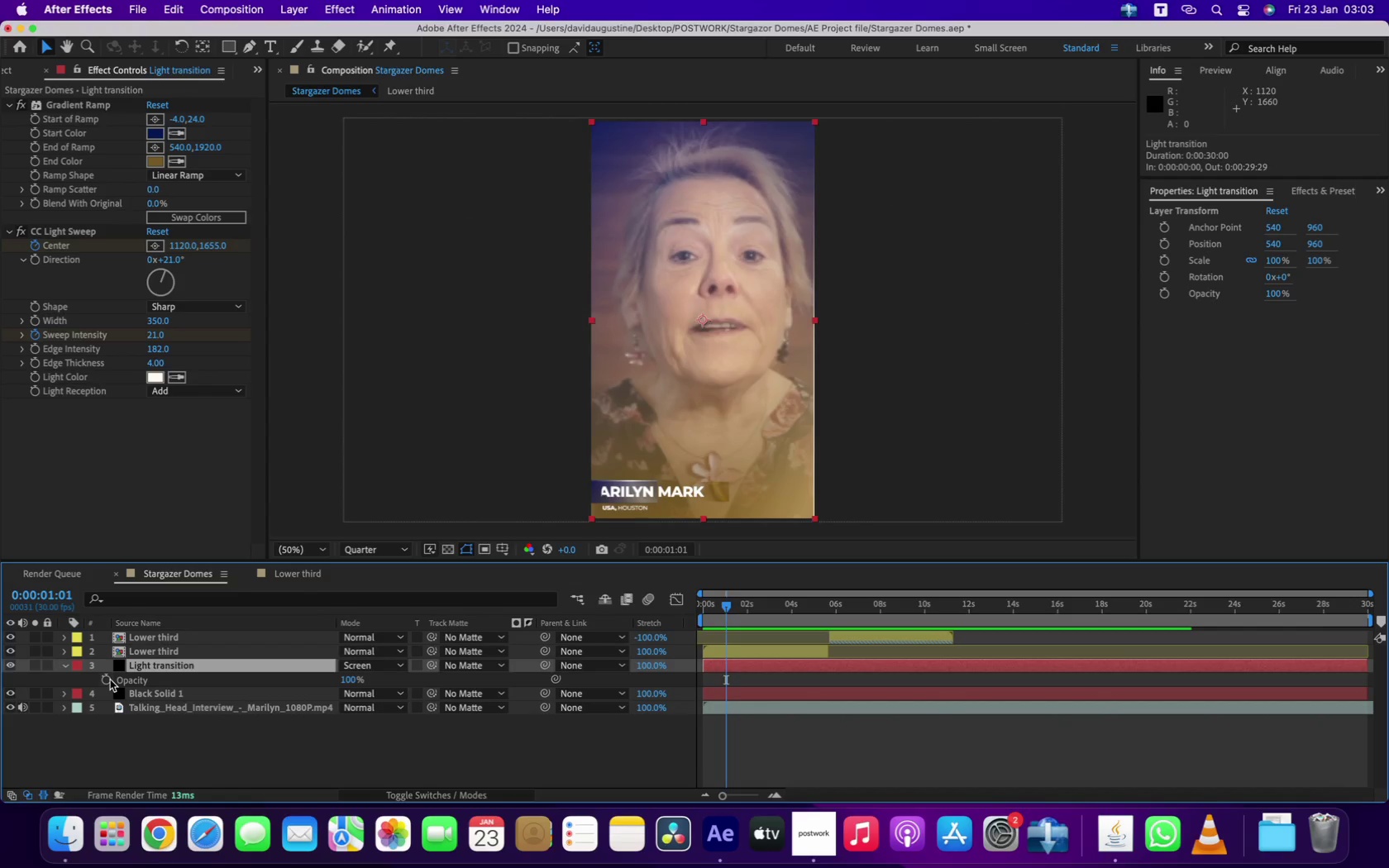 
left_click([108, 679])
 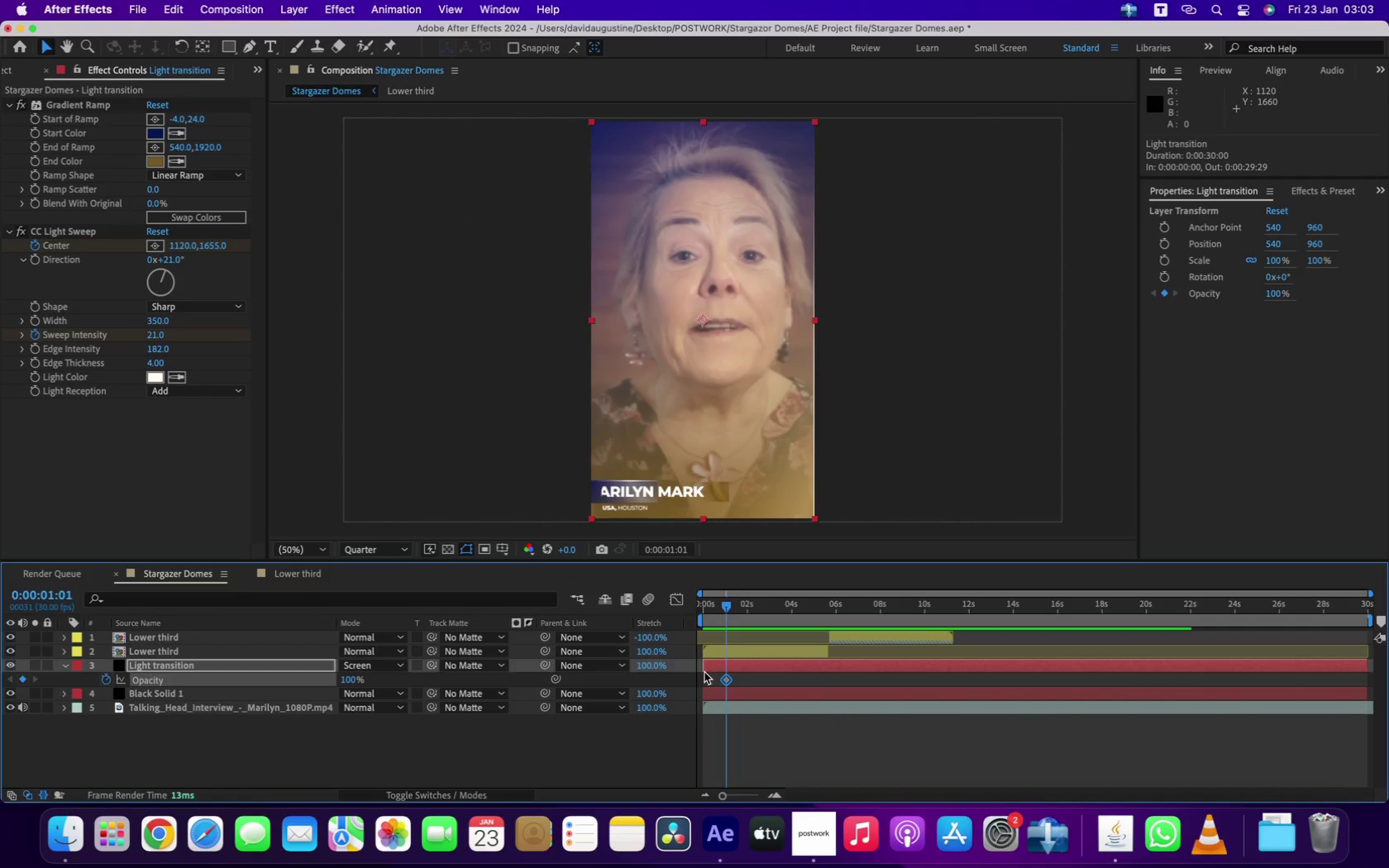 
left_click_drag(start_coordinate=[723, 678], to_coordinate=[716, 680])
 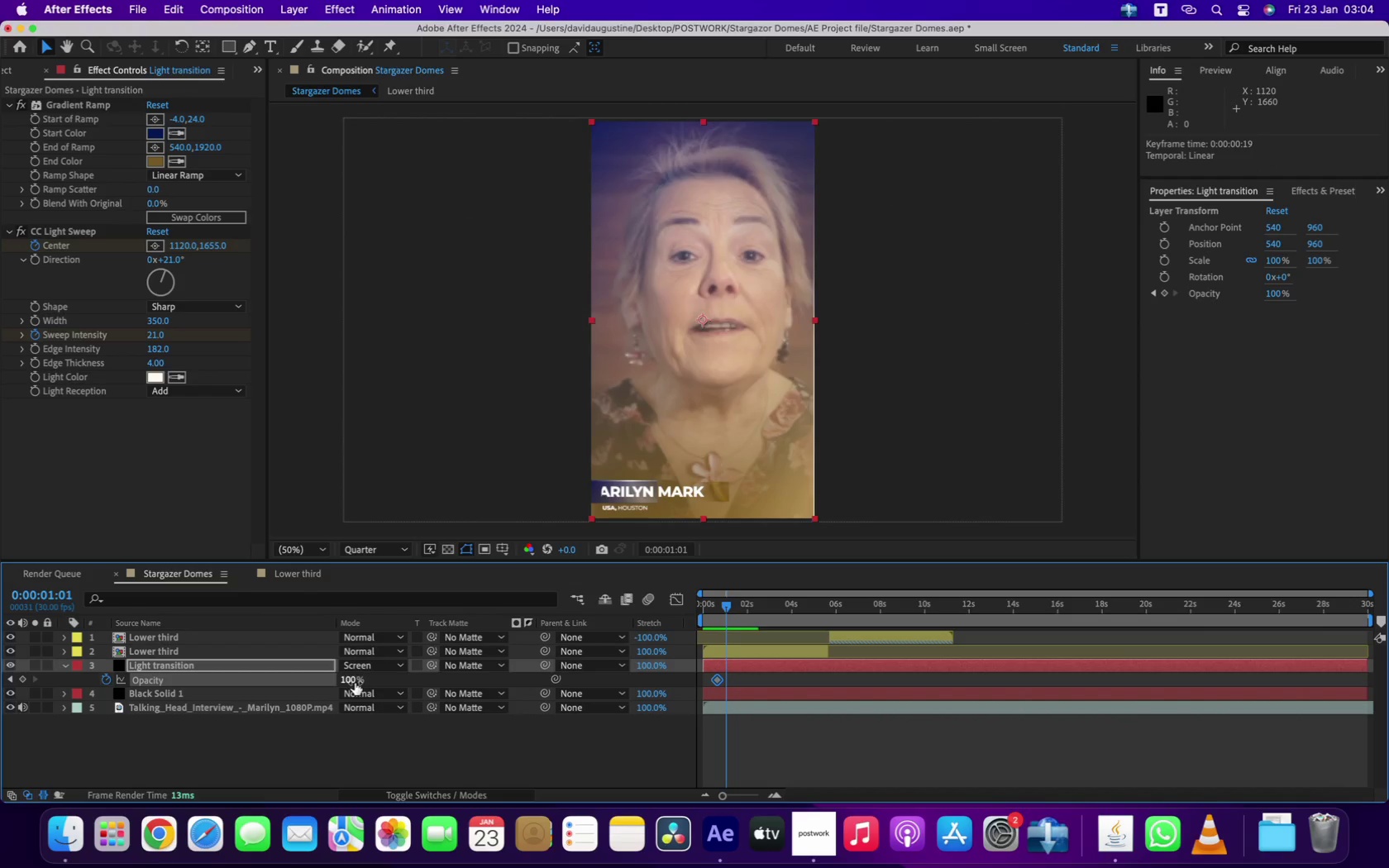 
left_click_drag(start_coordinate=[351, 679], to_coordinate=[306, 681])
 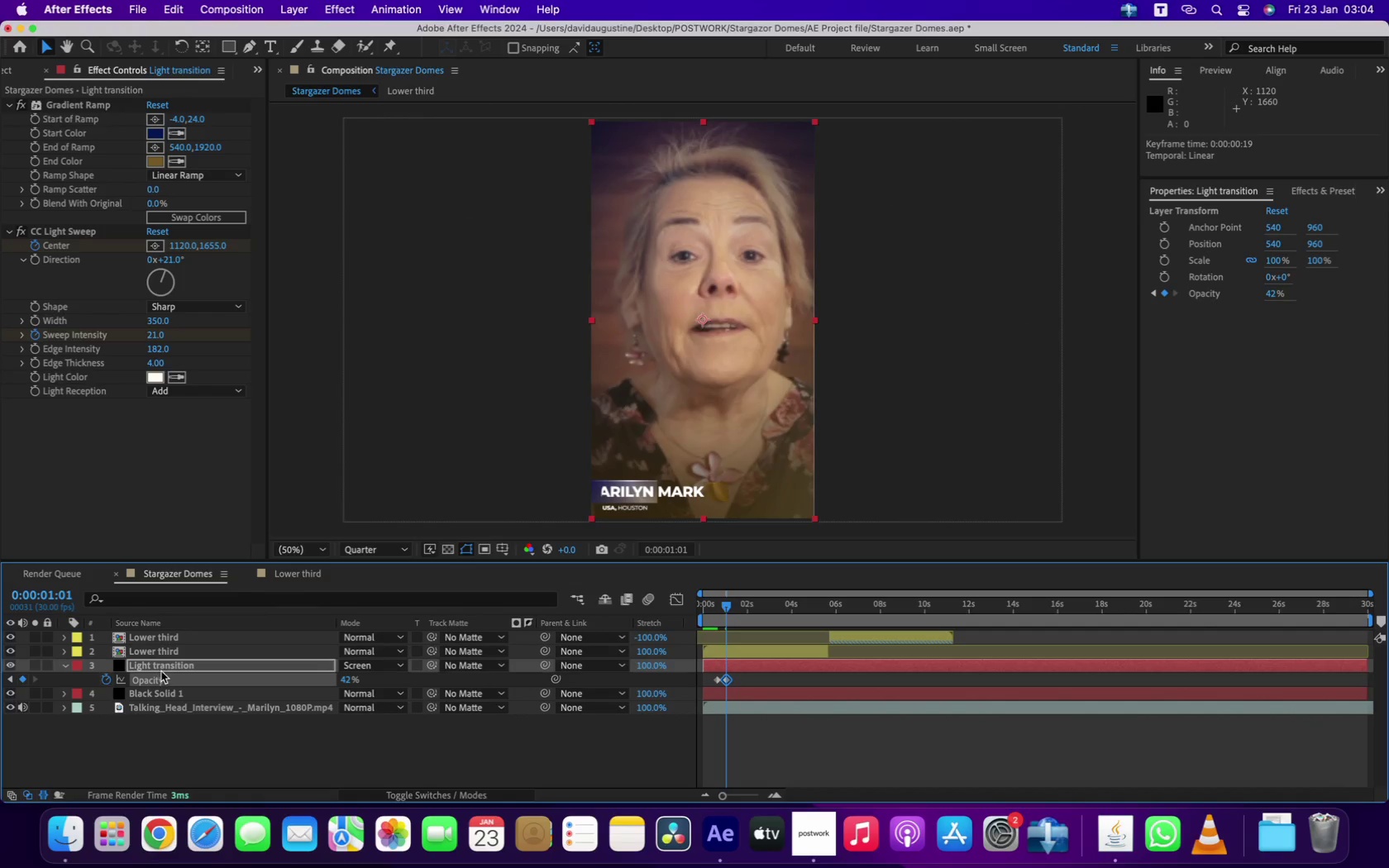 
left_click([164, 666])
 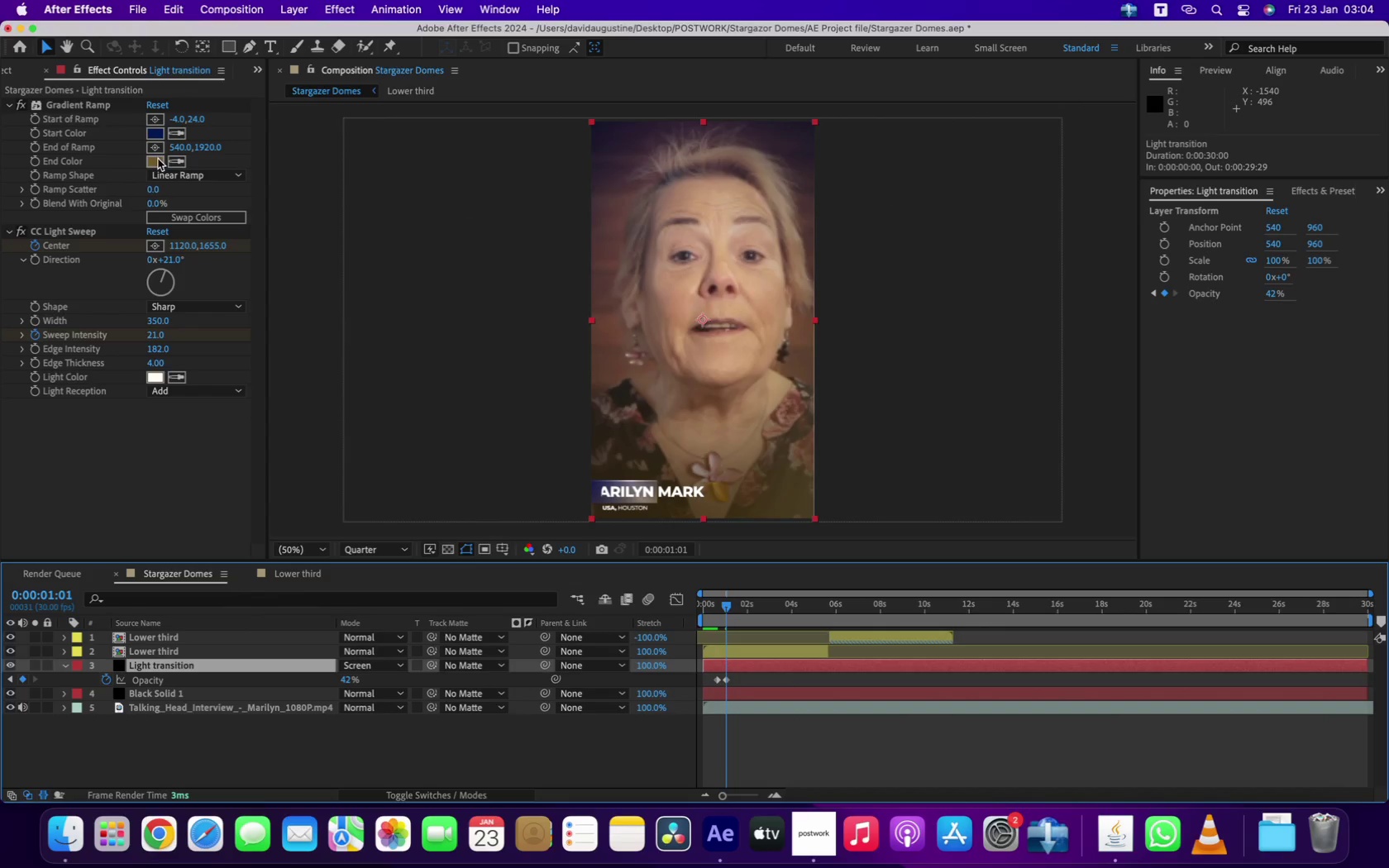 
wait(5.21)
 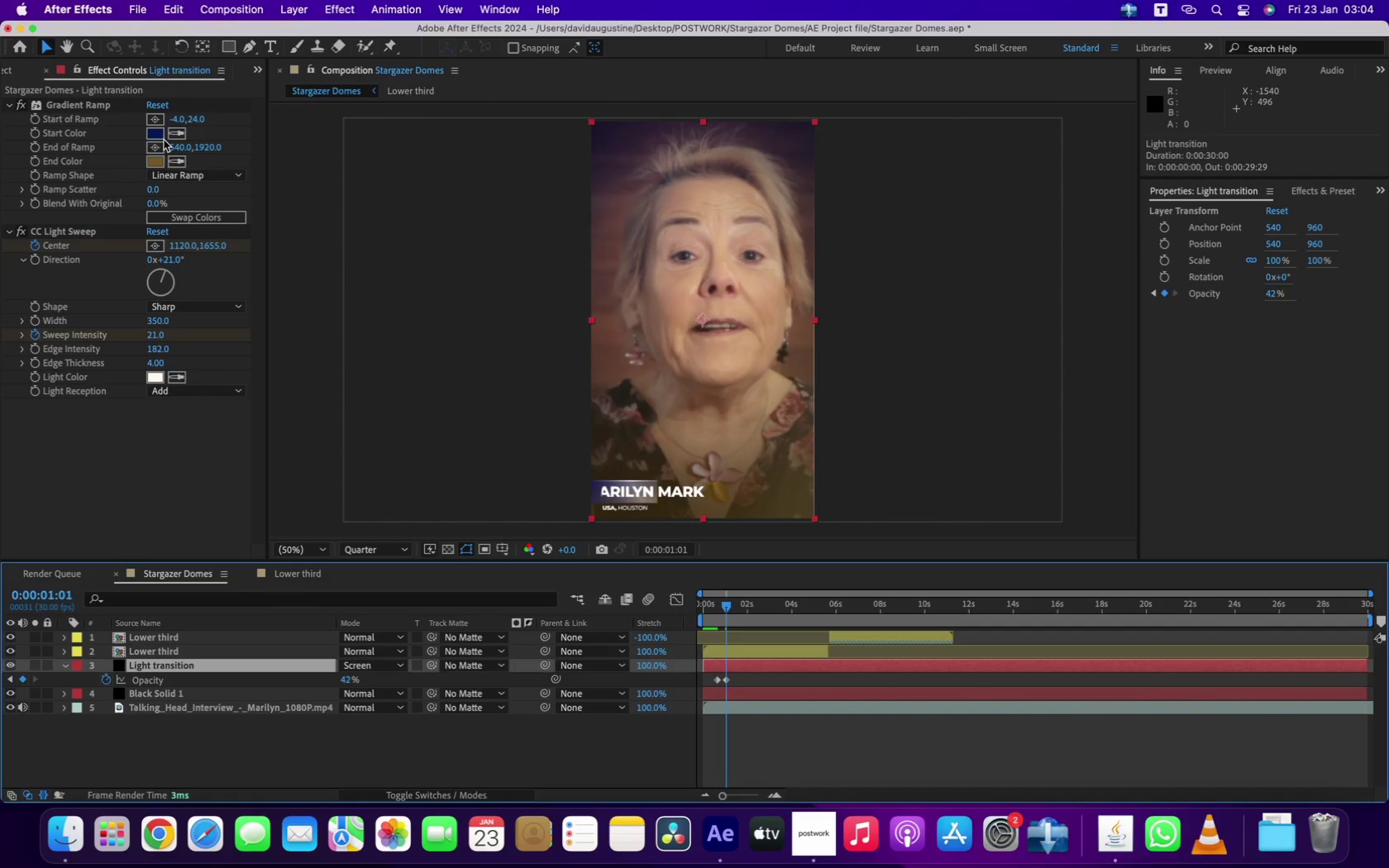 
left_click([154, 160])
 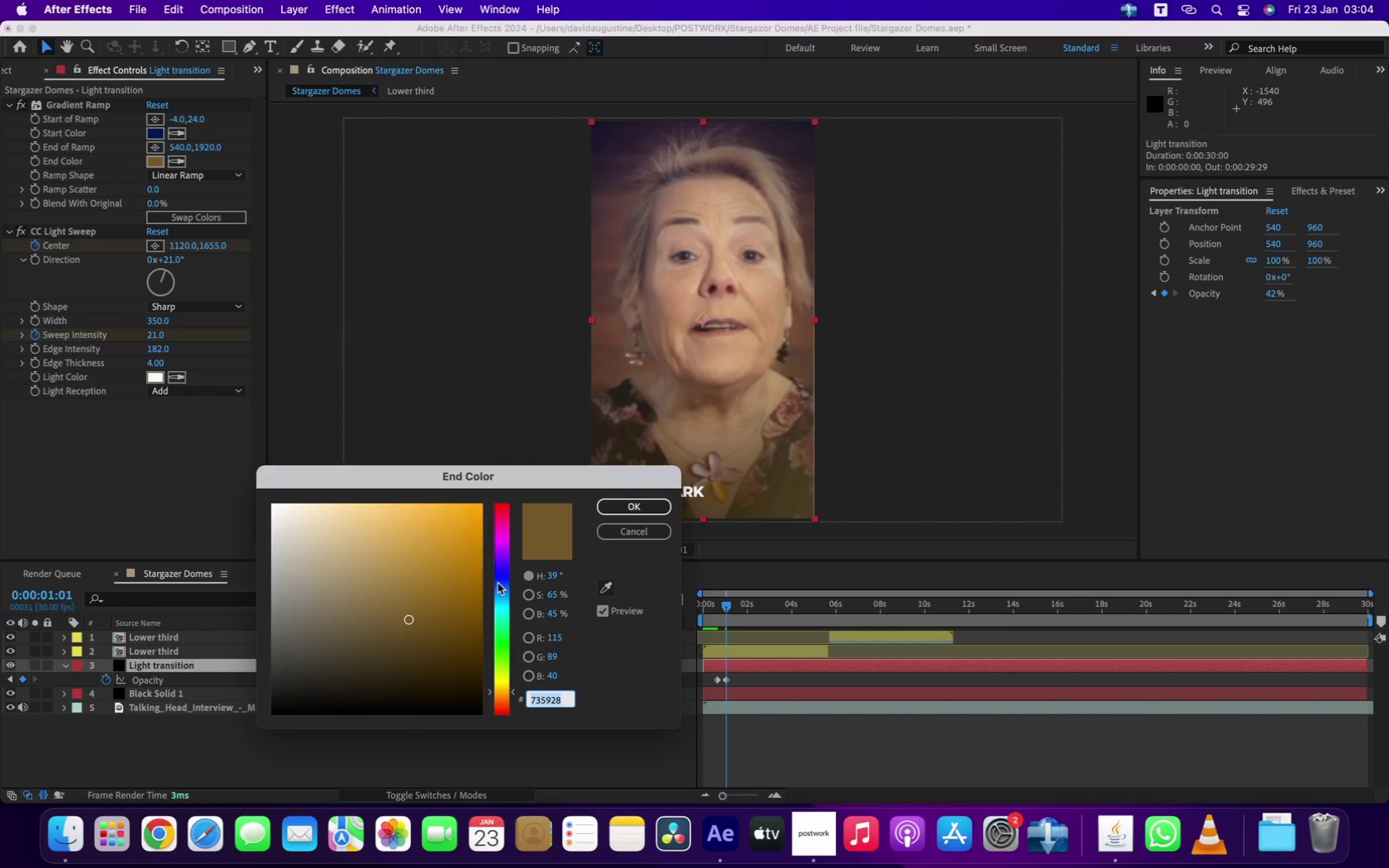 
left_click([501, 572])
 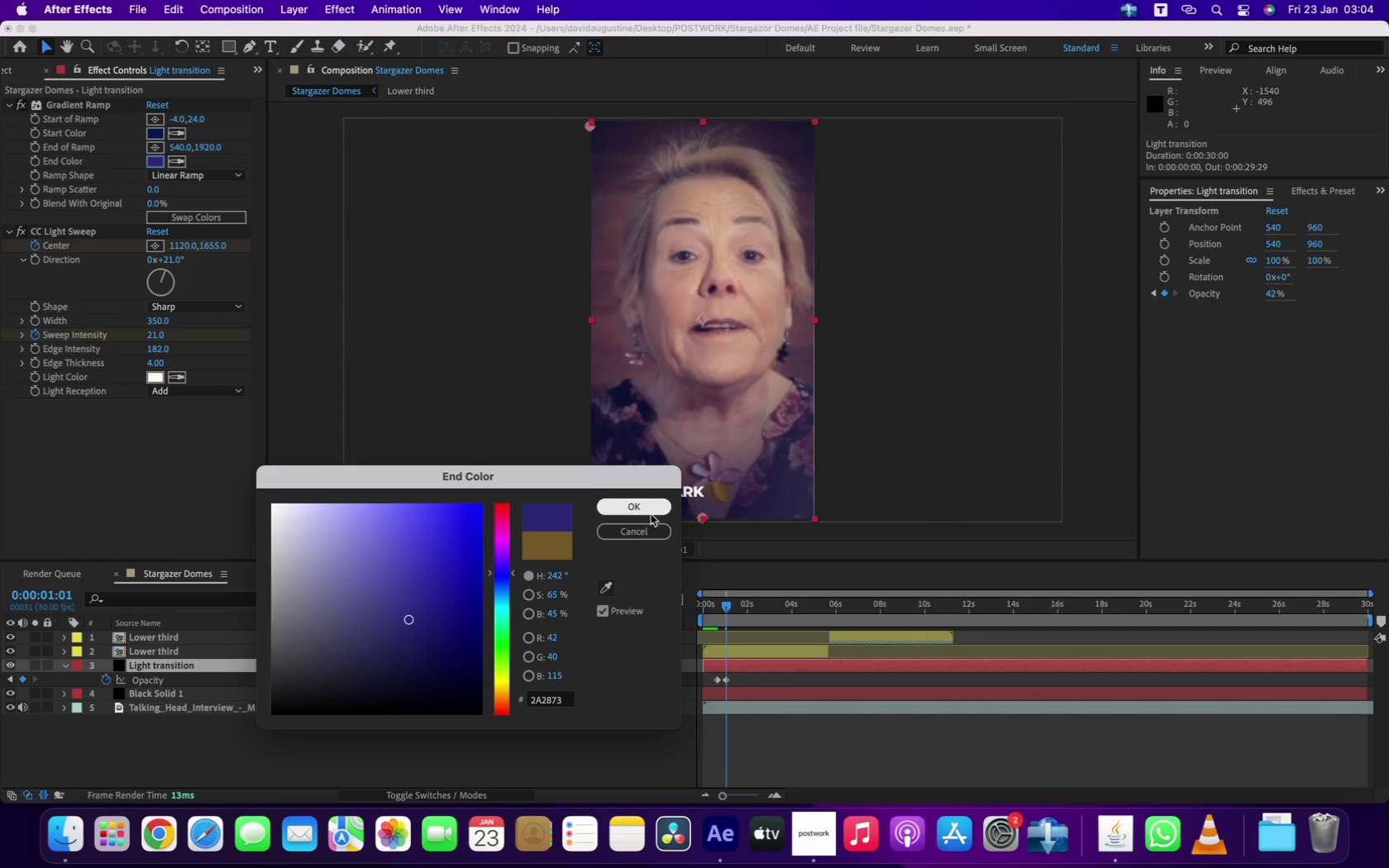 
left_click([647, 502])
 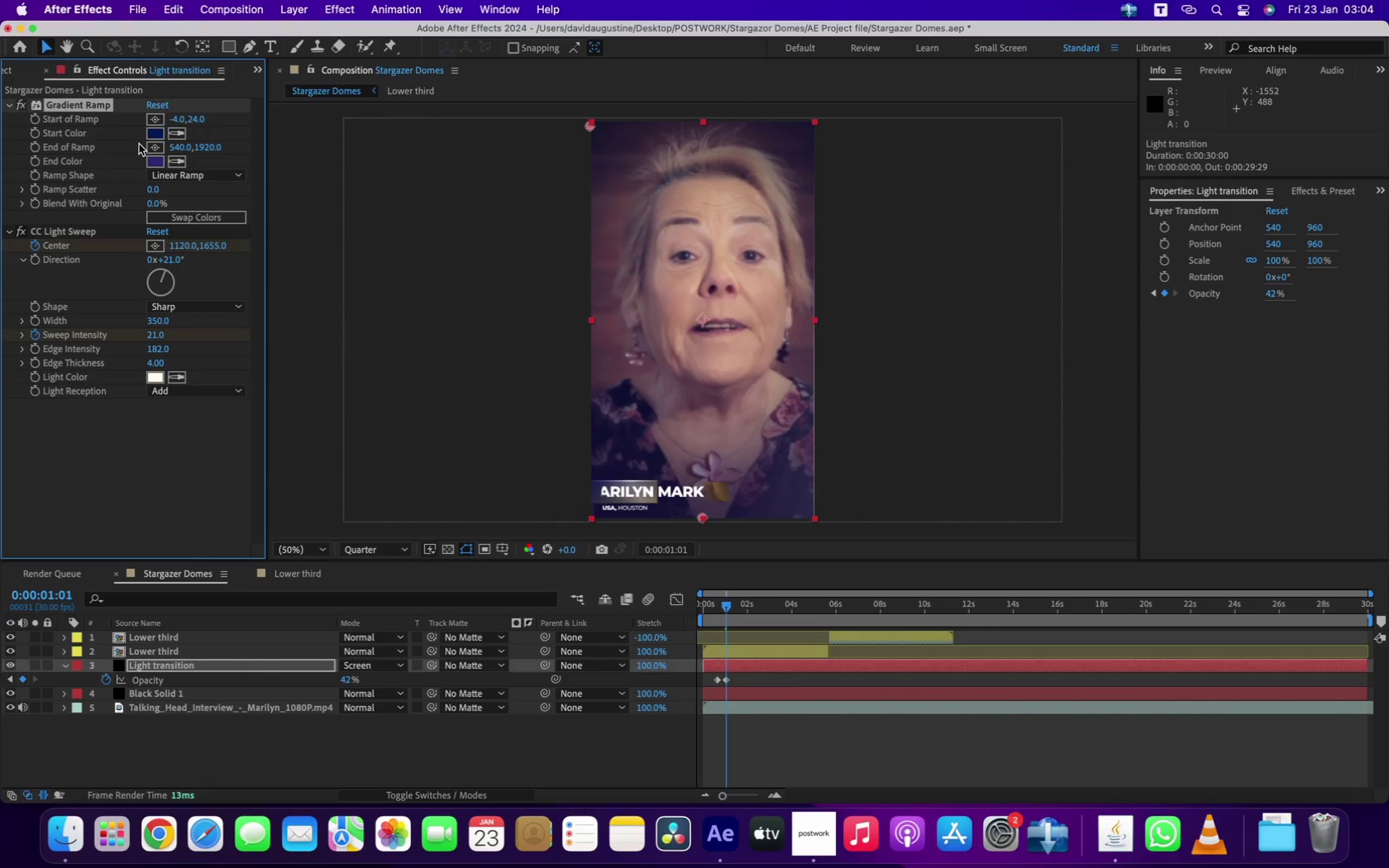 
left_click([153, 134])
 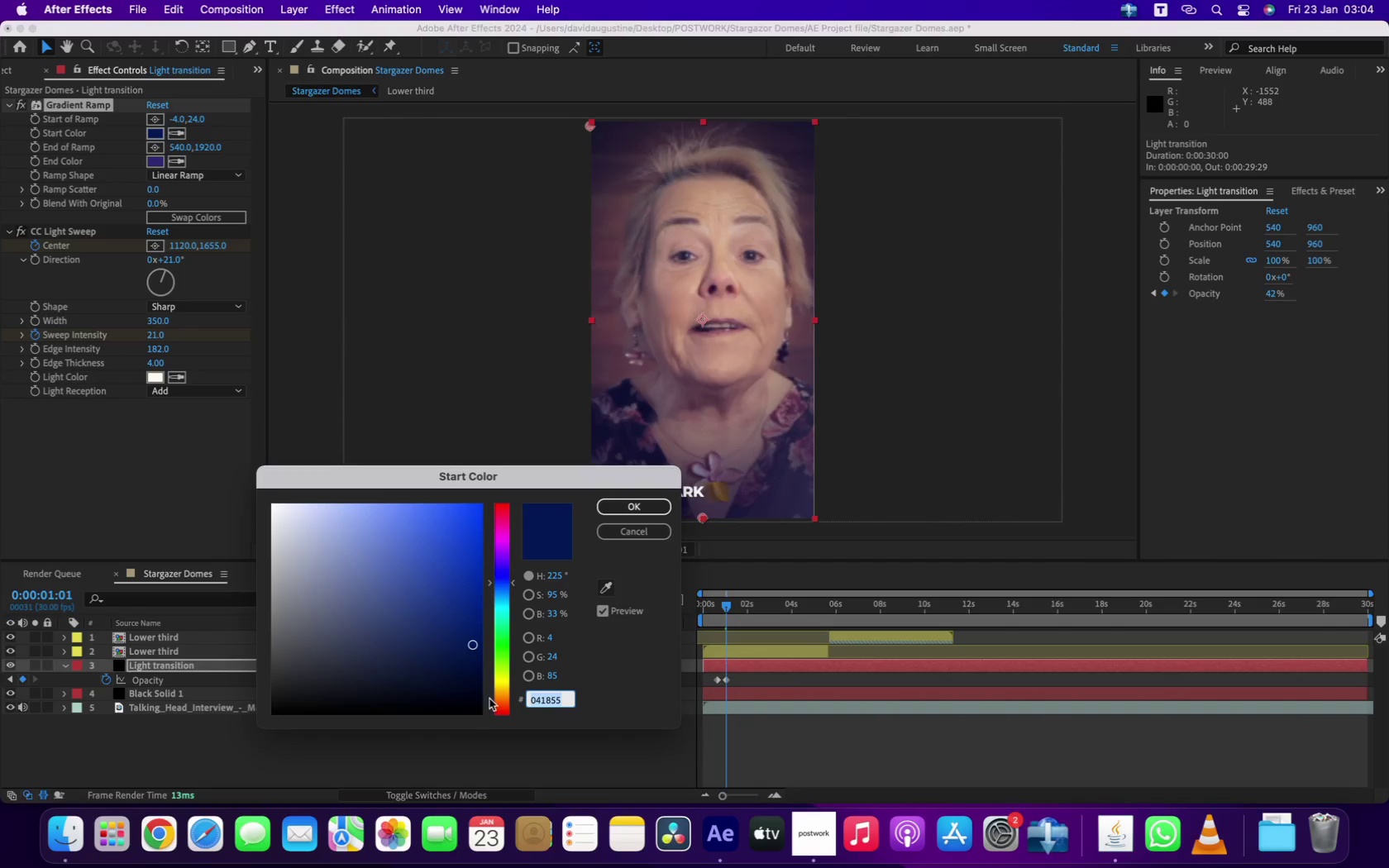 
left_click([501, 693])
 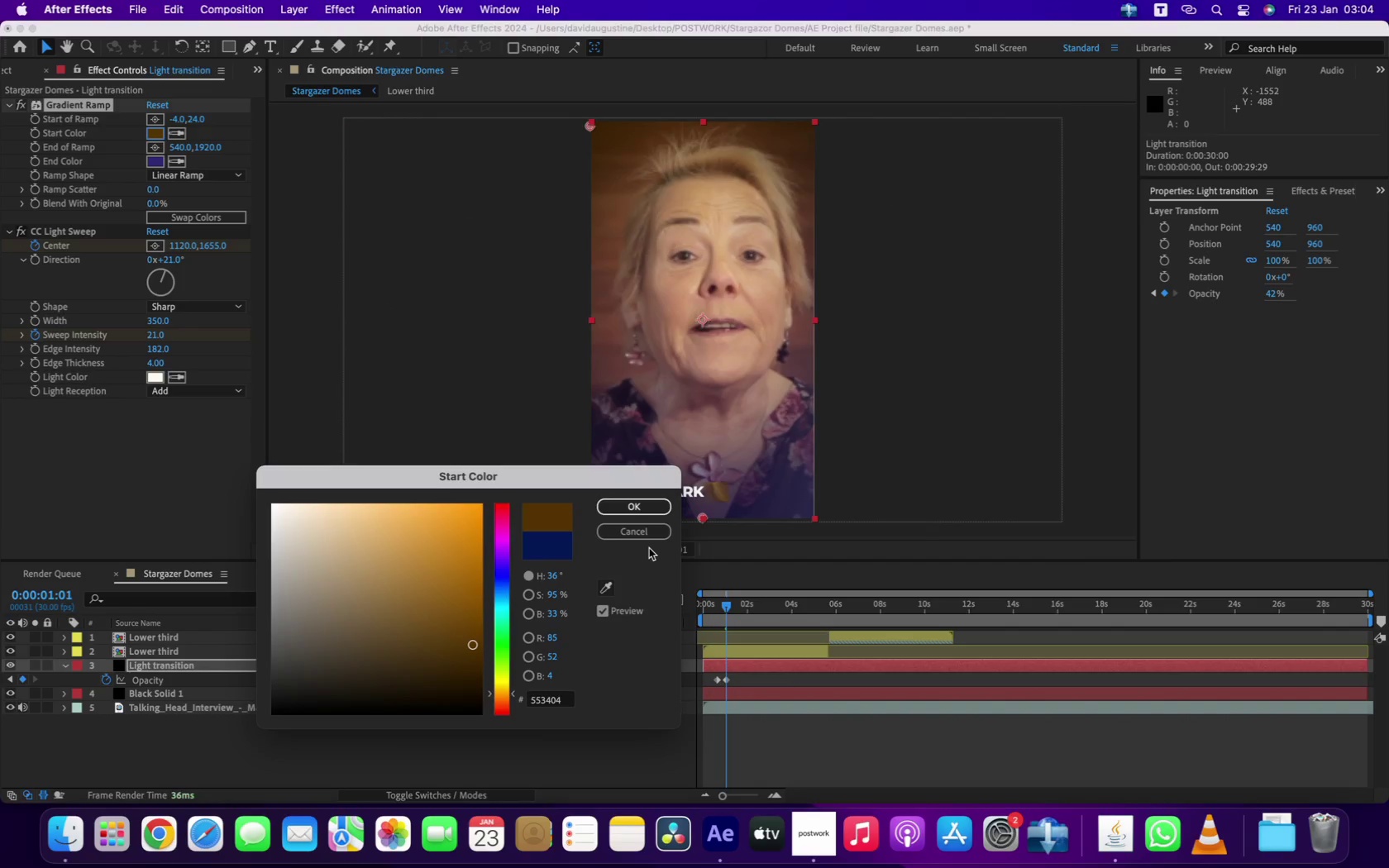 
left_click([635, 509])
 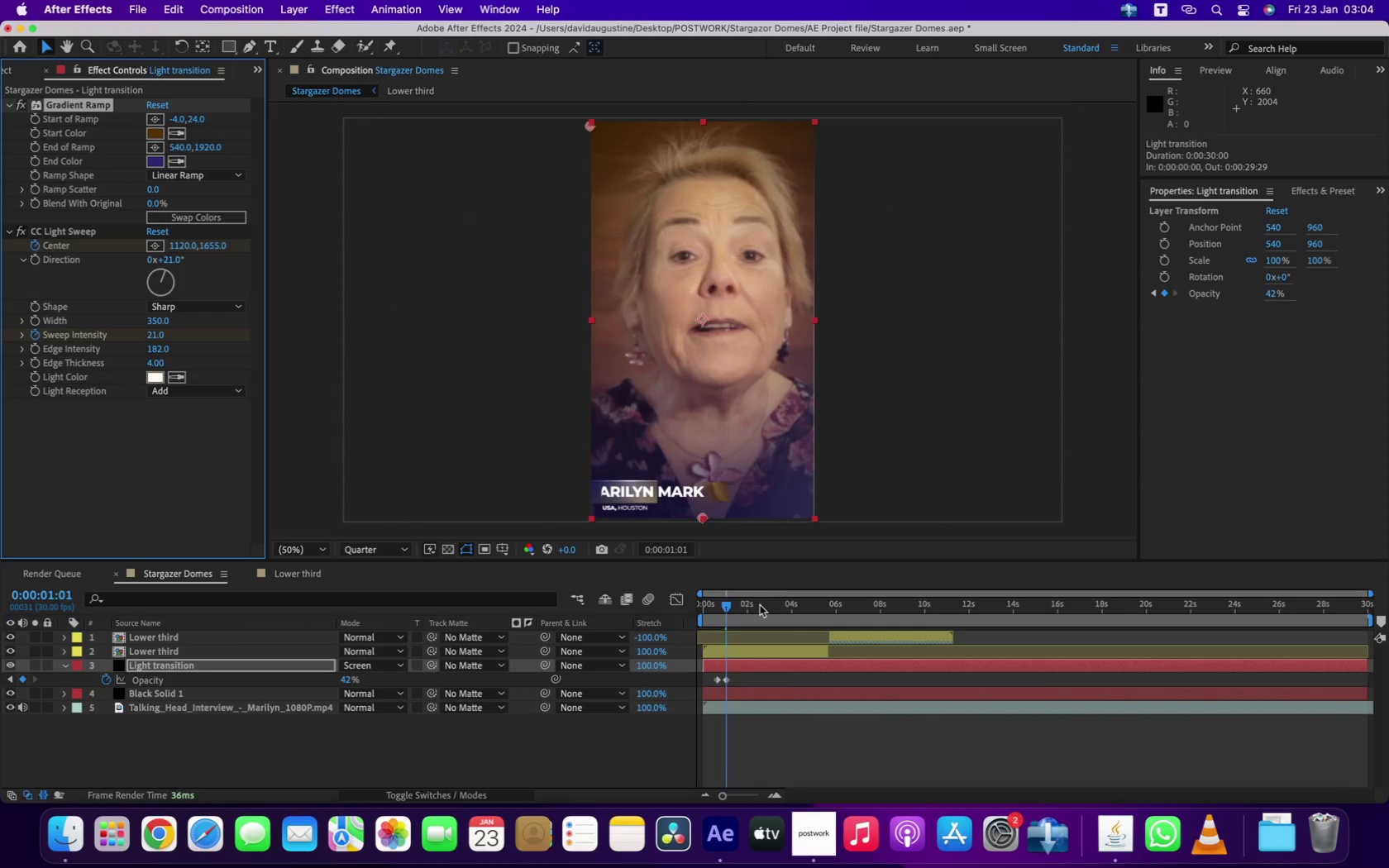 
left_click_drag(start_coordinate=[708, 603], to_coordinate=[642, 611])
 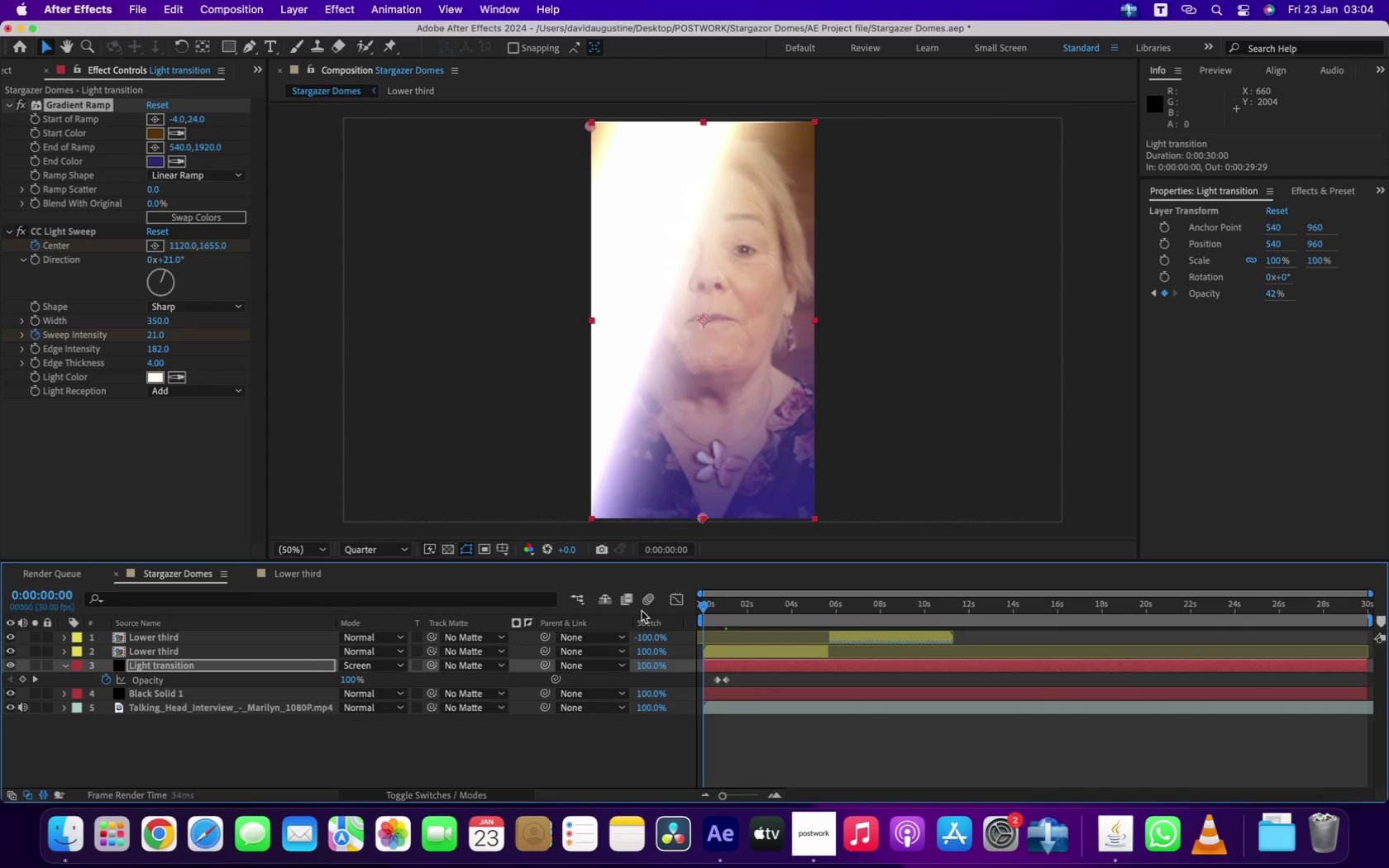 
key(Space)
 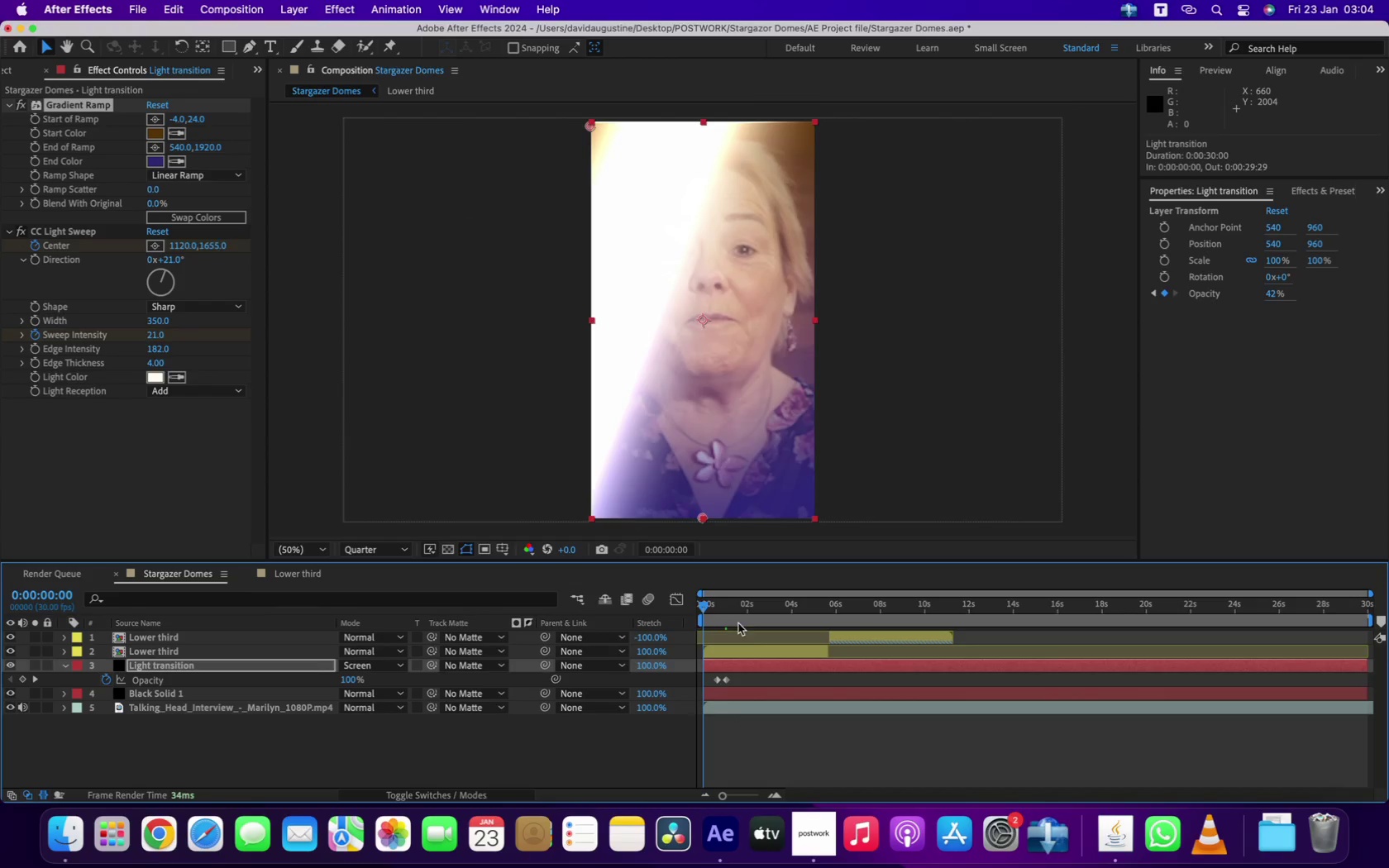 
mouse_move([768, 617])
 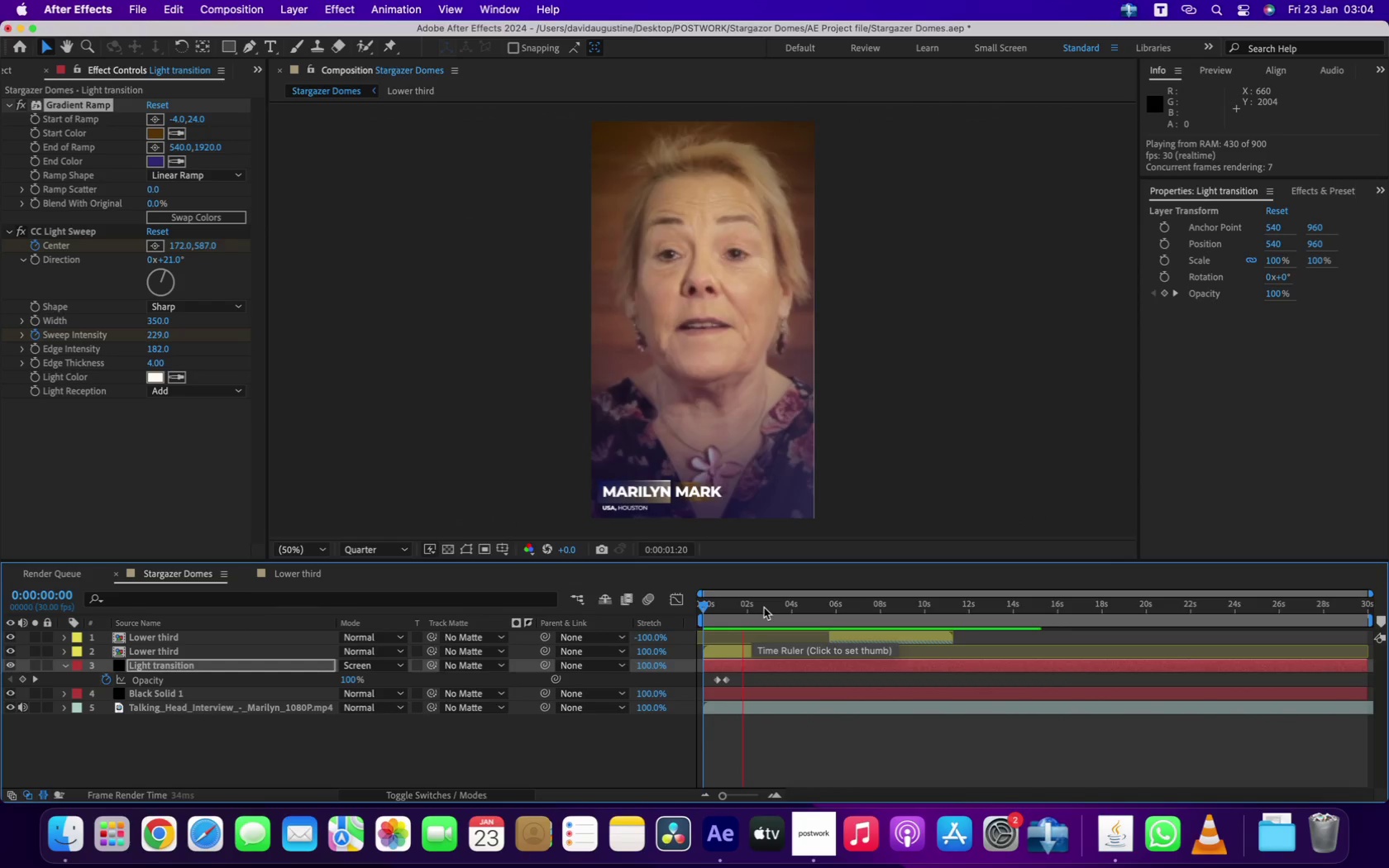 
left_click_drag(start_coordinate=[732, 613], to_coordinate=[705, 625])
 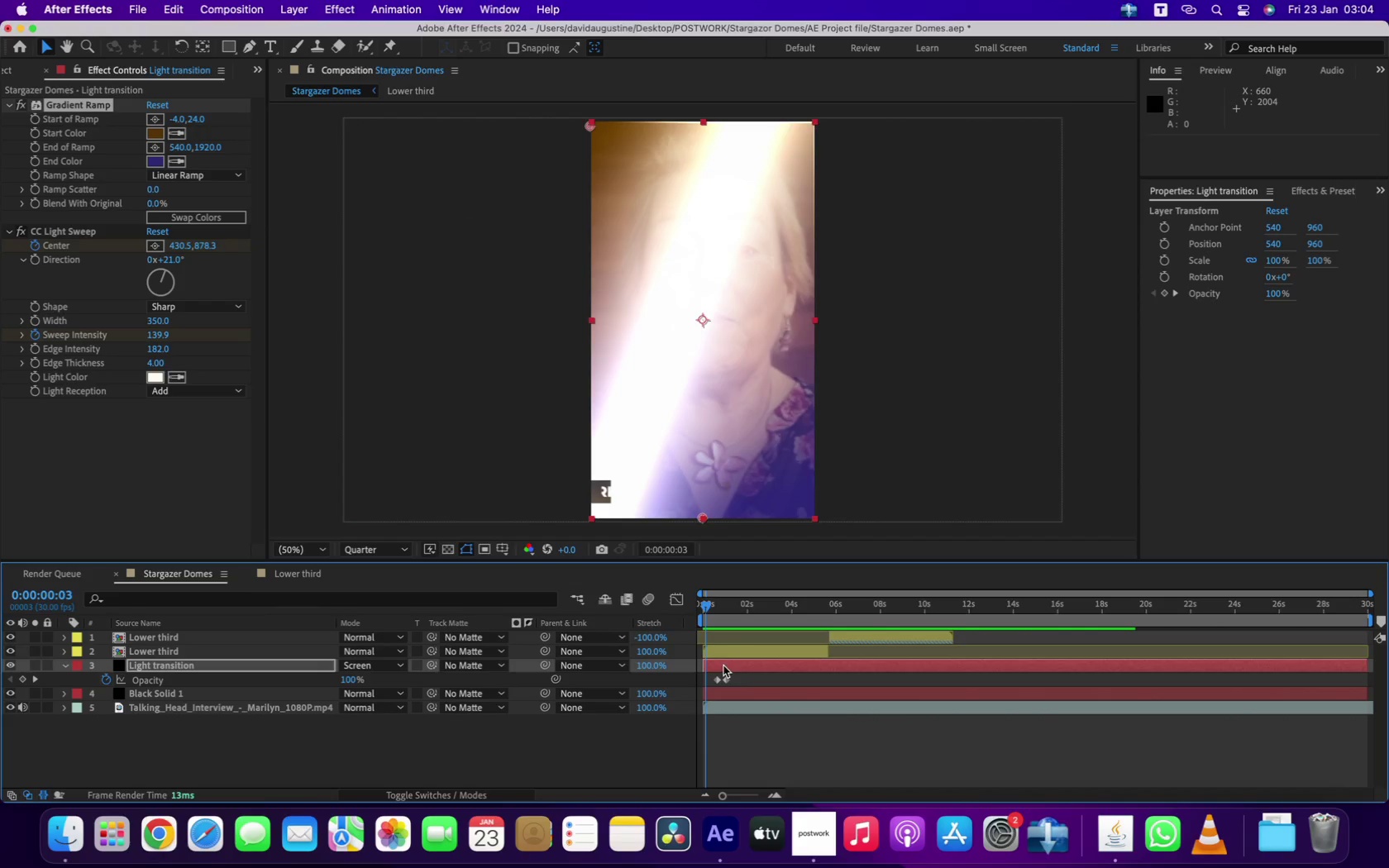 
left_click([729, 651])
 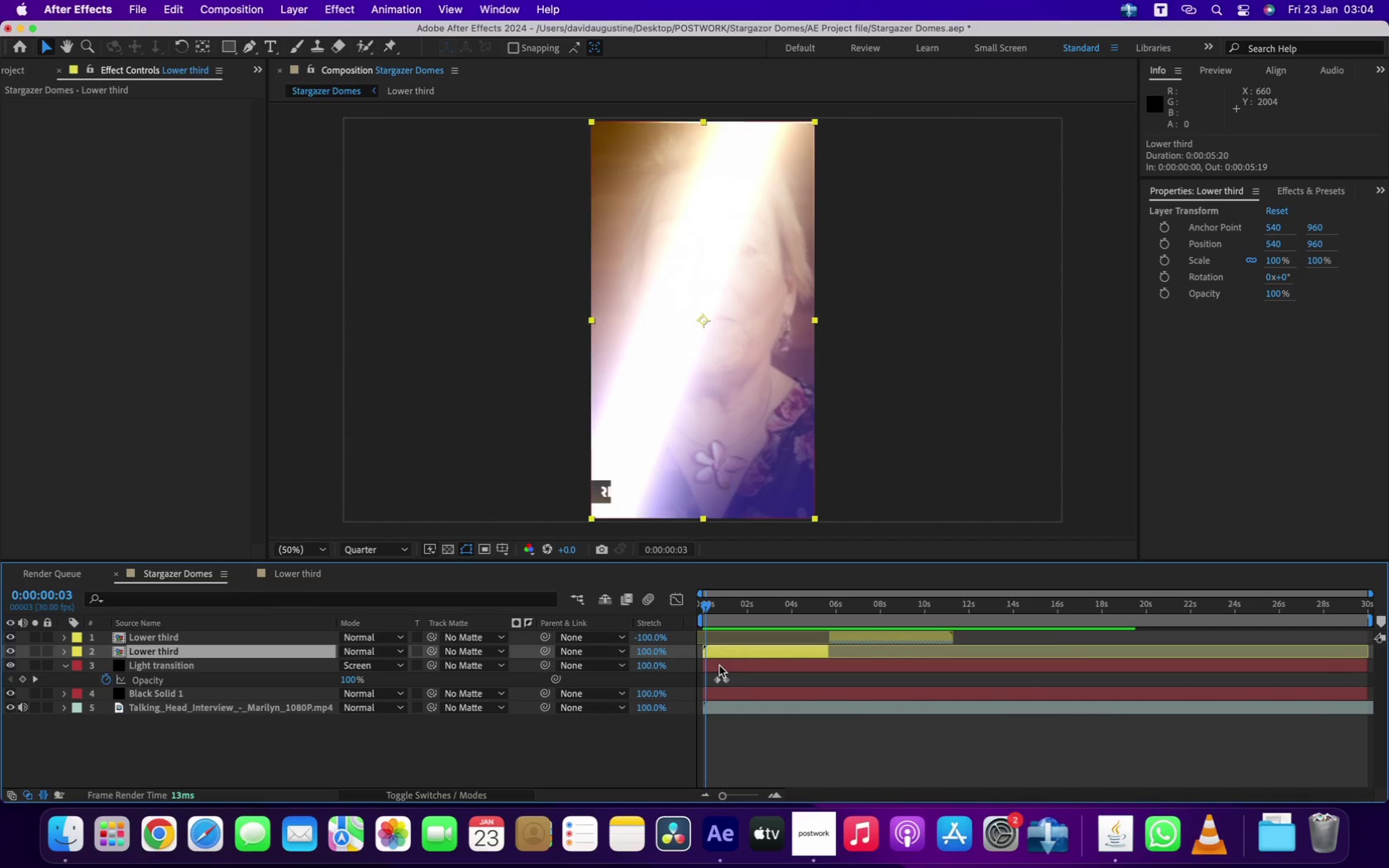 
left_click([728, 670])
 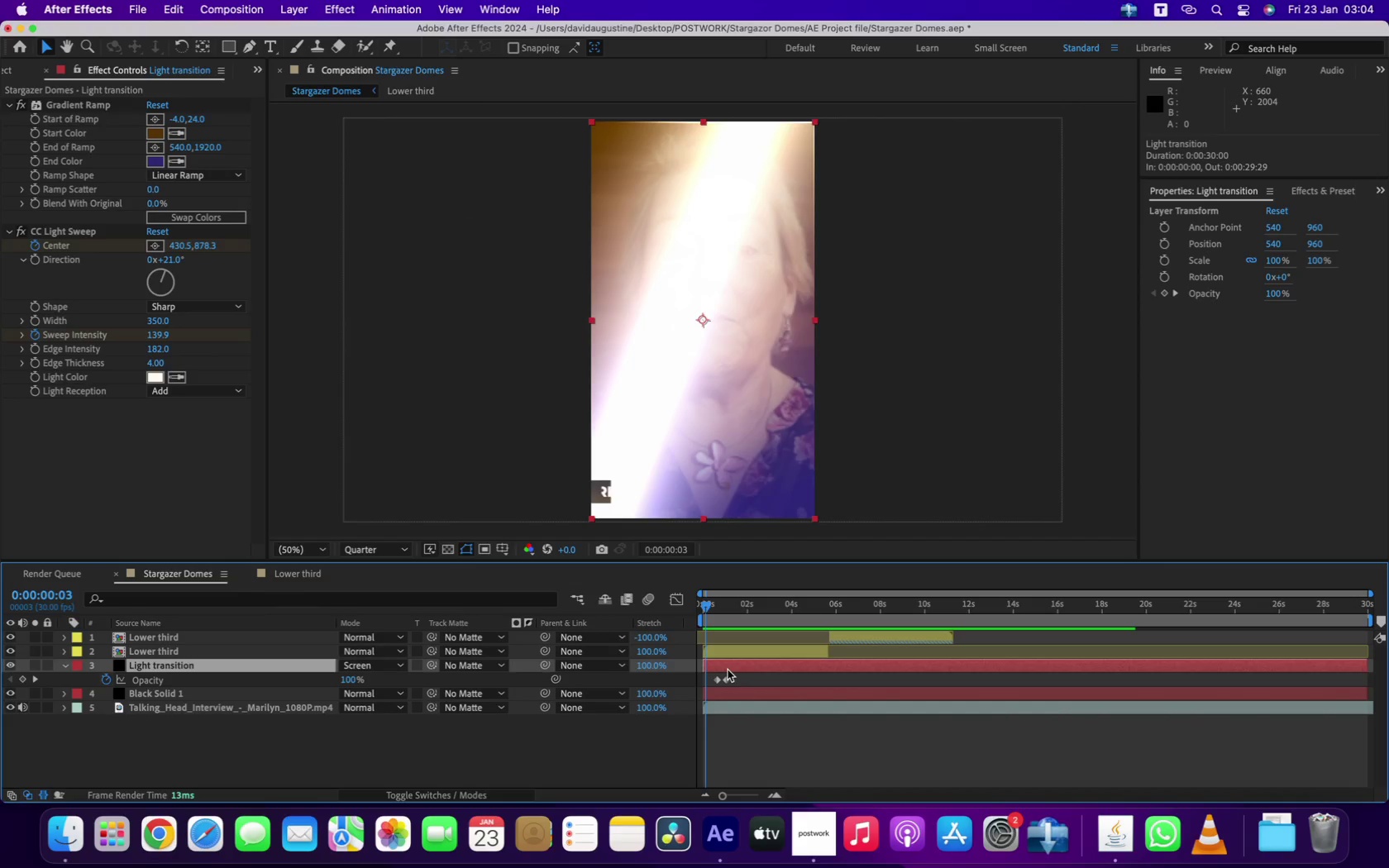 
key(U)
 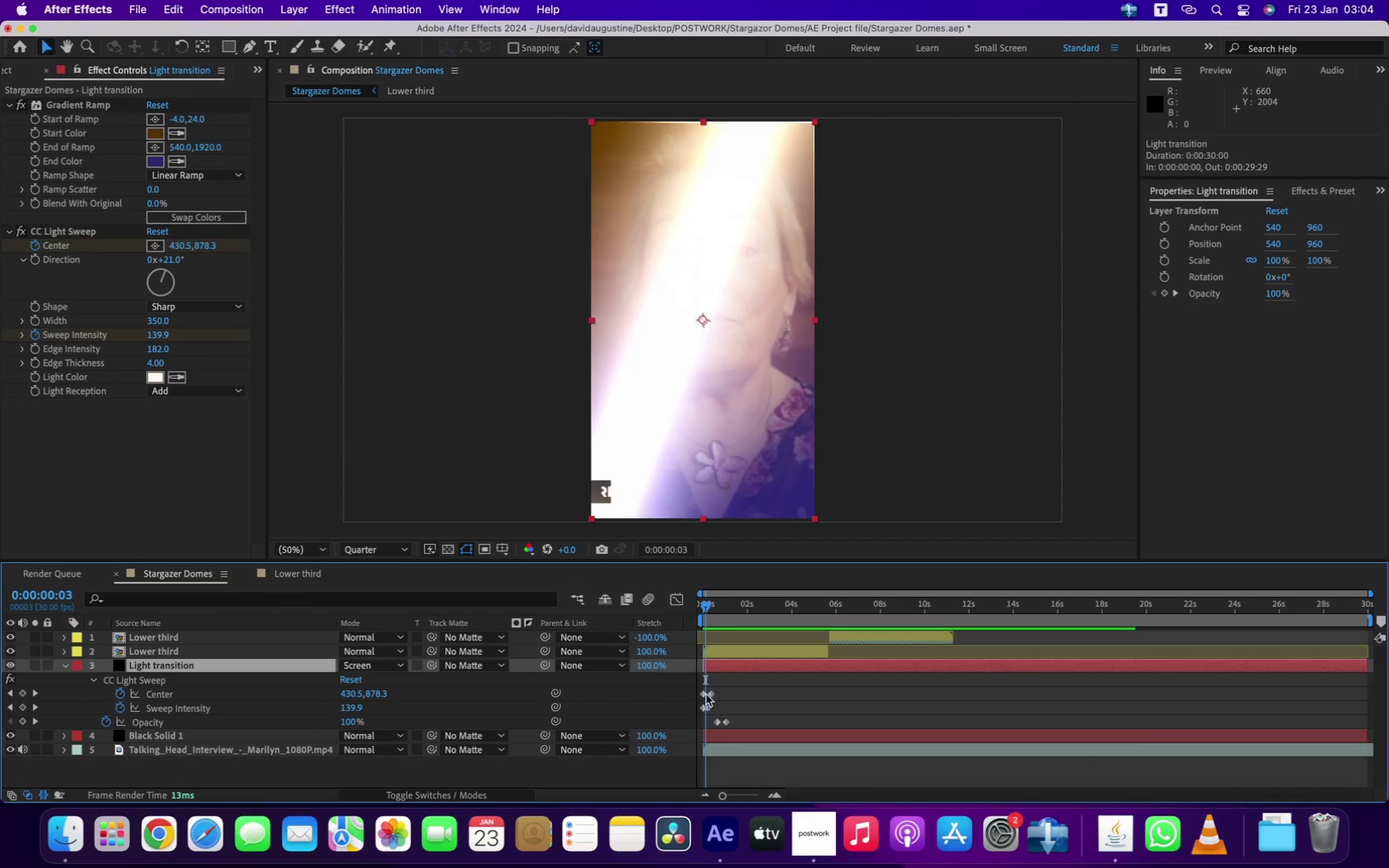 
left_click_drag(start_coordinate=[712, 692], to_coordinate=[718, 693])
 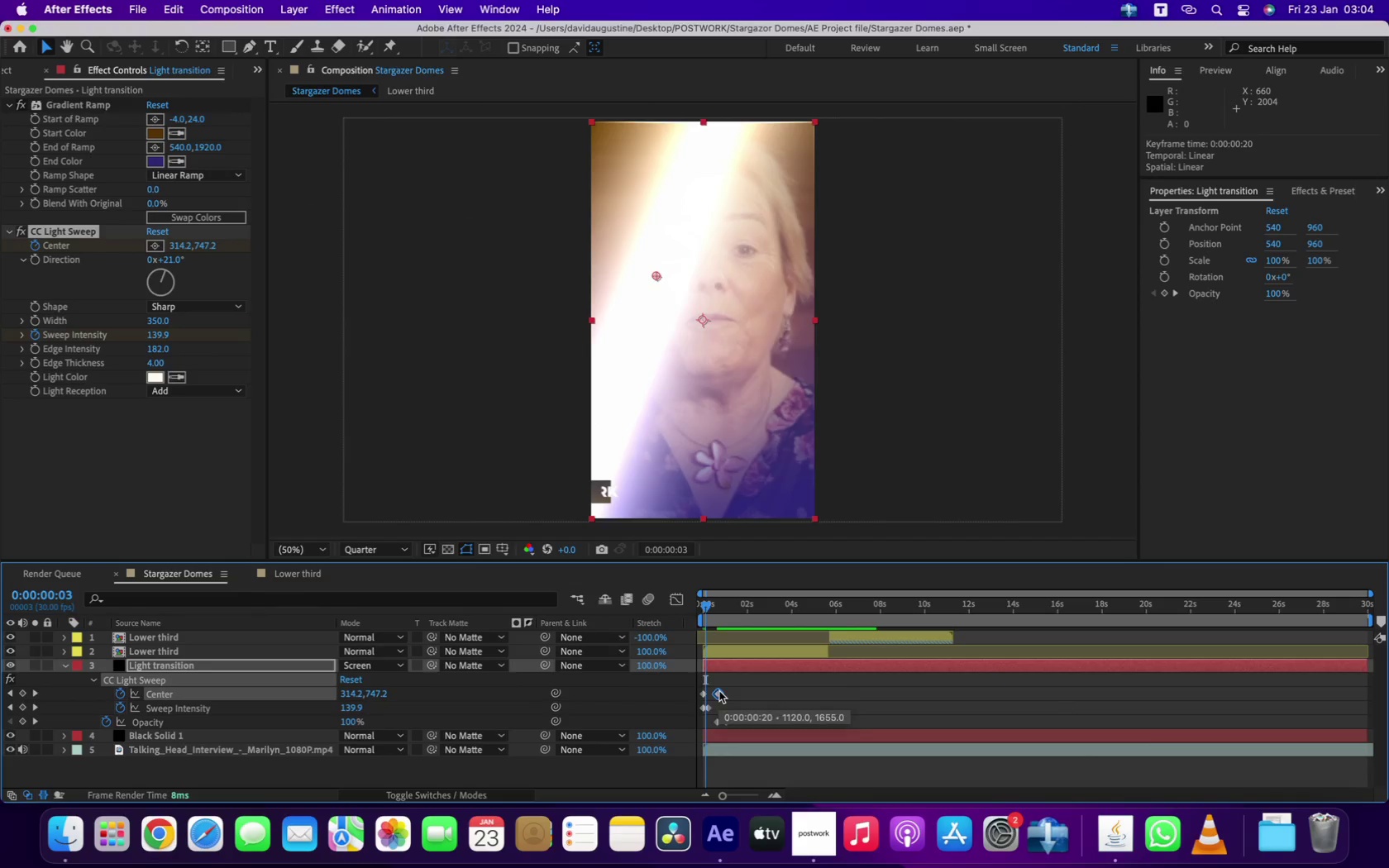 
key(Space)
 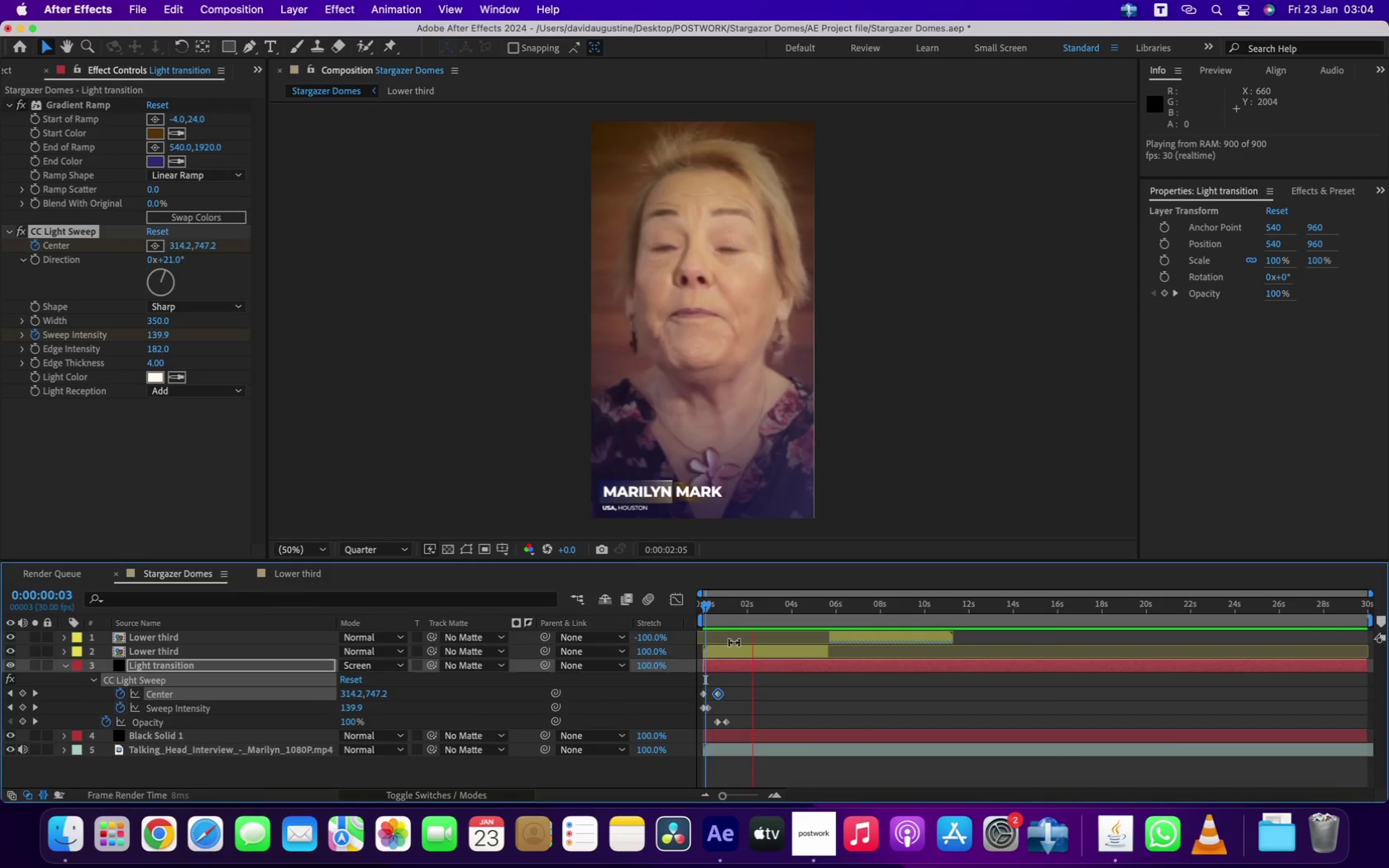 
key(Space)
 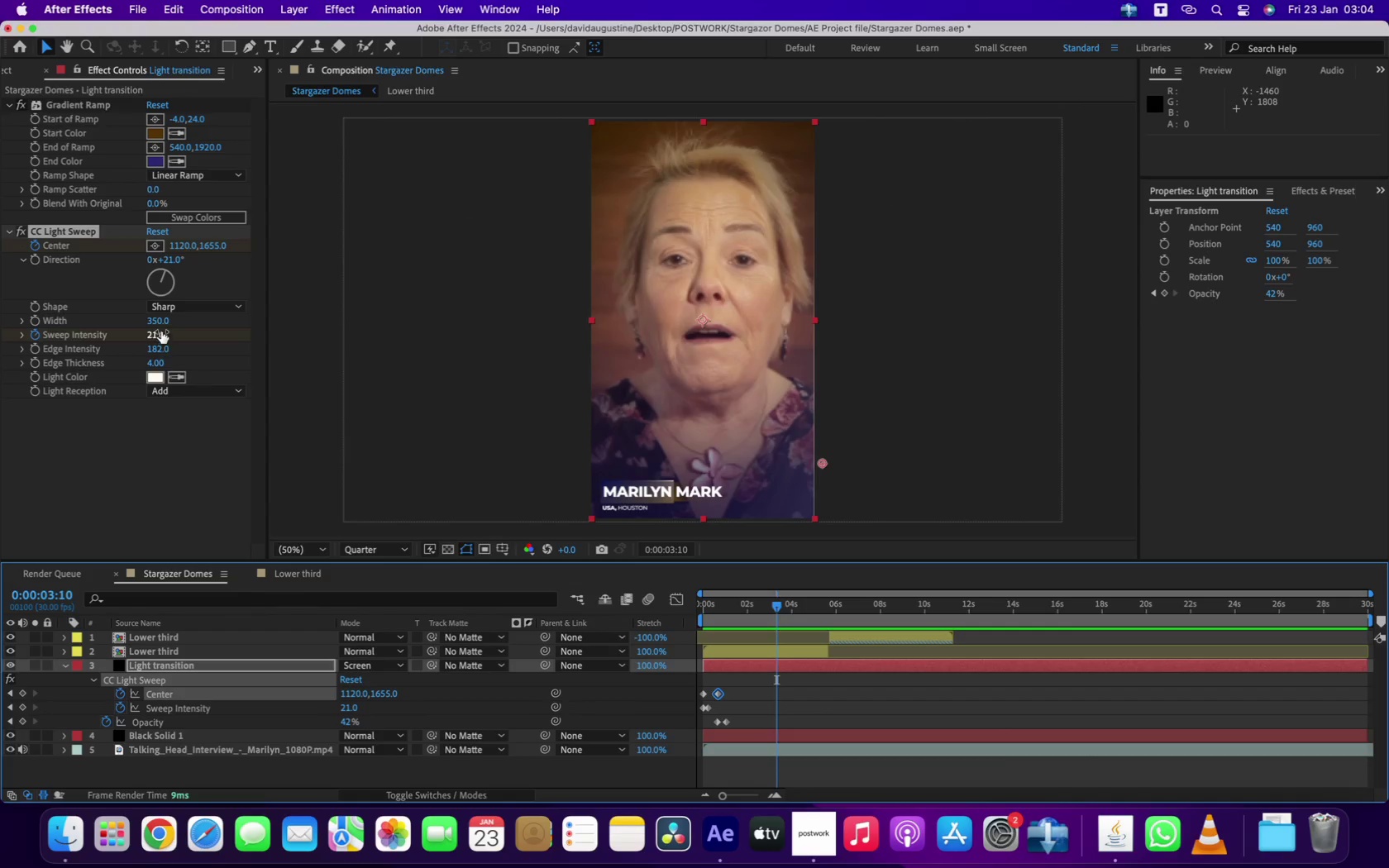 
left_click_drag(start_coordinate=[167, 272], to_coordinate=[329, 284])
 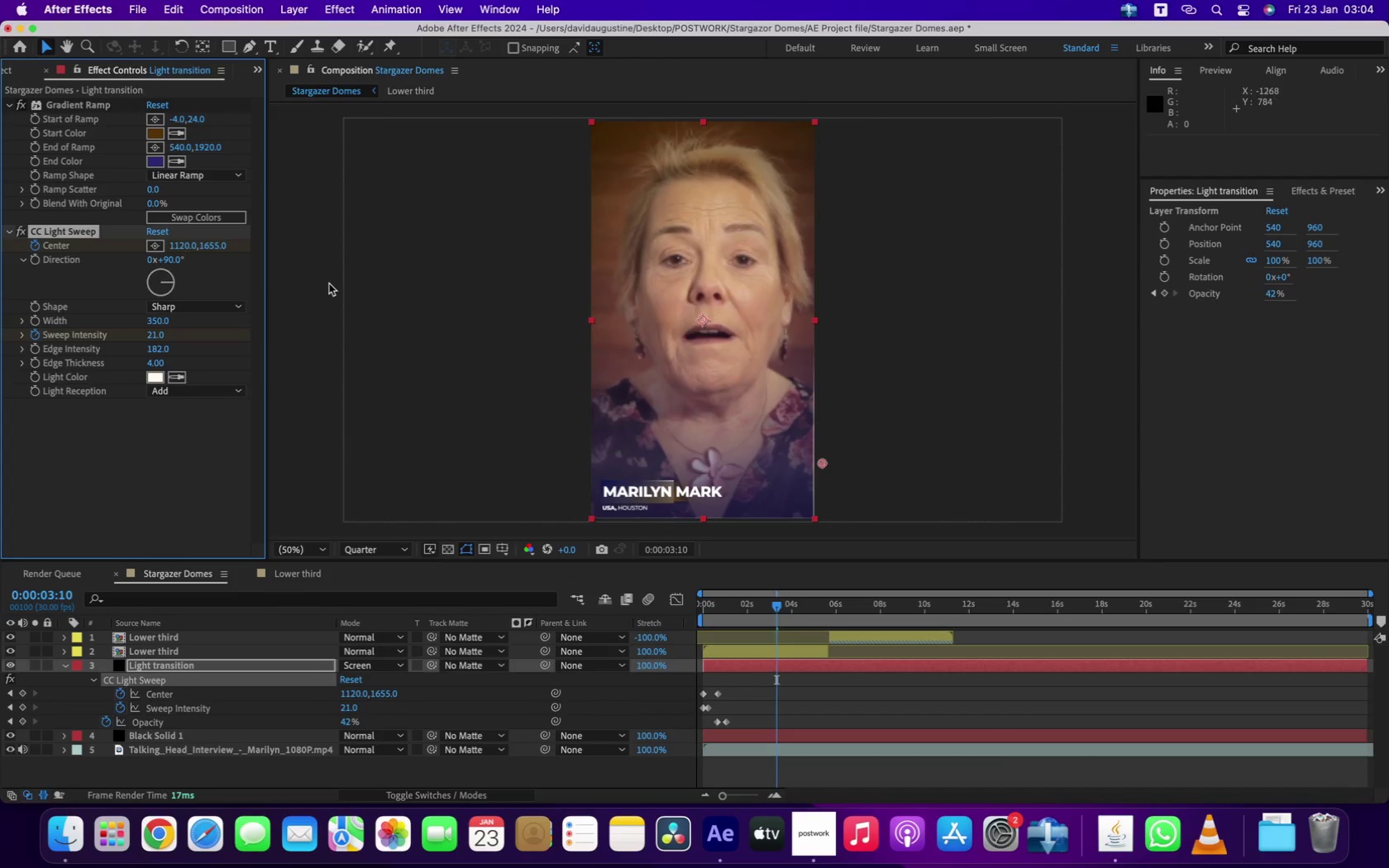 
key(Meta+Z)
 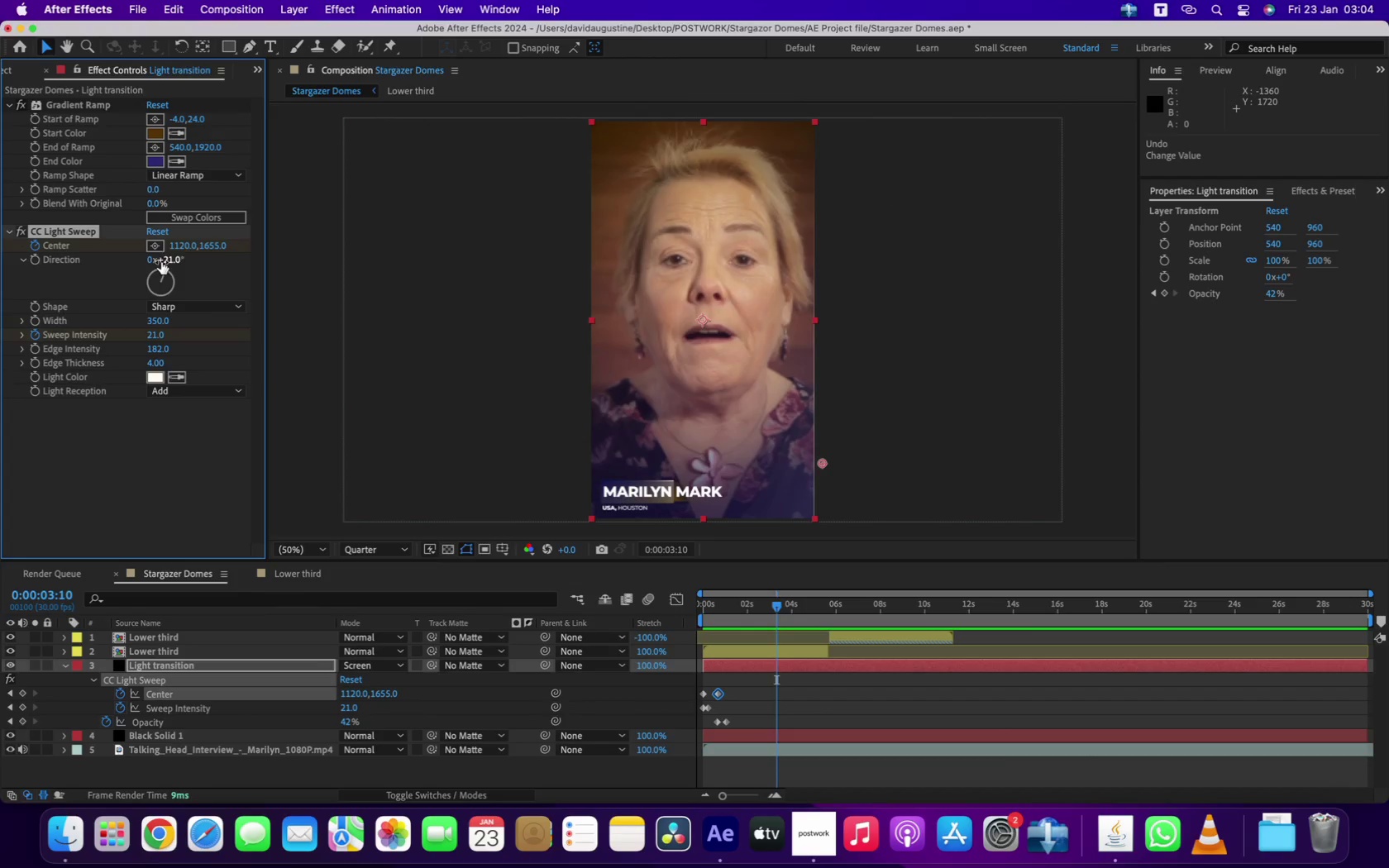 
left_click_drag(start_coordinate=[150, 258], to_coordinate=[201, 258])
 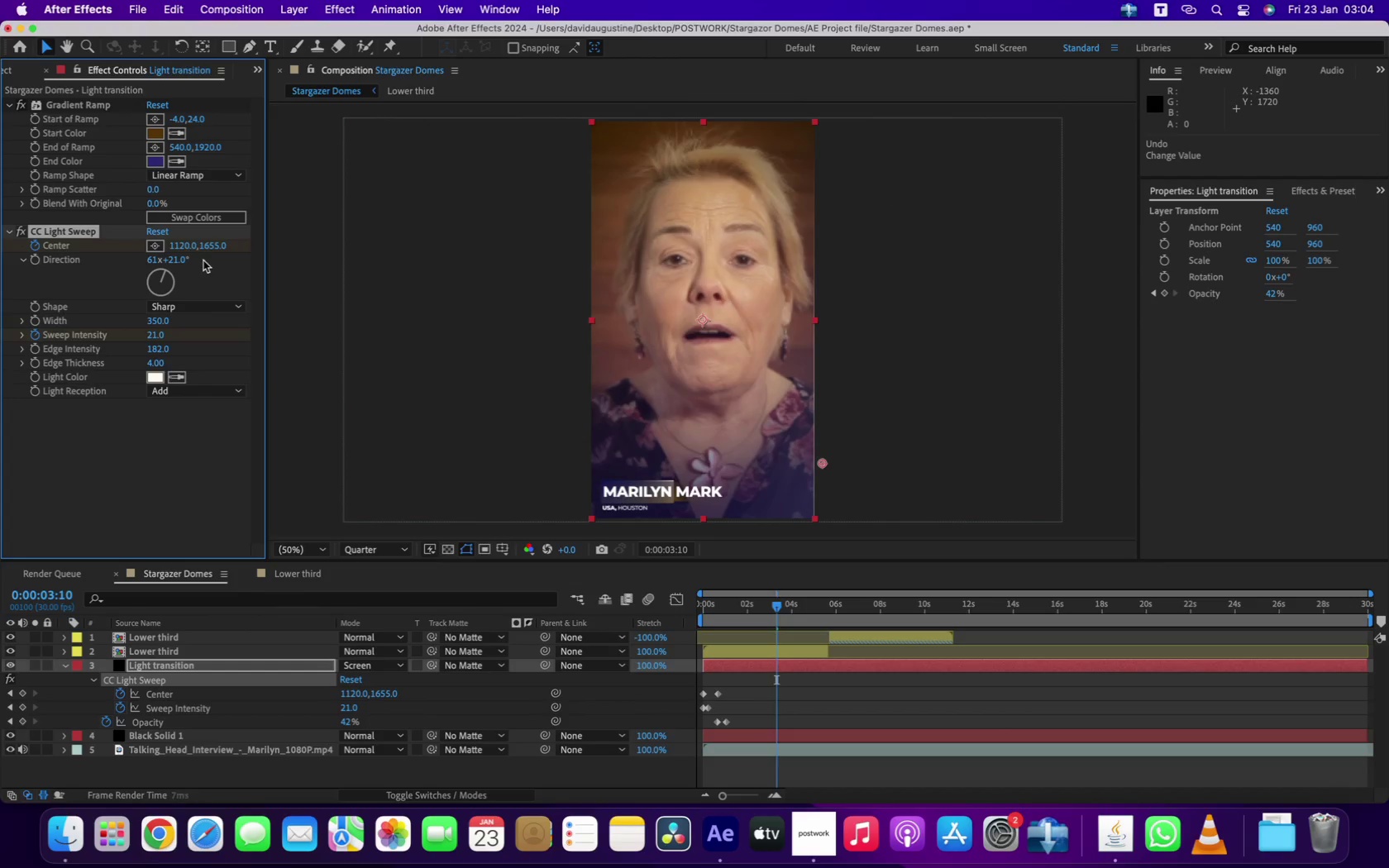 
key(Meta+Z)
 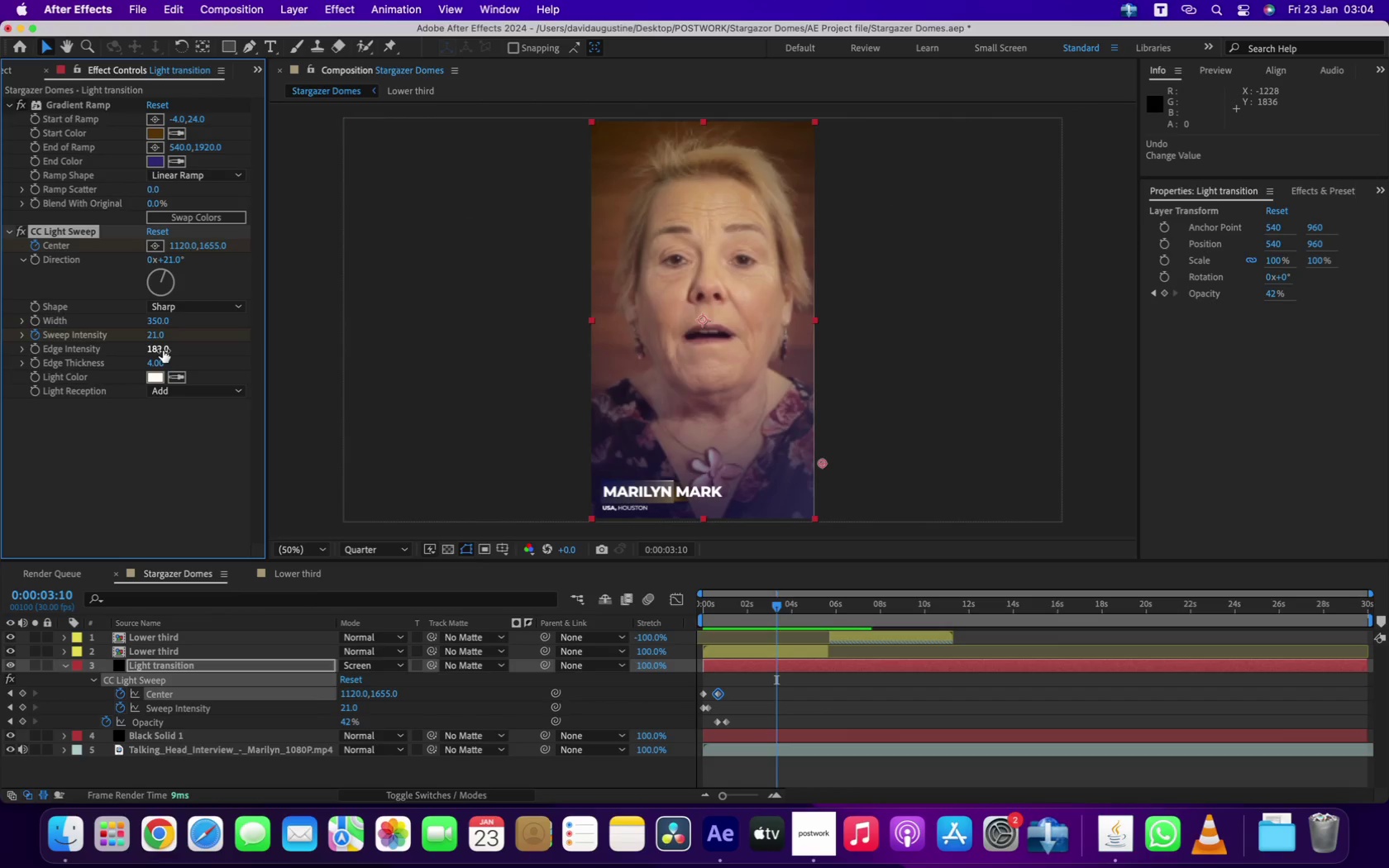 
left_click([160, 356])
 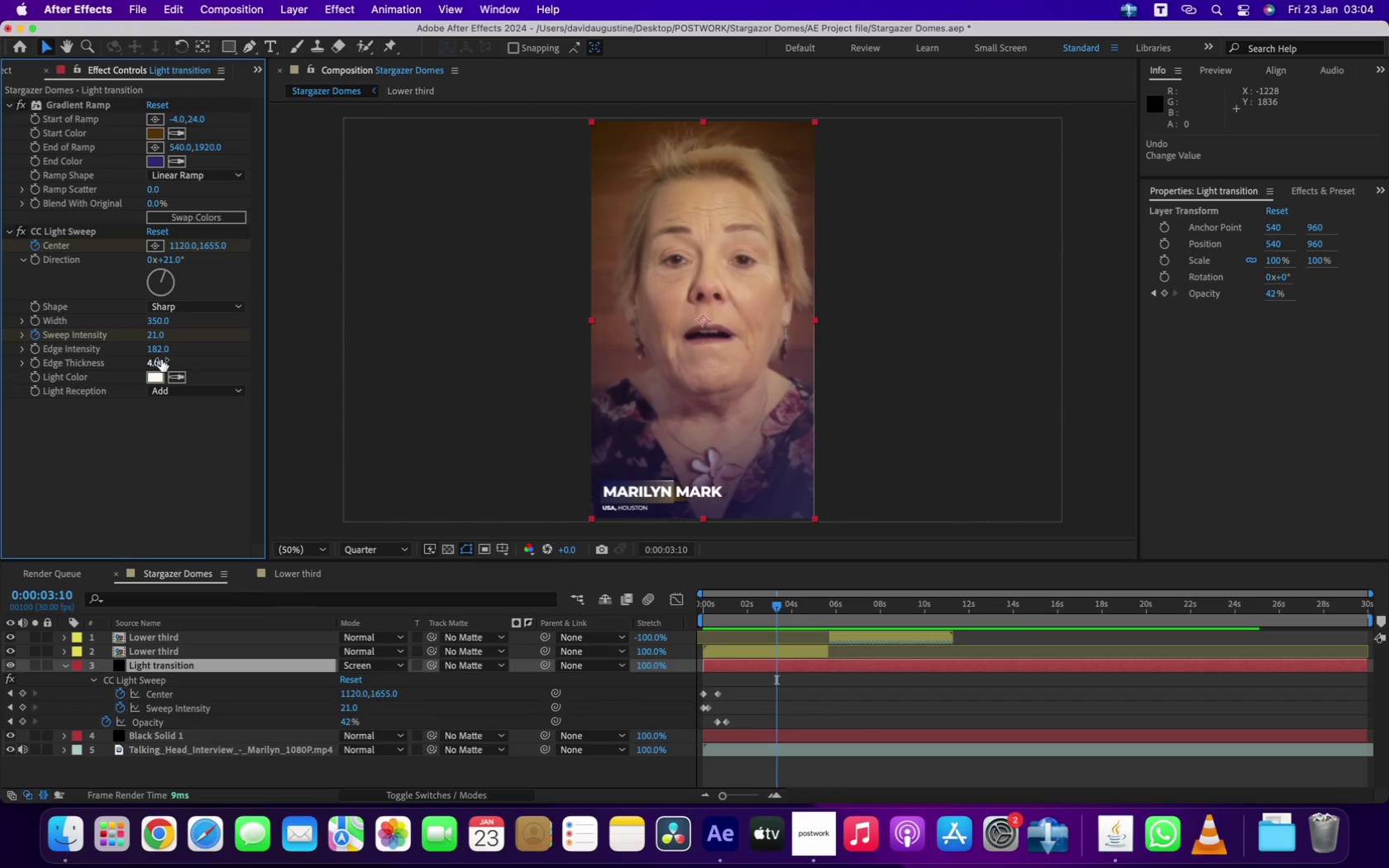 
left_click_drag(start_coordinate=[155, 364], to_coordinate=[179, 360])
 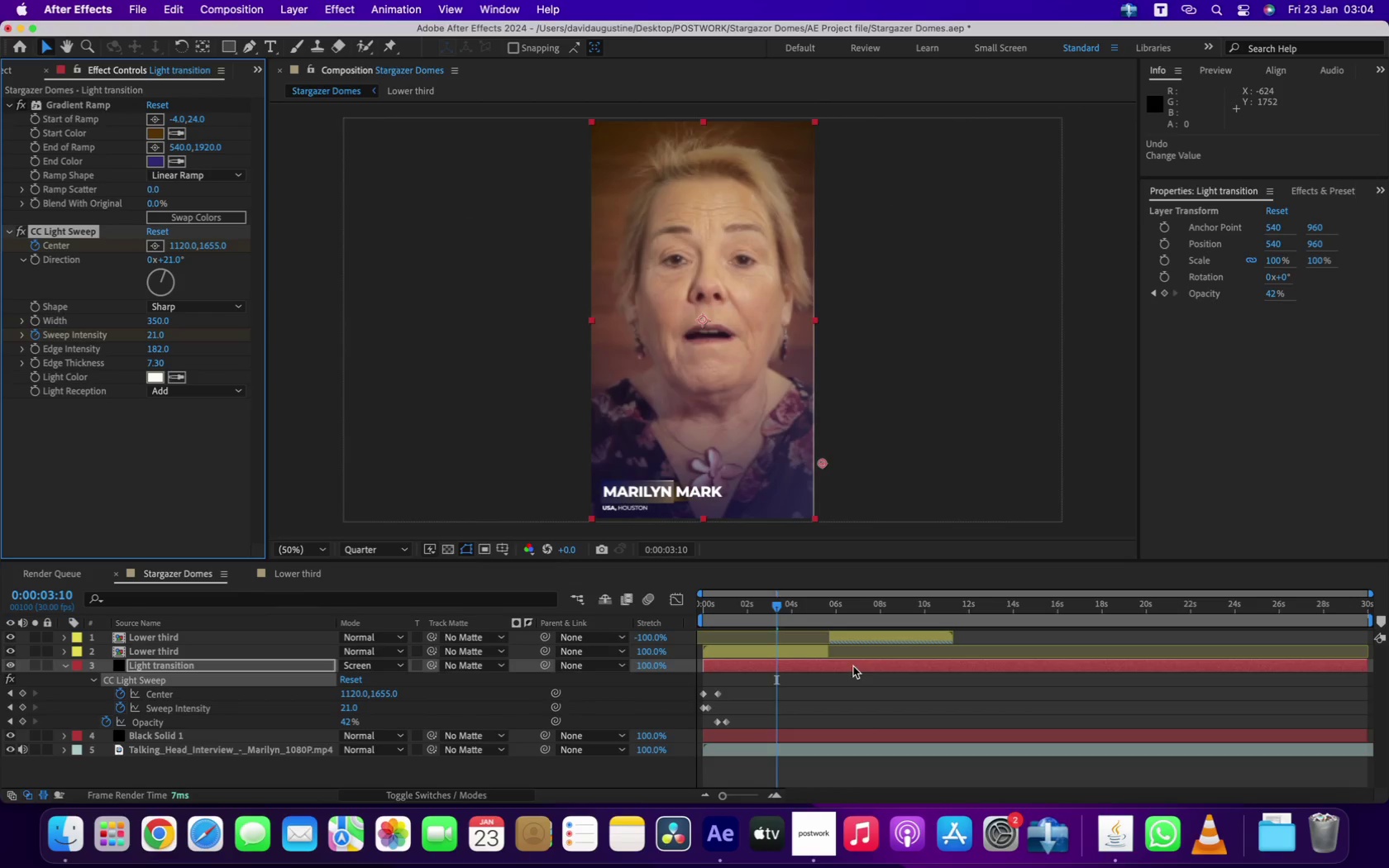 
left_click_drag(start_coordinate=[721, 603], to_coordinate=[622, 618])
 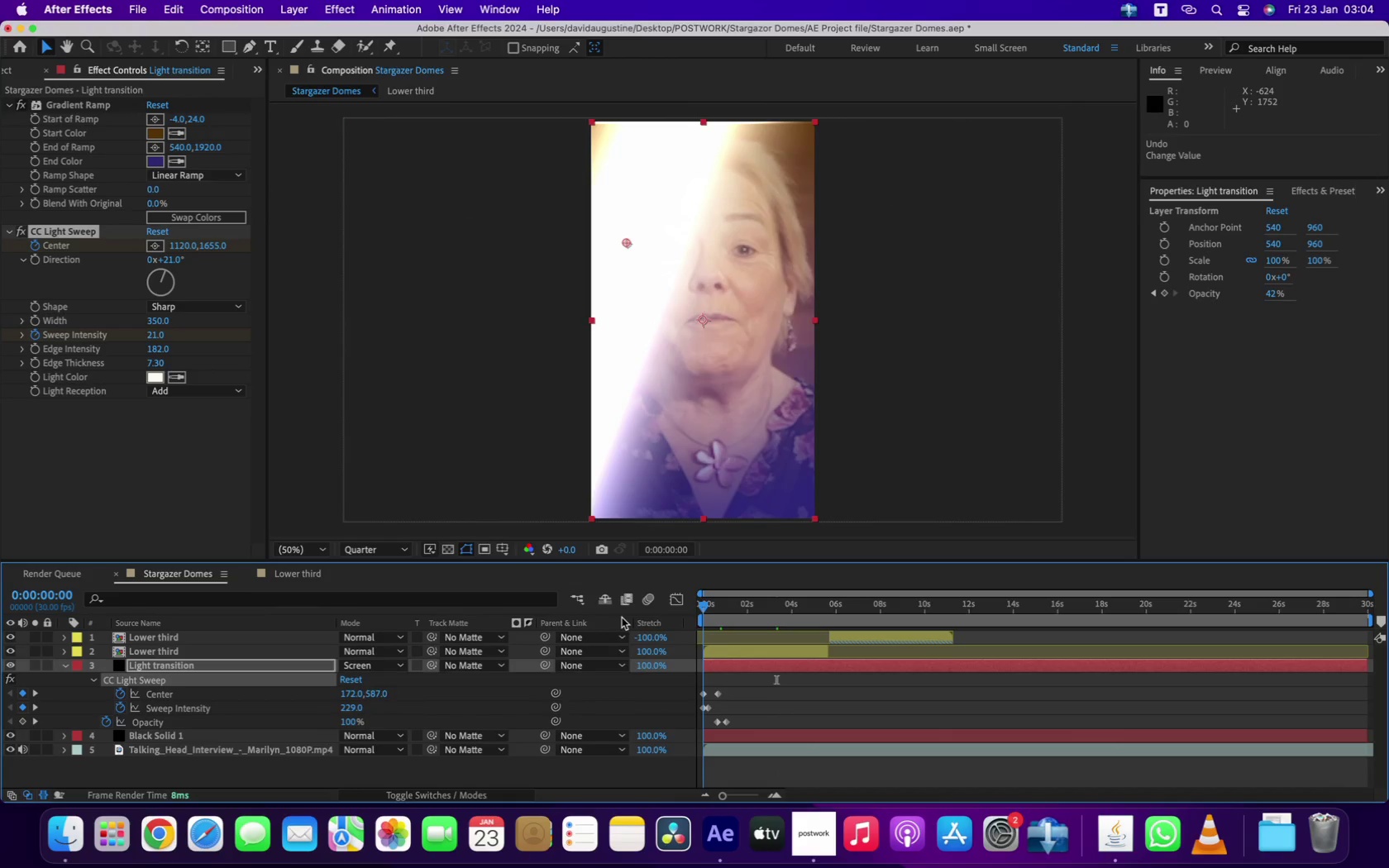 
key(Space)
 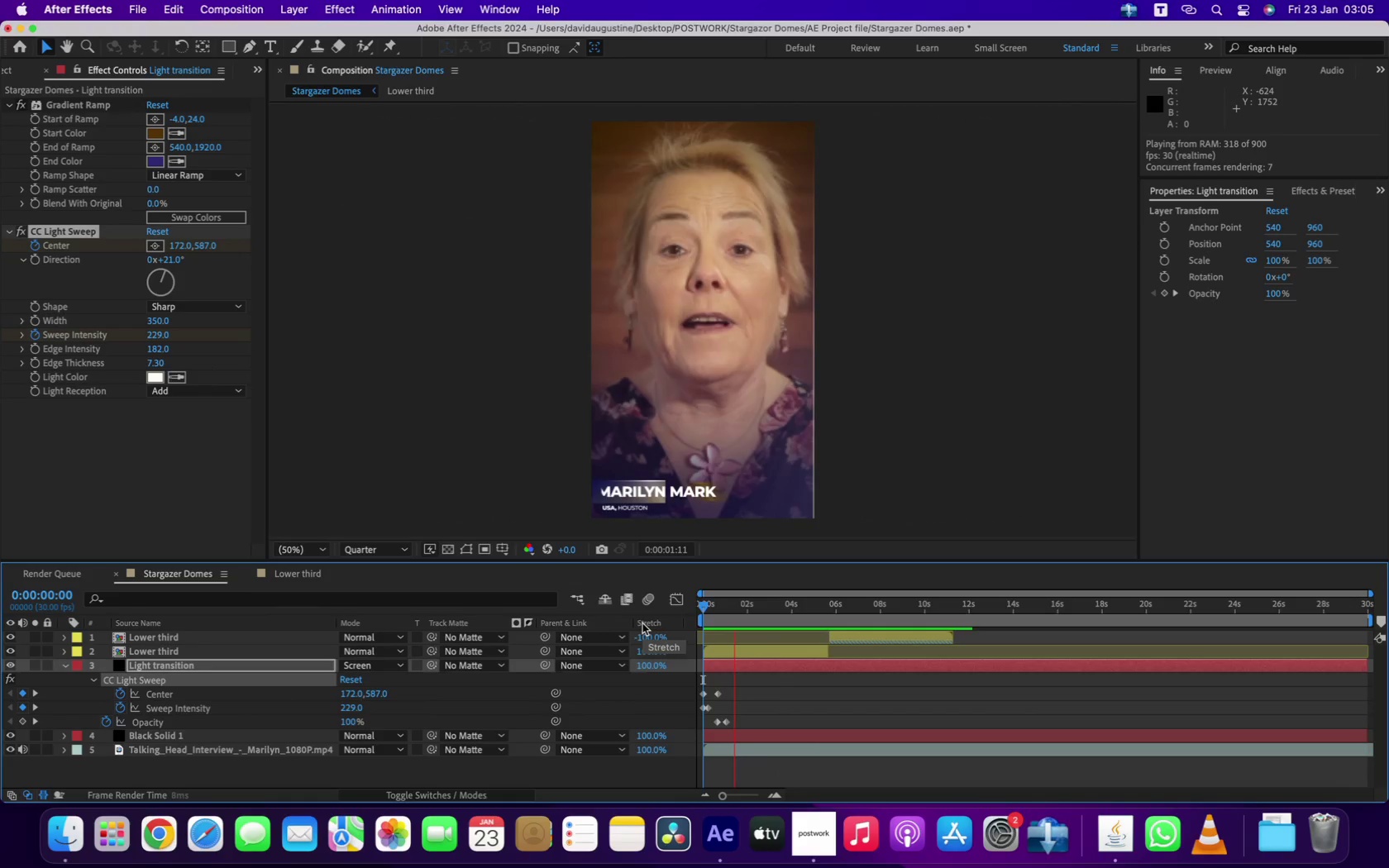 
key(Space)
 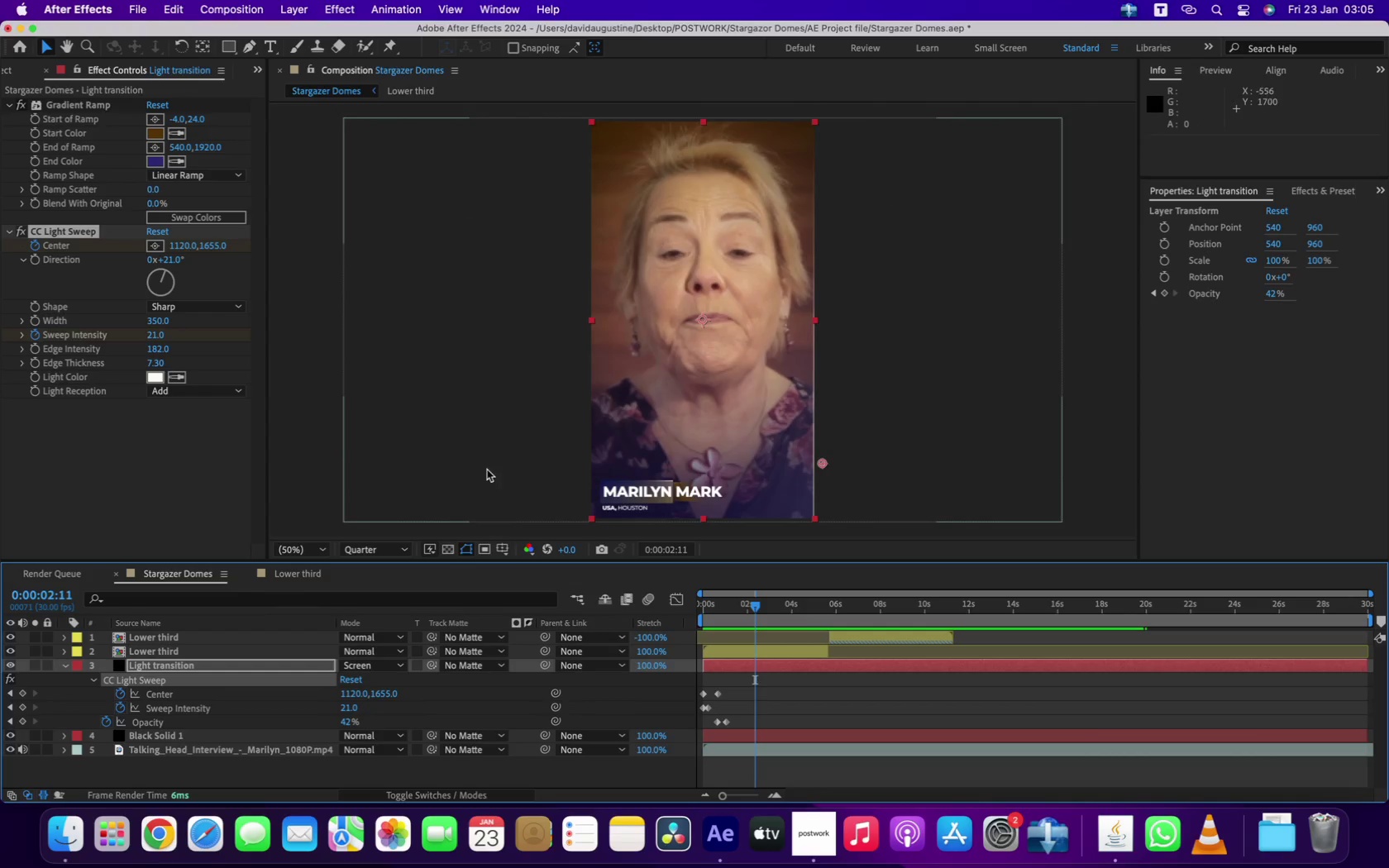 
wait(7.61)
 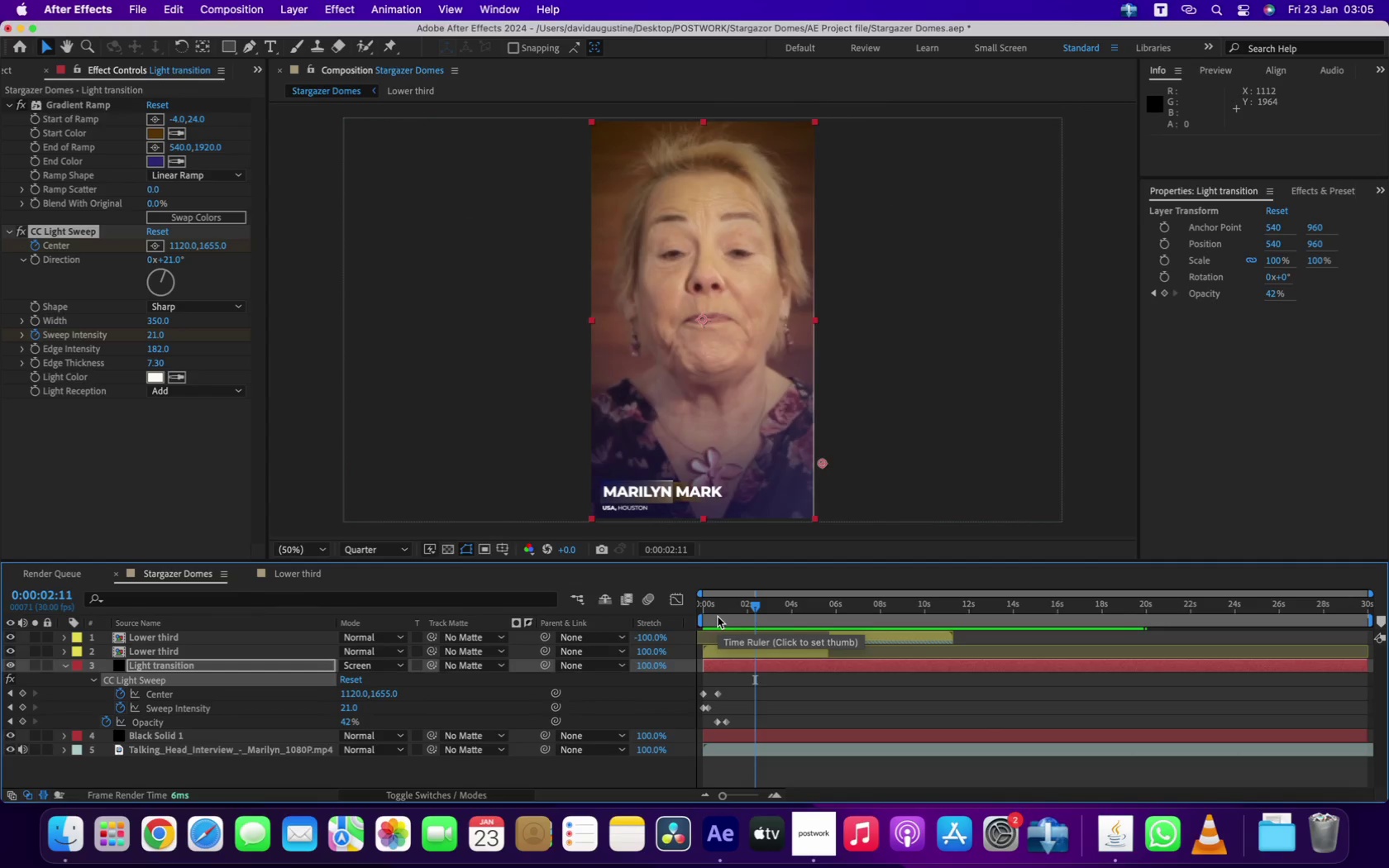 
key(Meta+S)
 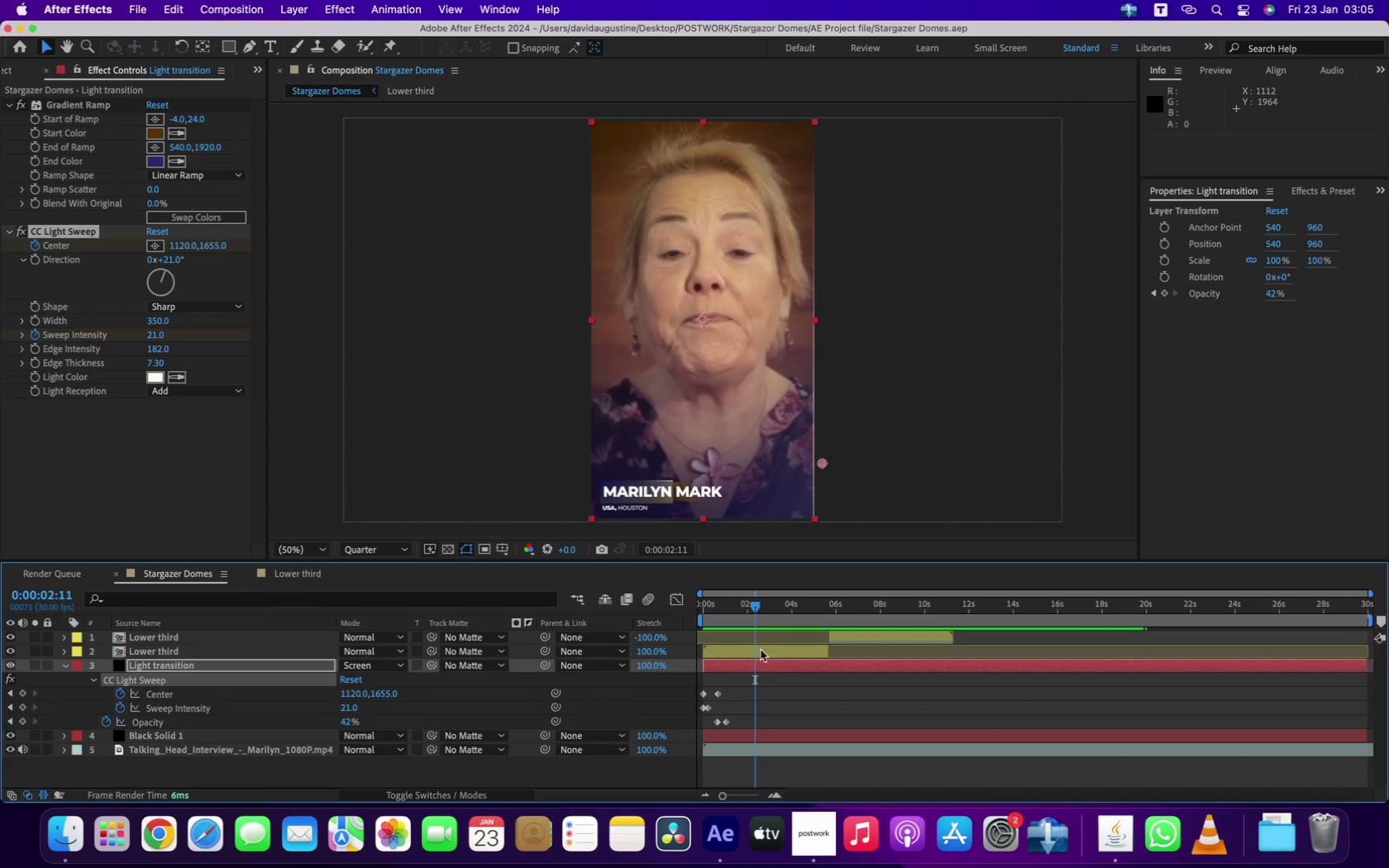 
left_click_drag(start_coordinate=[737, 603], to_coordinate=[602, 610])
 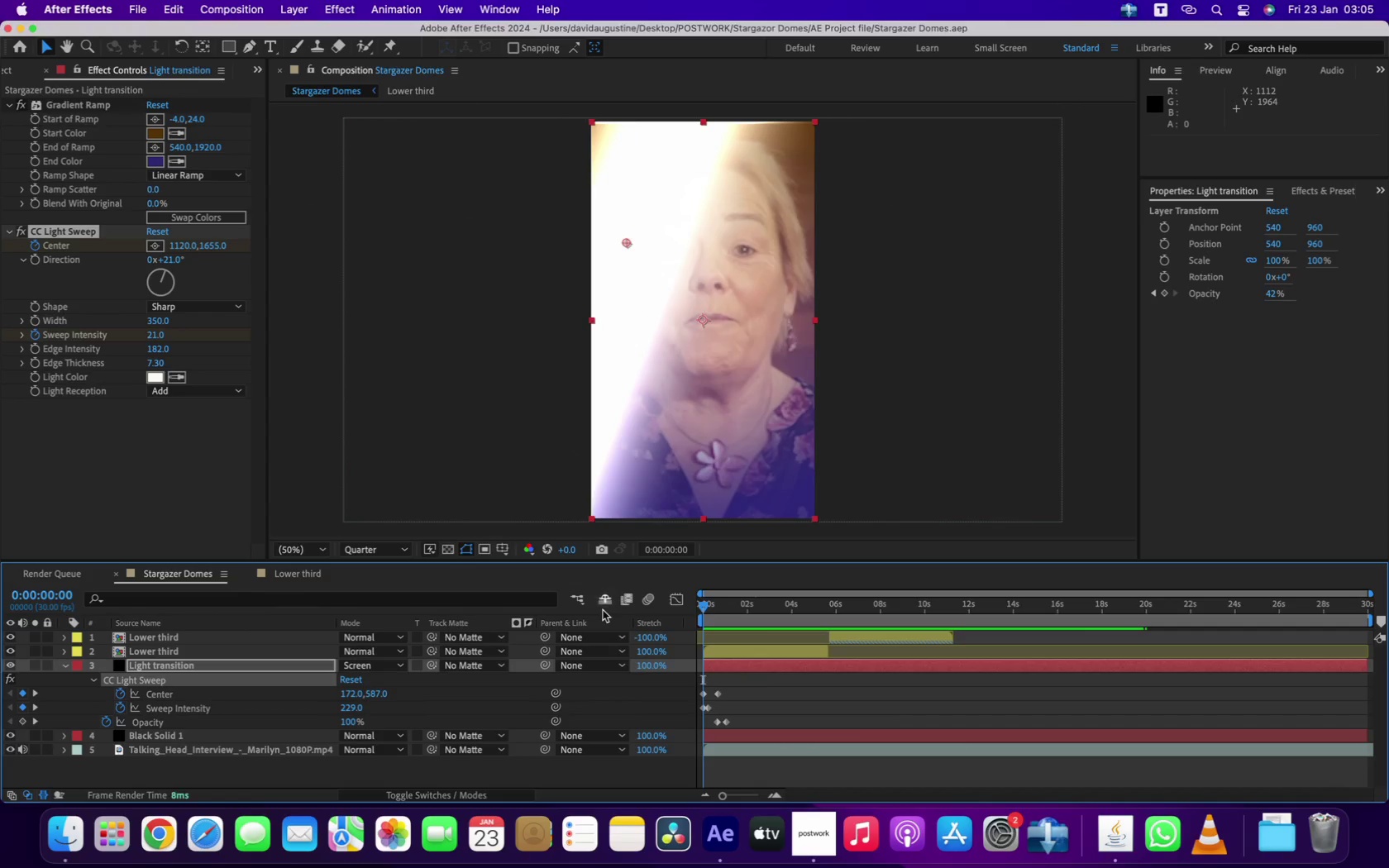 
key(Space)
 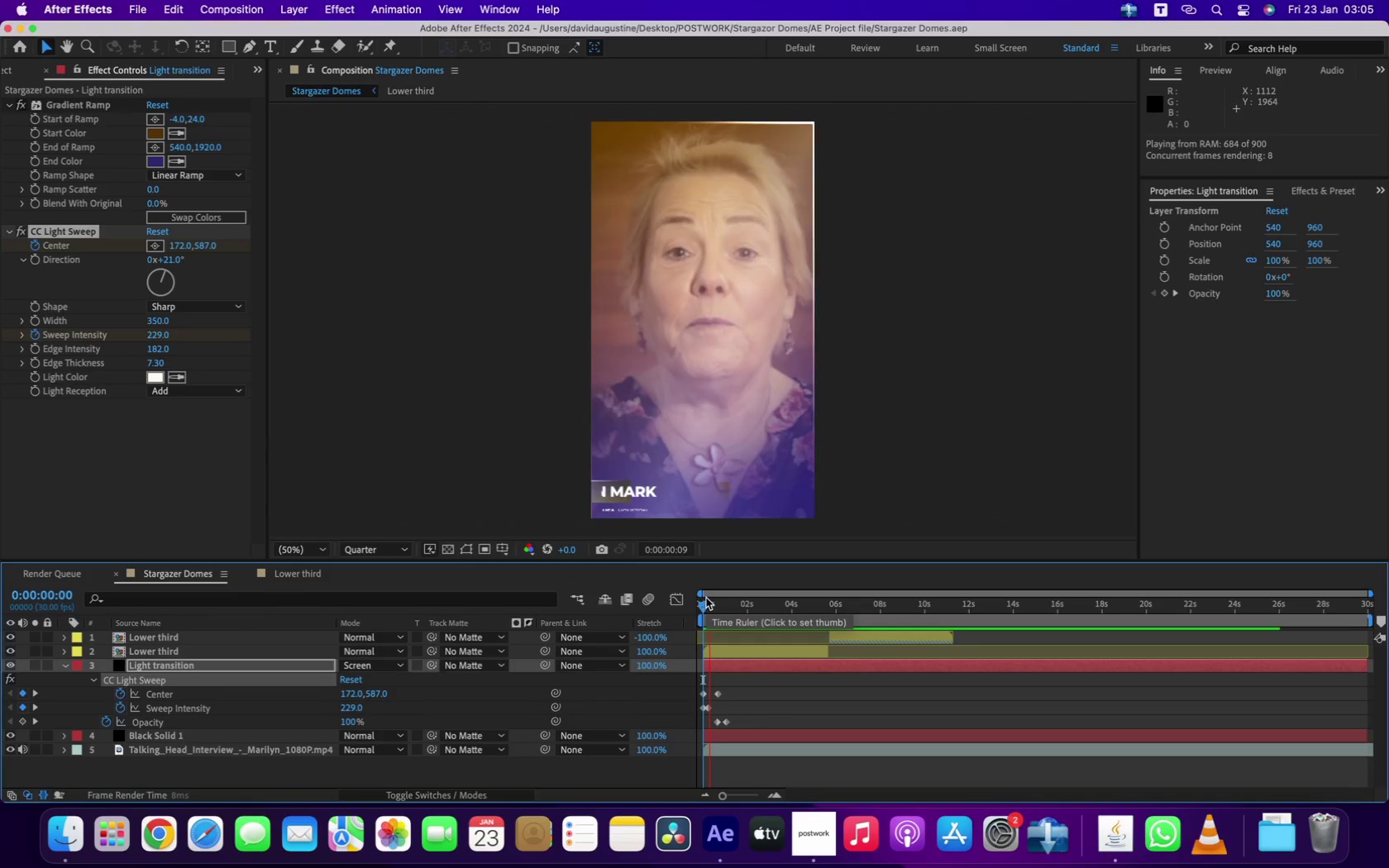 
key(Space)
 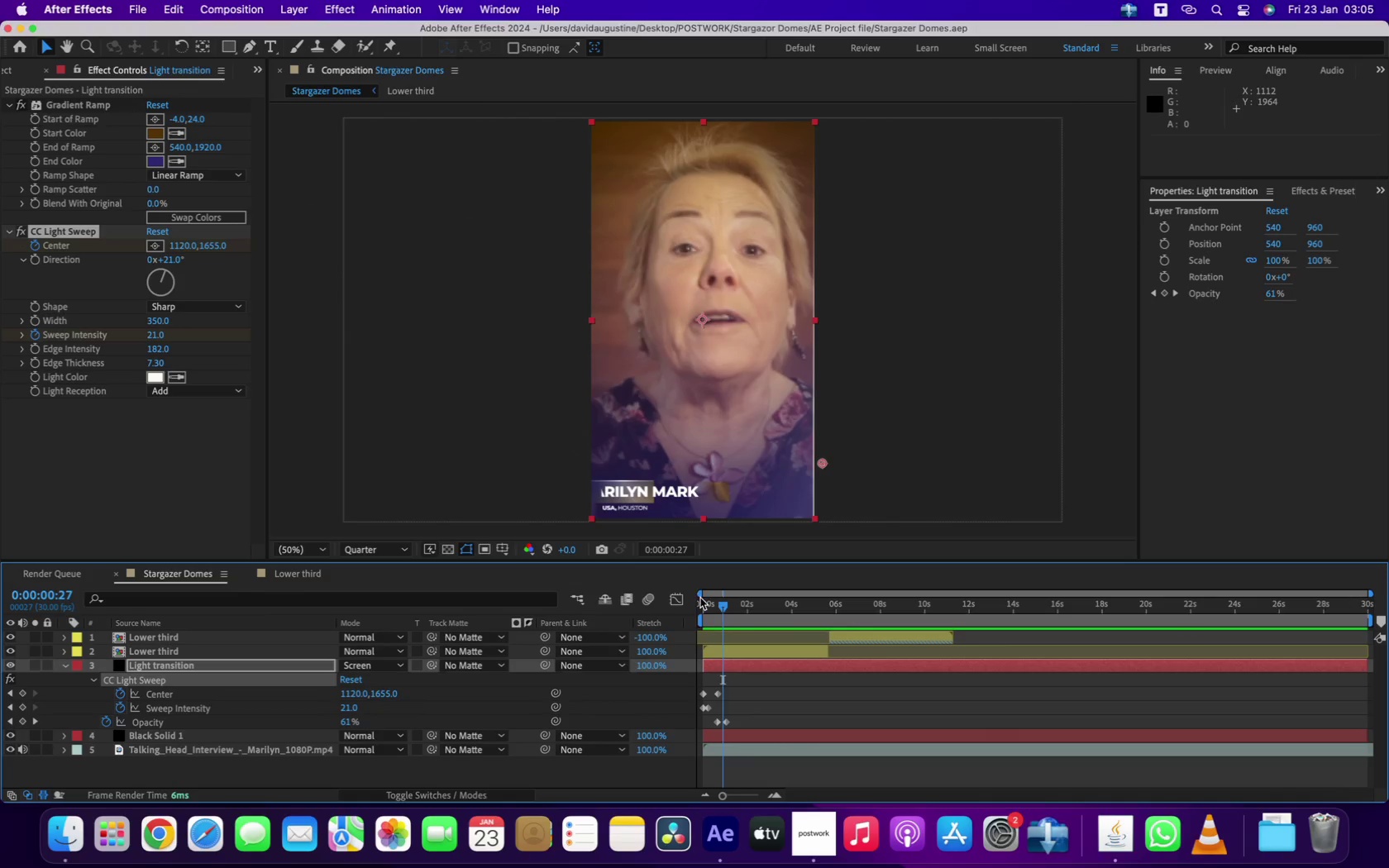 
left_click_drag(start_coordinate=[705, 603], to_coordinate=[694, 607])
 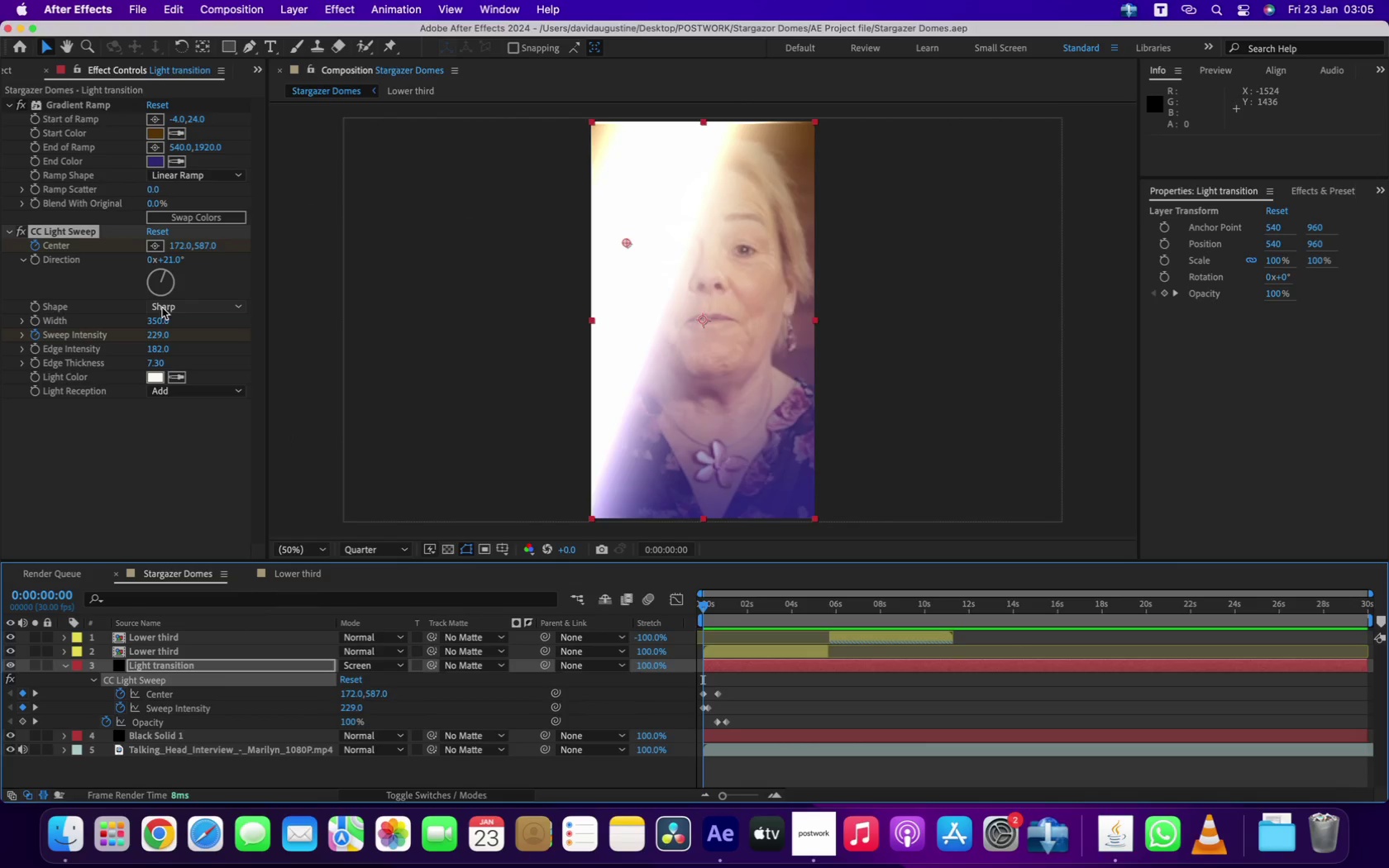 
left_click_drag(start_coordinate=[162, 331], to_coordinate=[477, 246])
 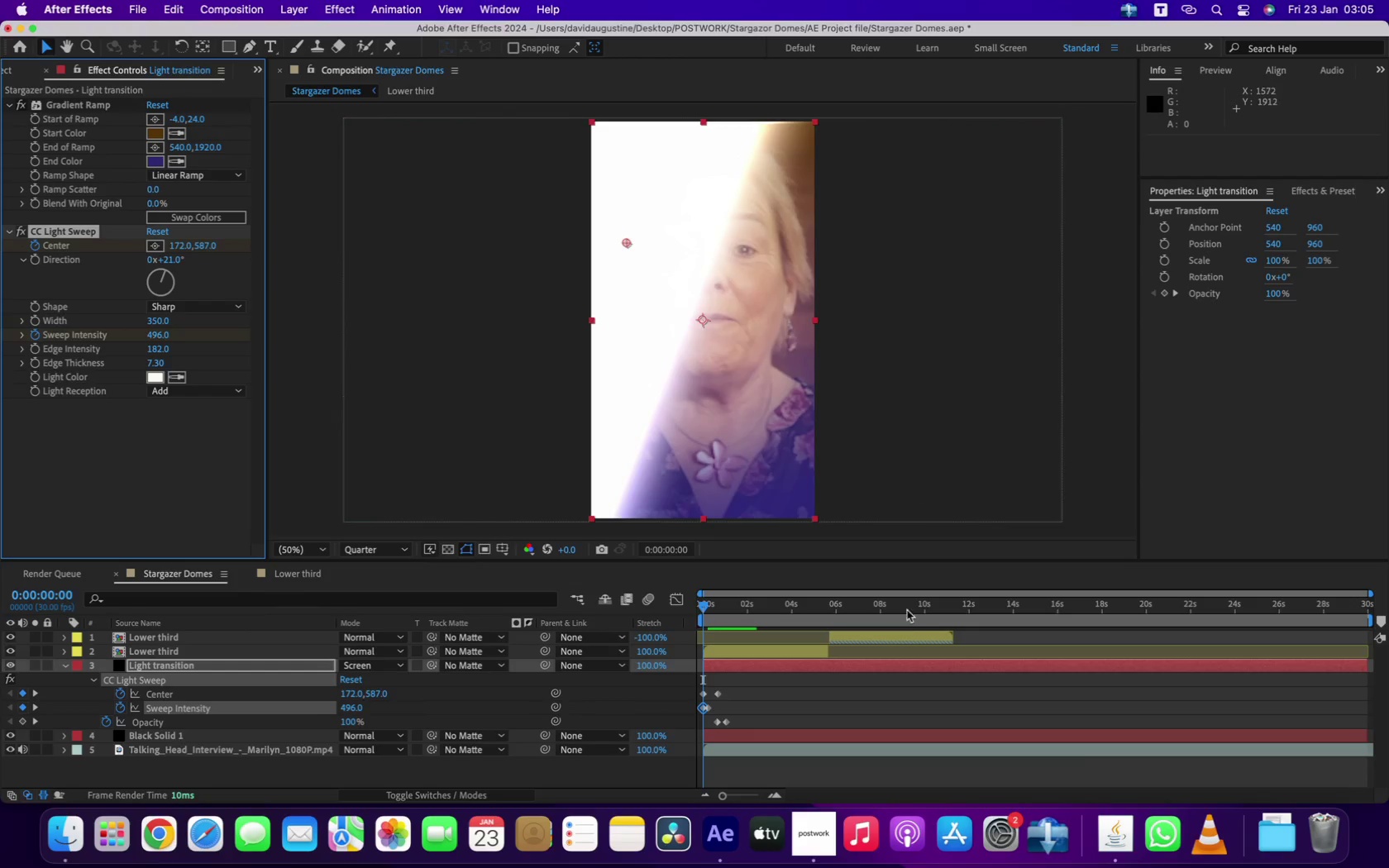 
key(Space)
 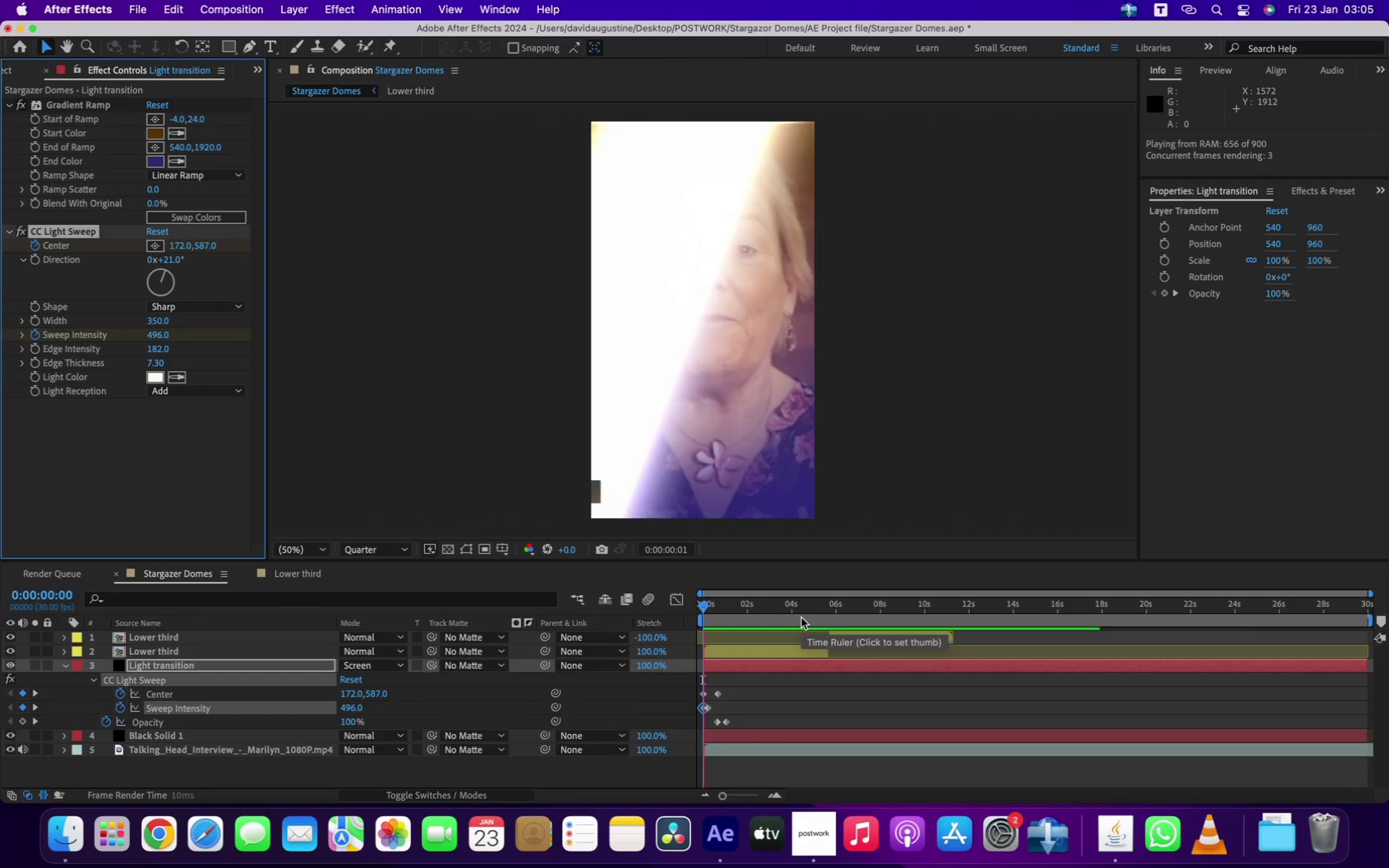 
key(Space)
 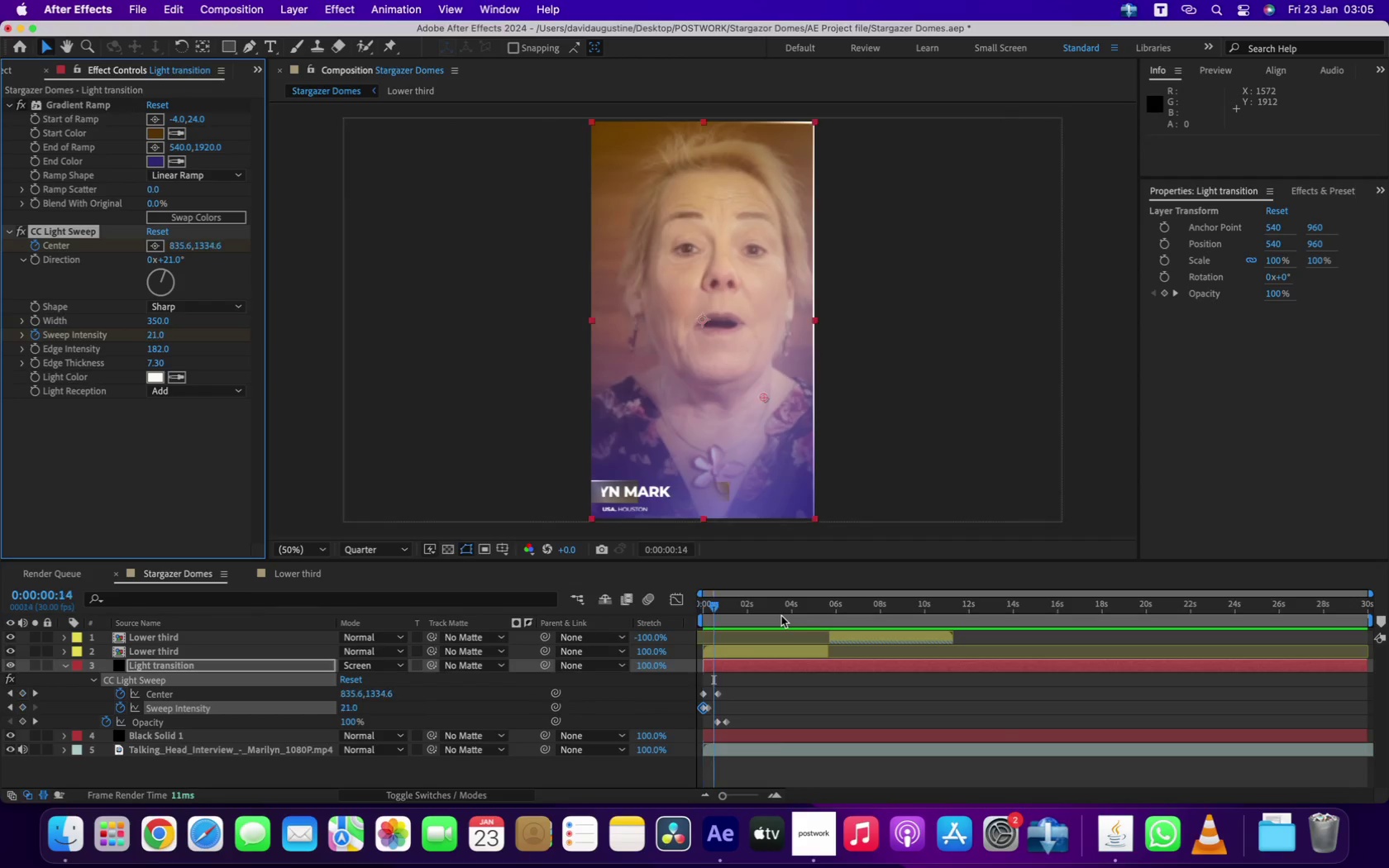 
key(Meta+Z)
 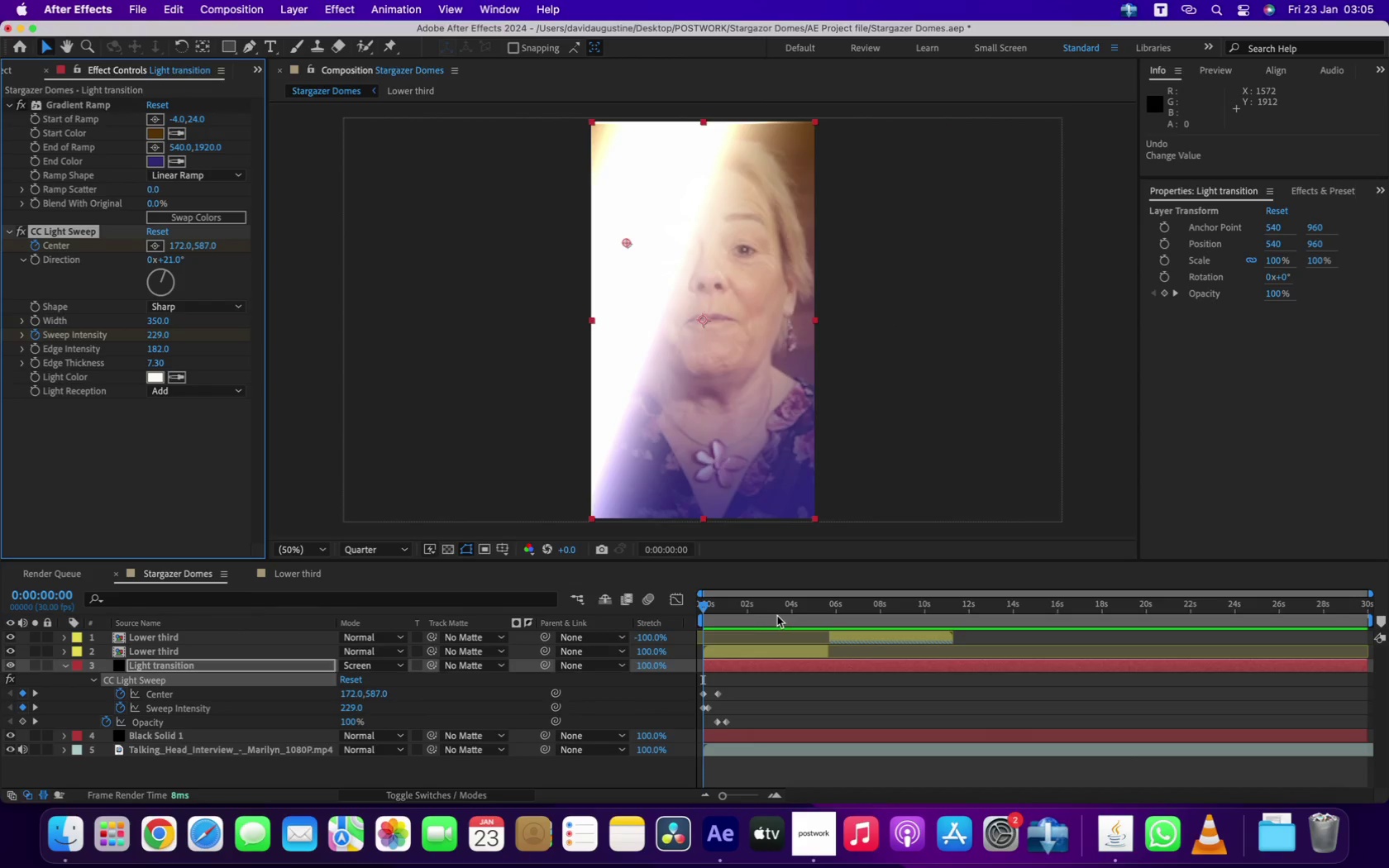 
key(Meta+Z)
 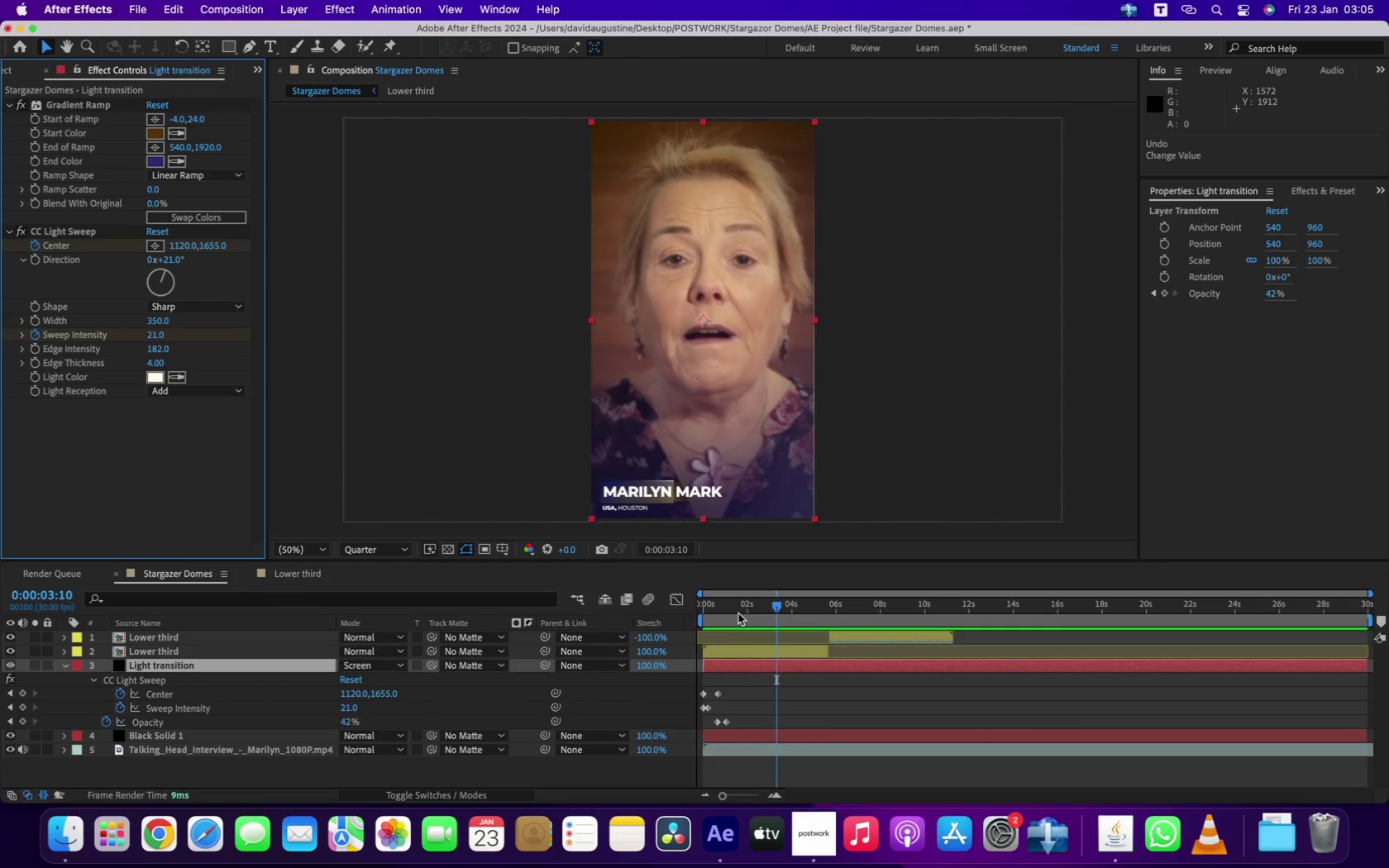 
left_click_drag(start_coordinate=[731, 610], to_coordinate=[642, 610])
 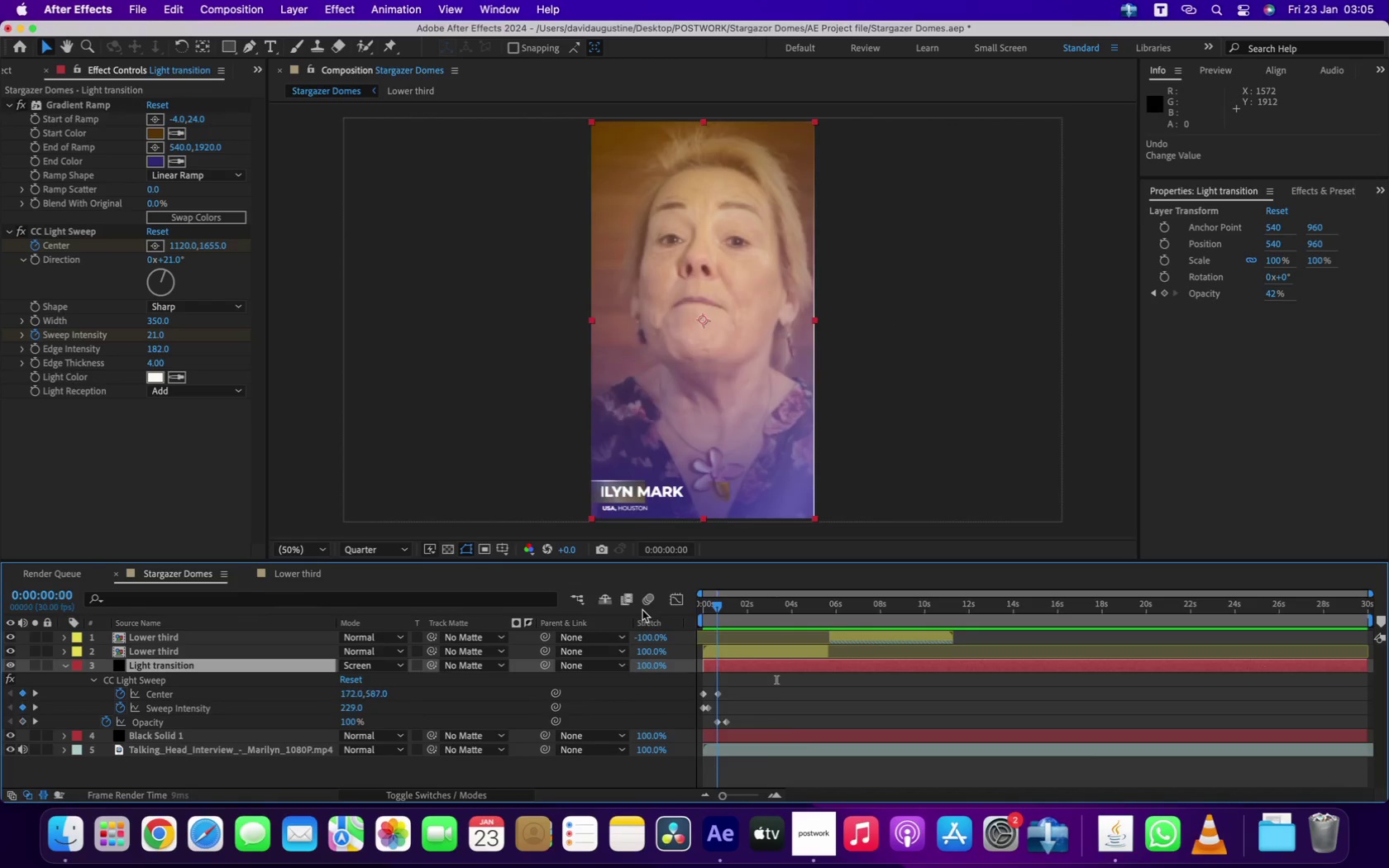 
key(Space)
 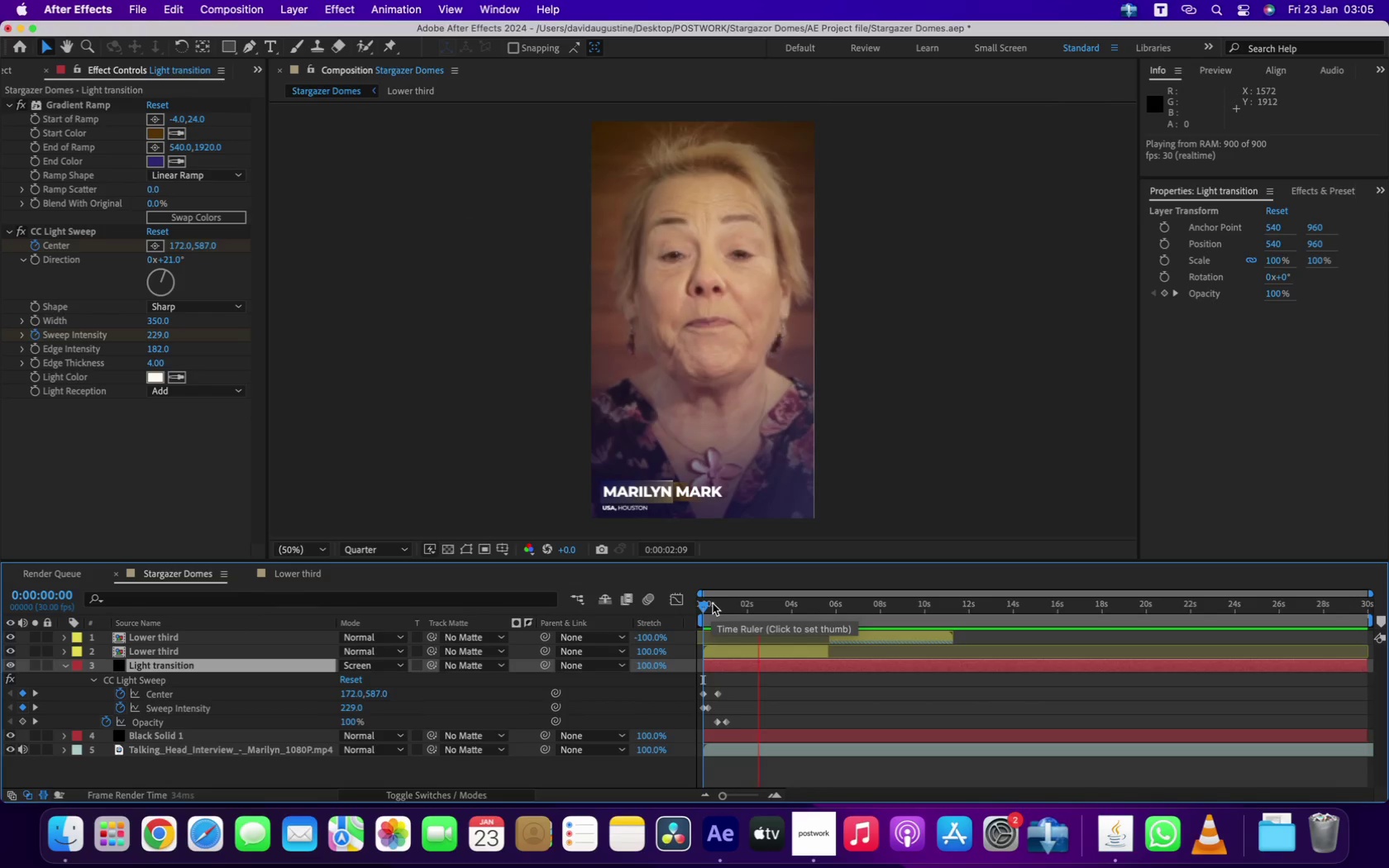 
key(Space)
 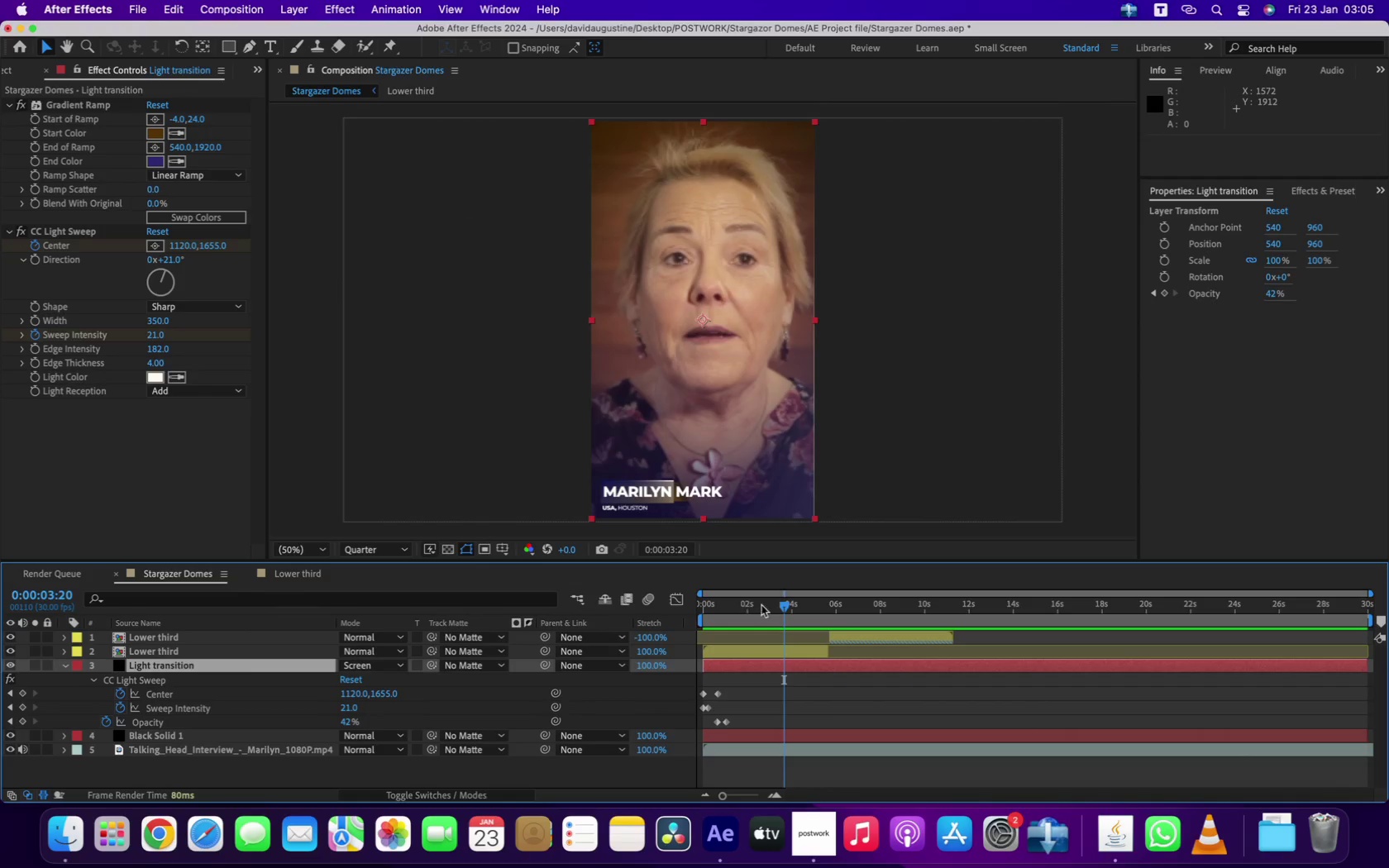 
mouse_move([750, 622])
 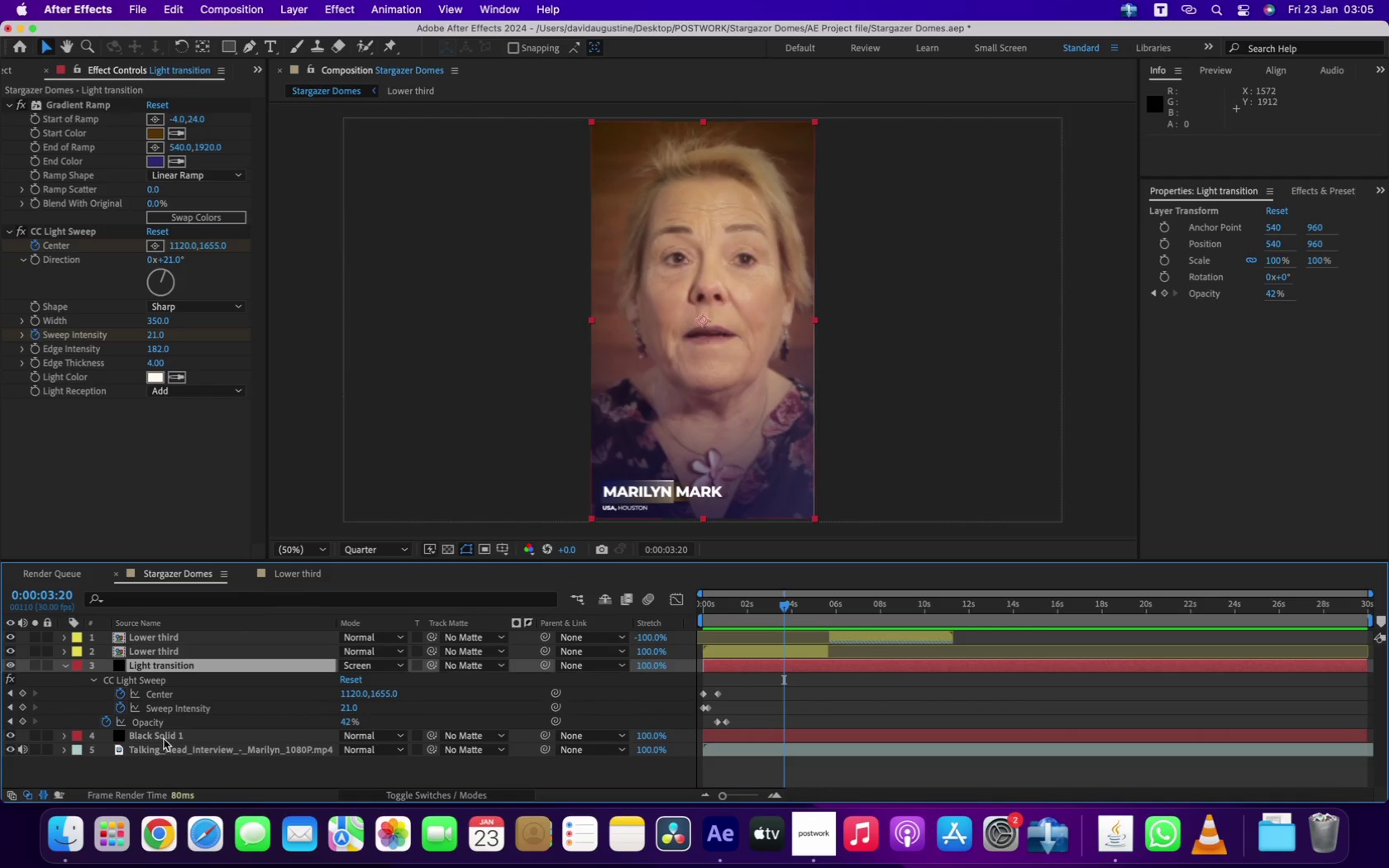 
left_click([165, 737])
 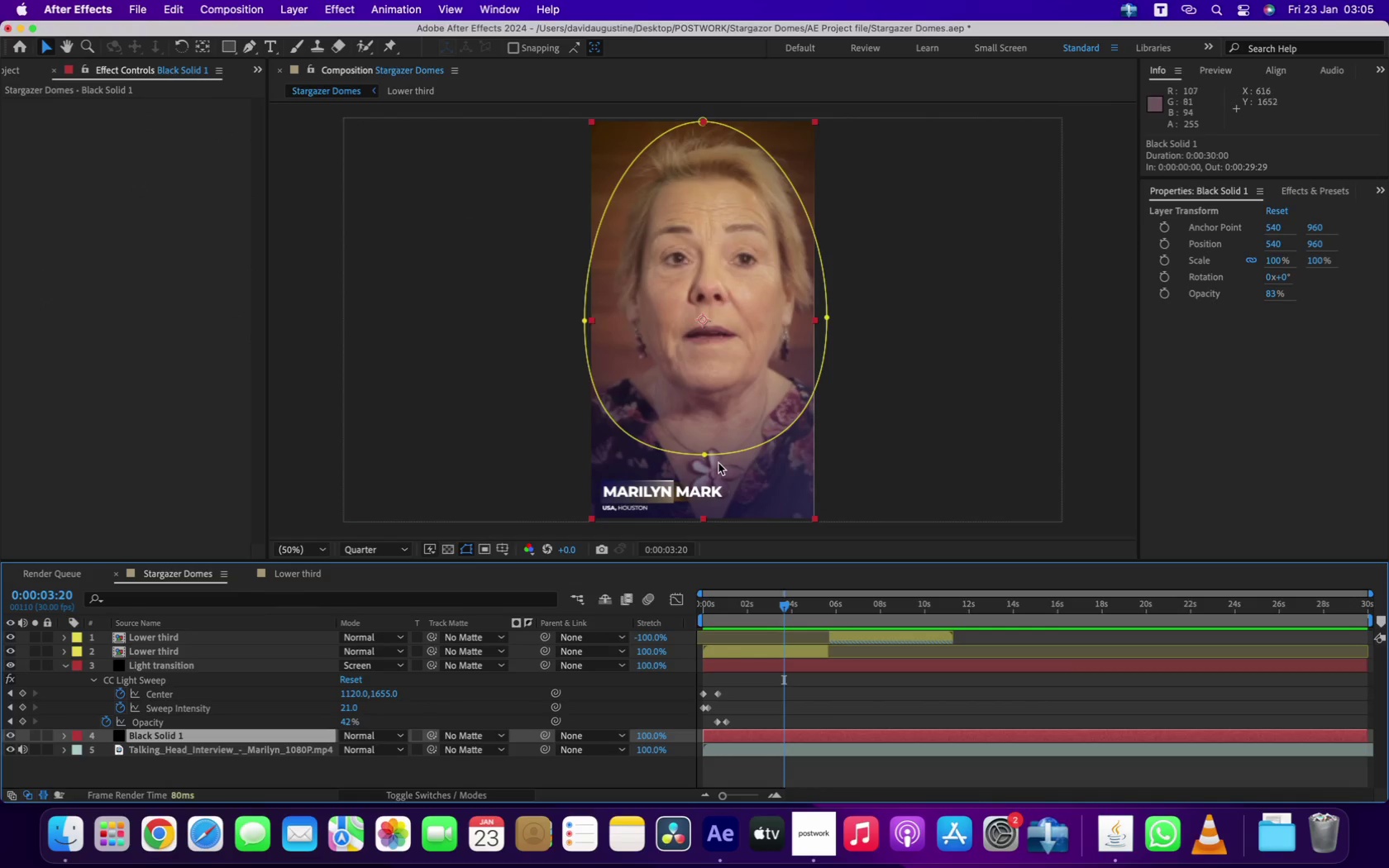 
left_click_drag(start_coordinate=[704, 456], to_coordinate=[708, 444])
 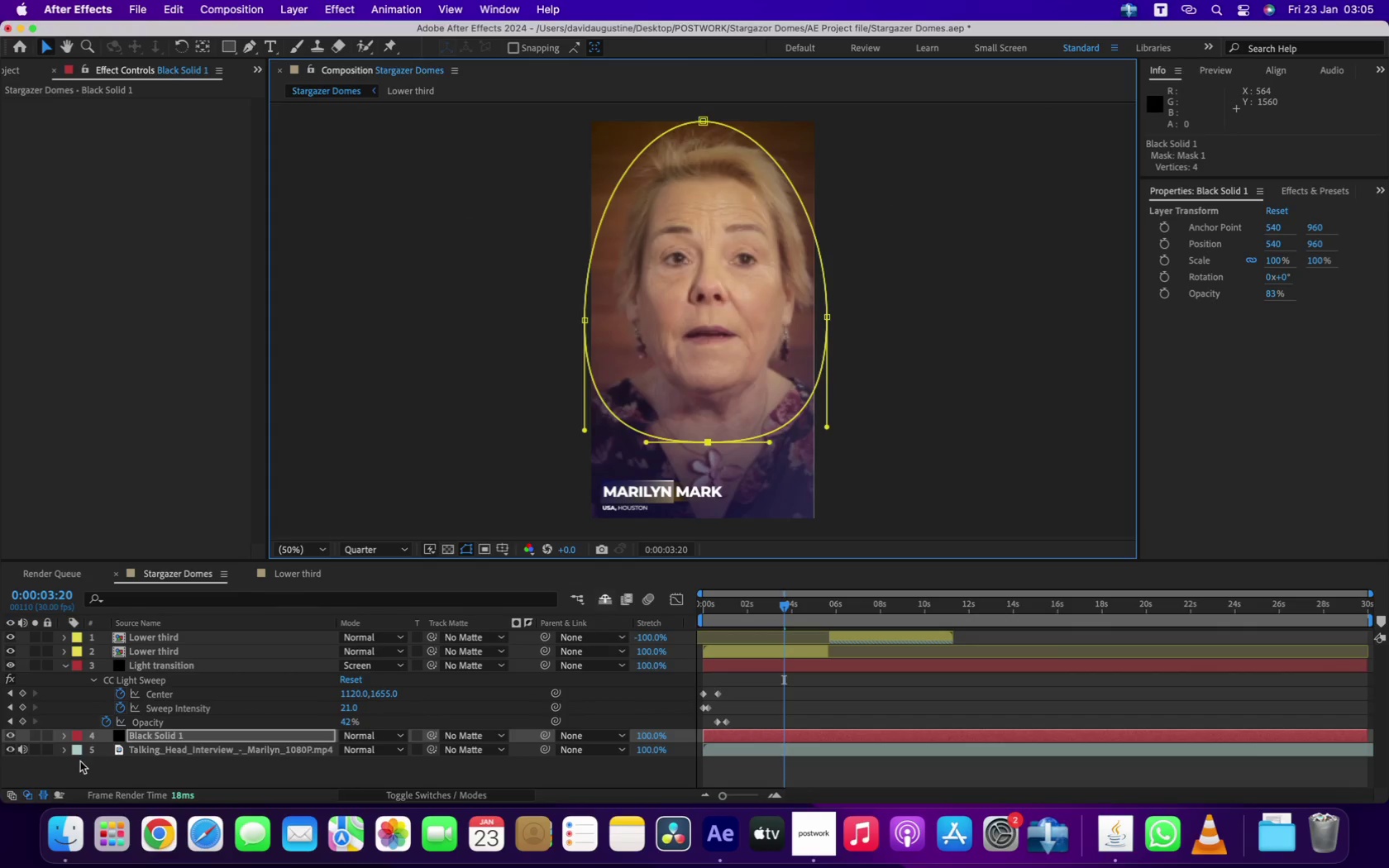 
left_click([127, 774])
 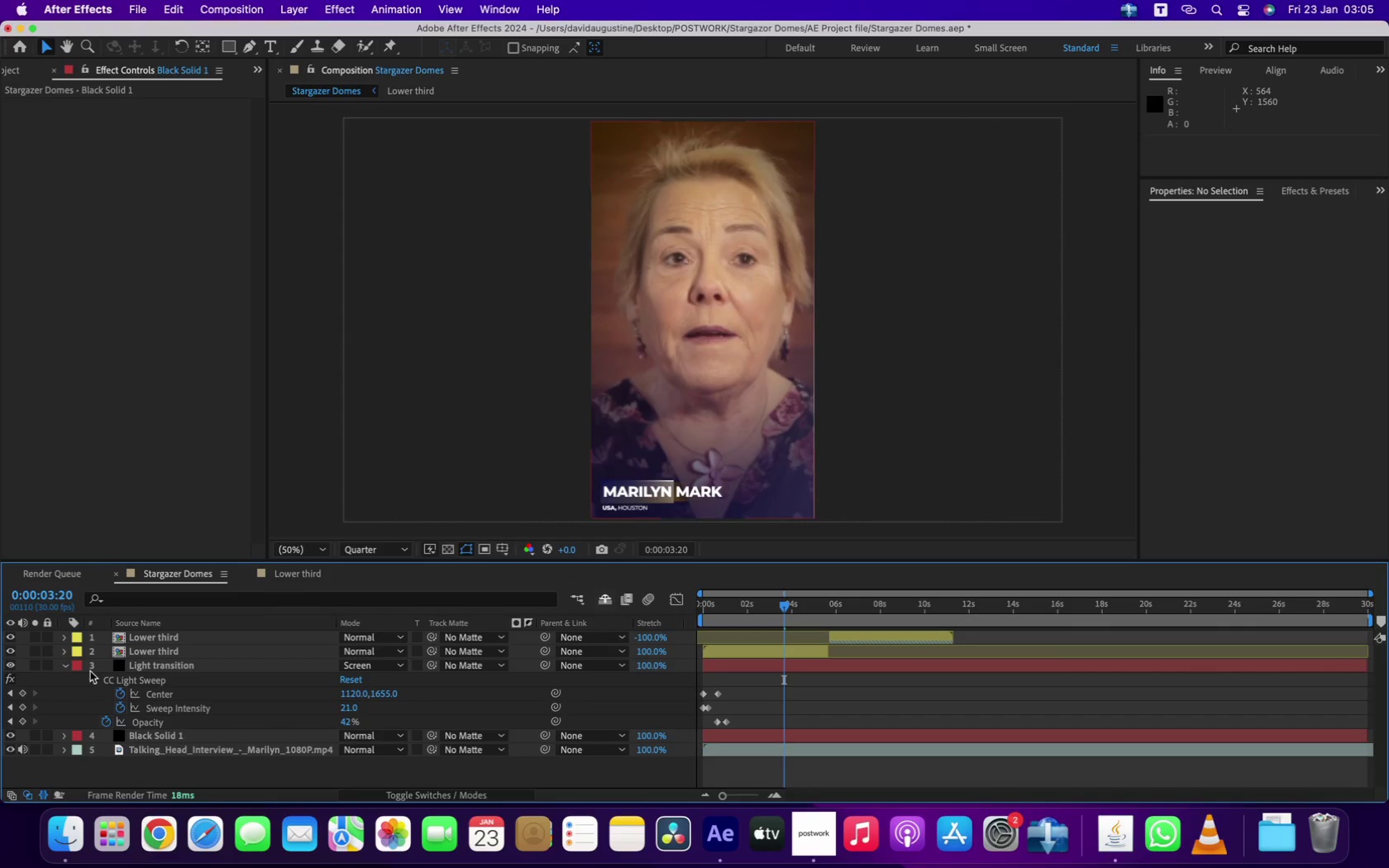 
left_click([69, 669])
 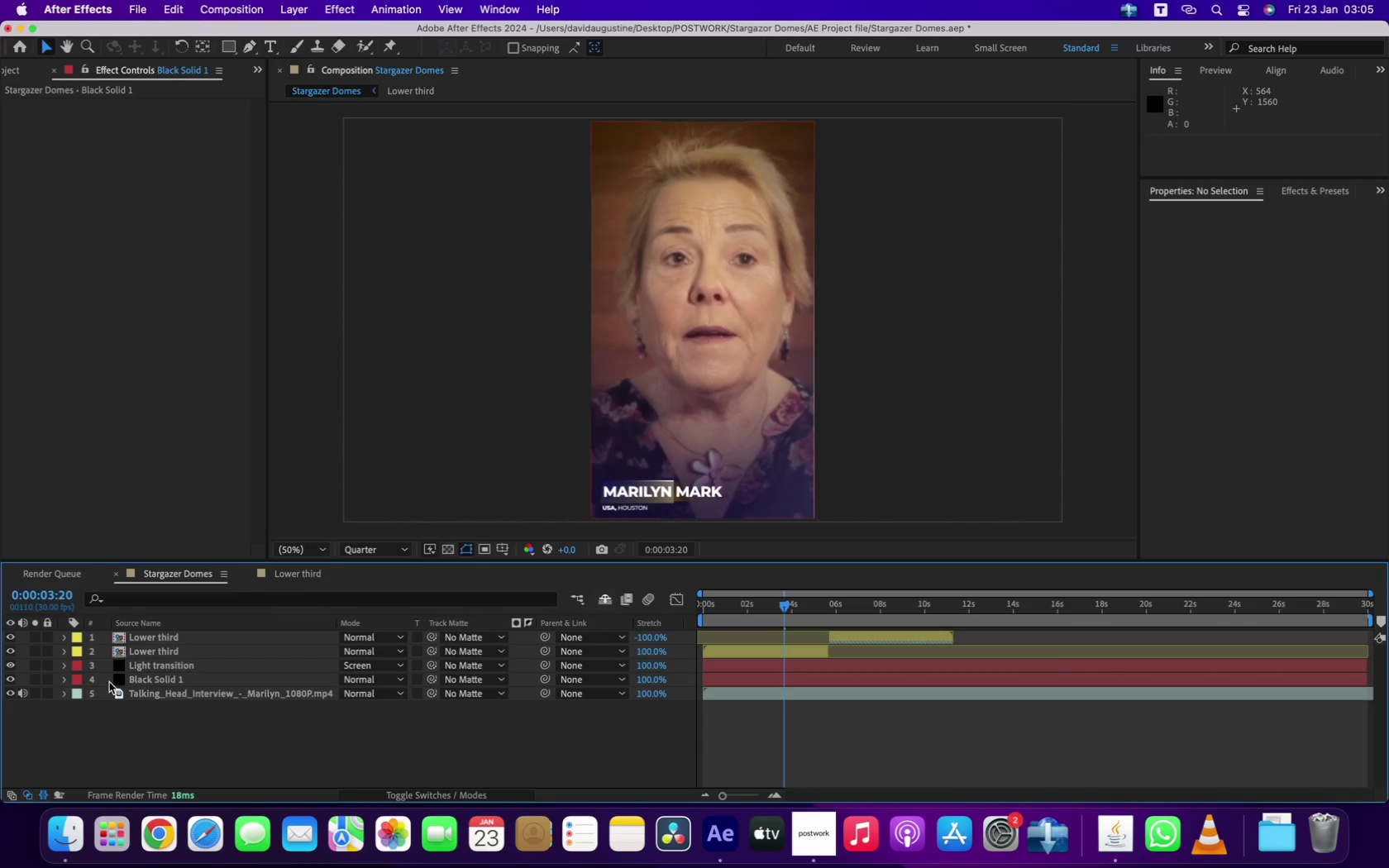 
key(Meta+S)
 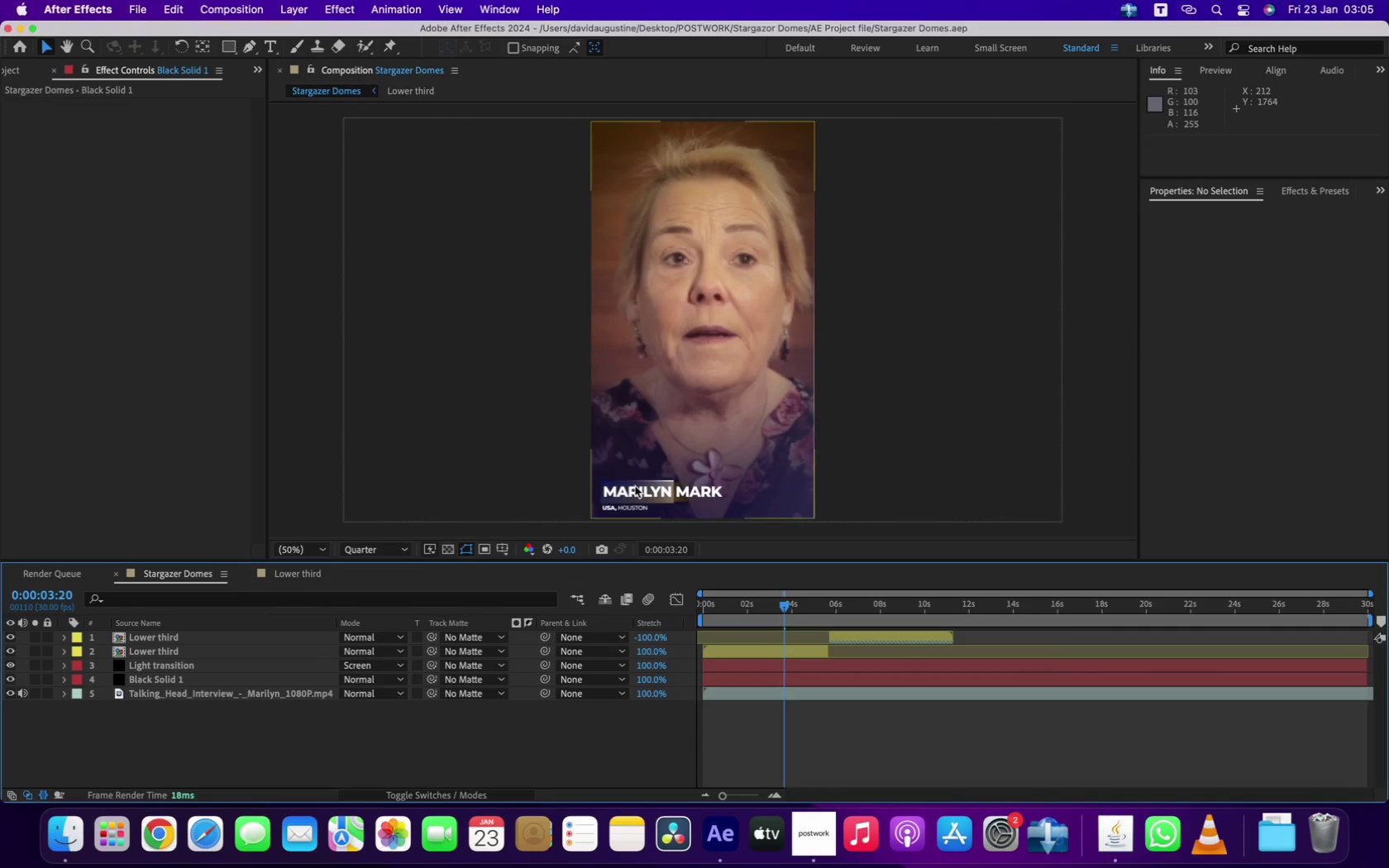 
scroll: coordinate [635, 486], scroll_direction: up, amount: 1.0
 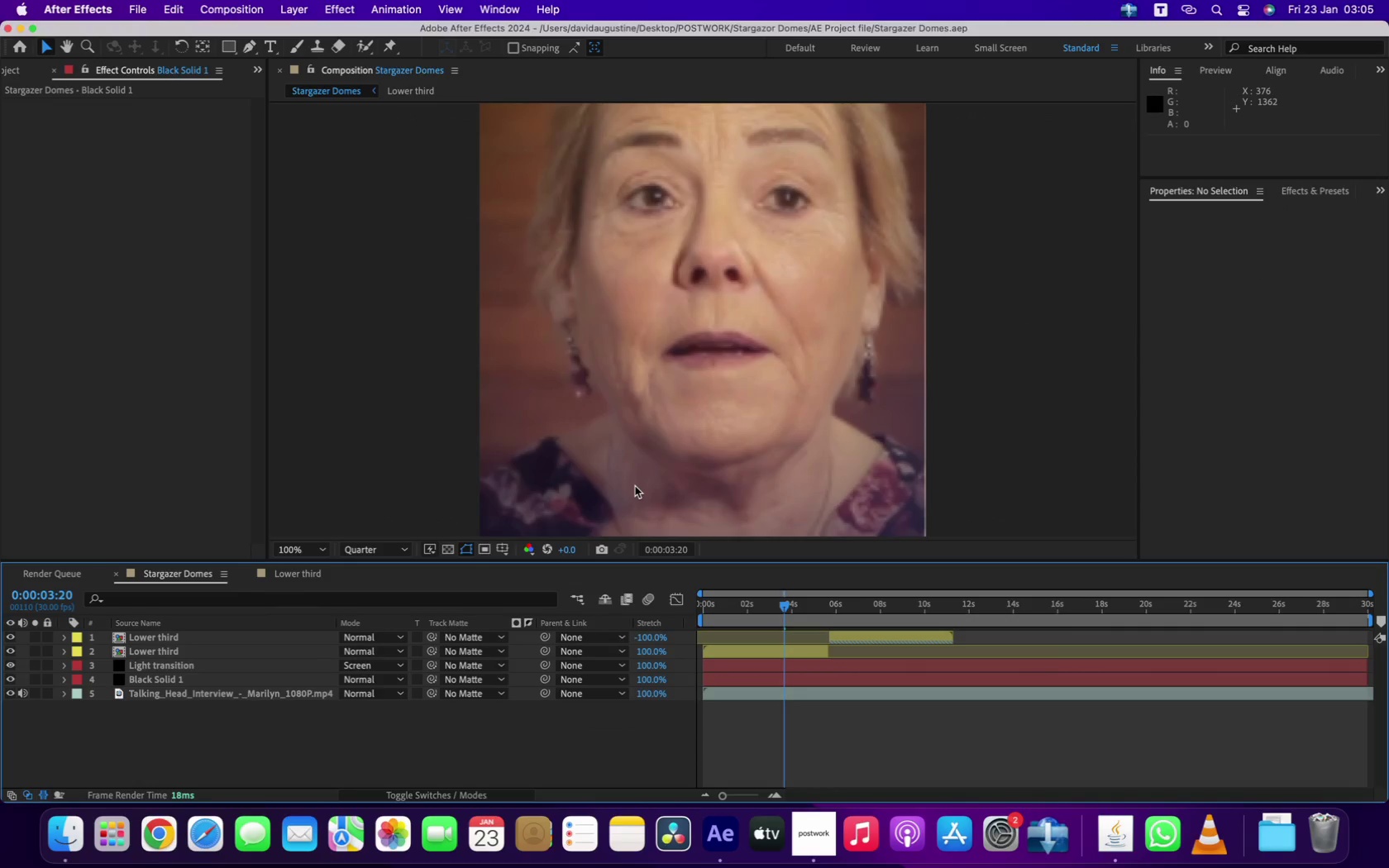 
key(H)
 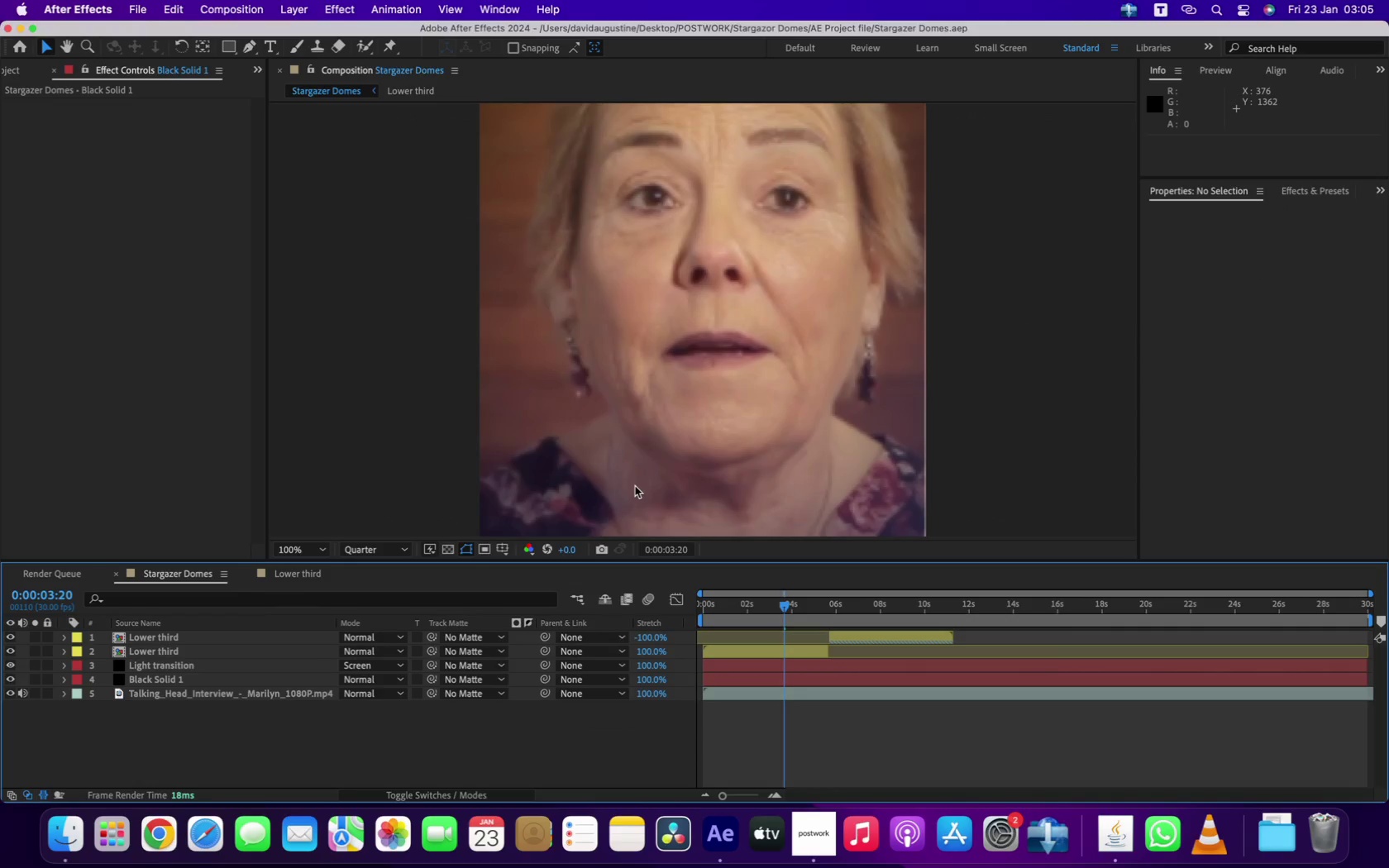 
left_click_drag(start_coordinate=[631, 456], to_coordinate=[659, 200])
 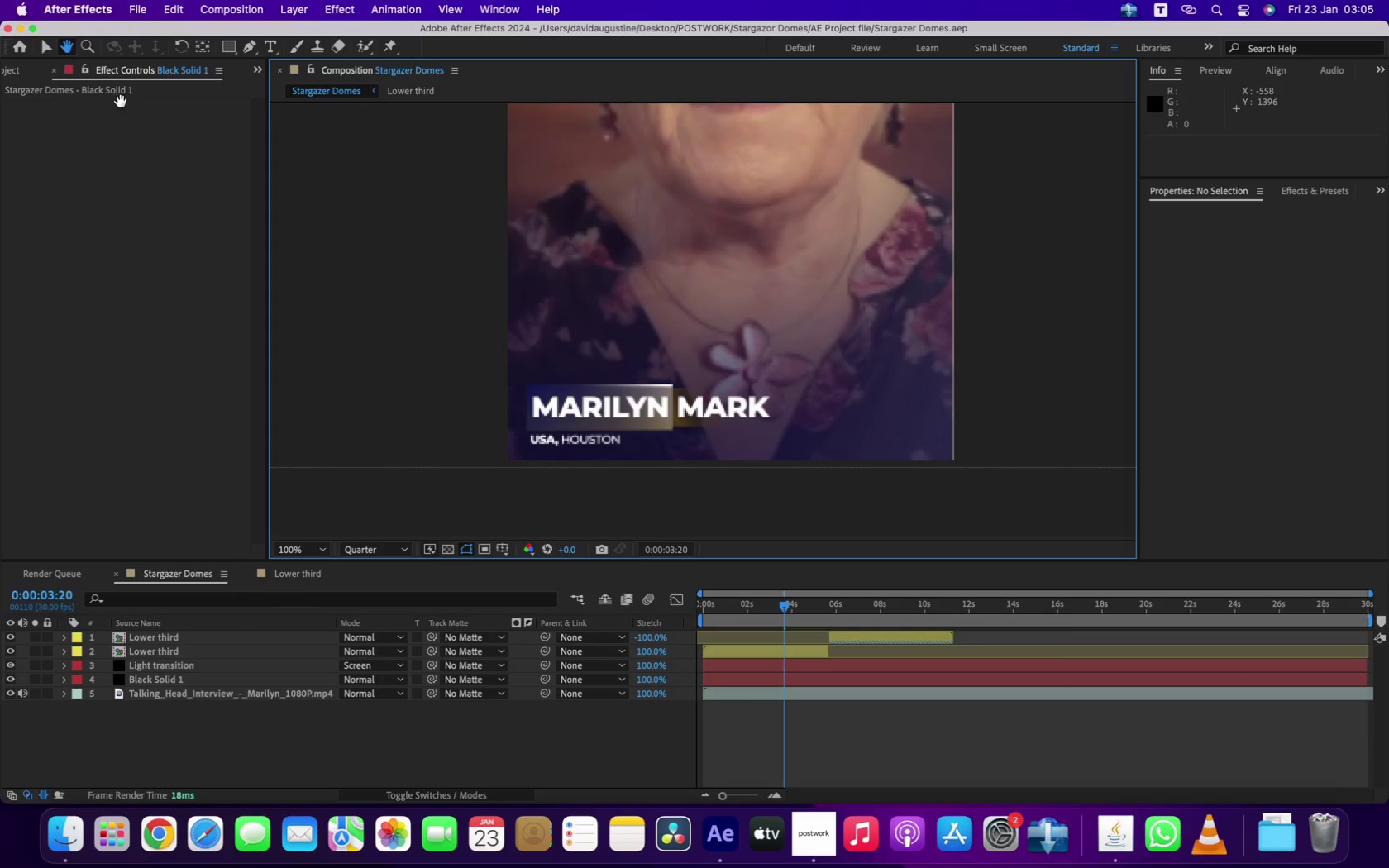 
left_click([50, 45])
 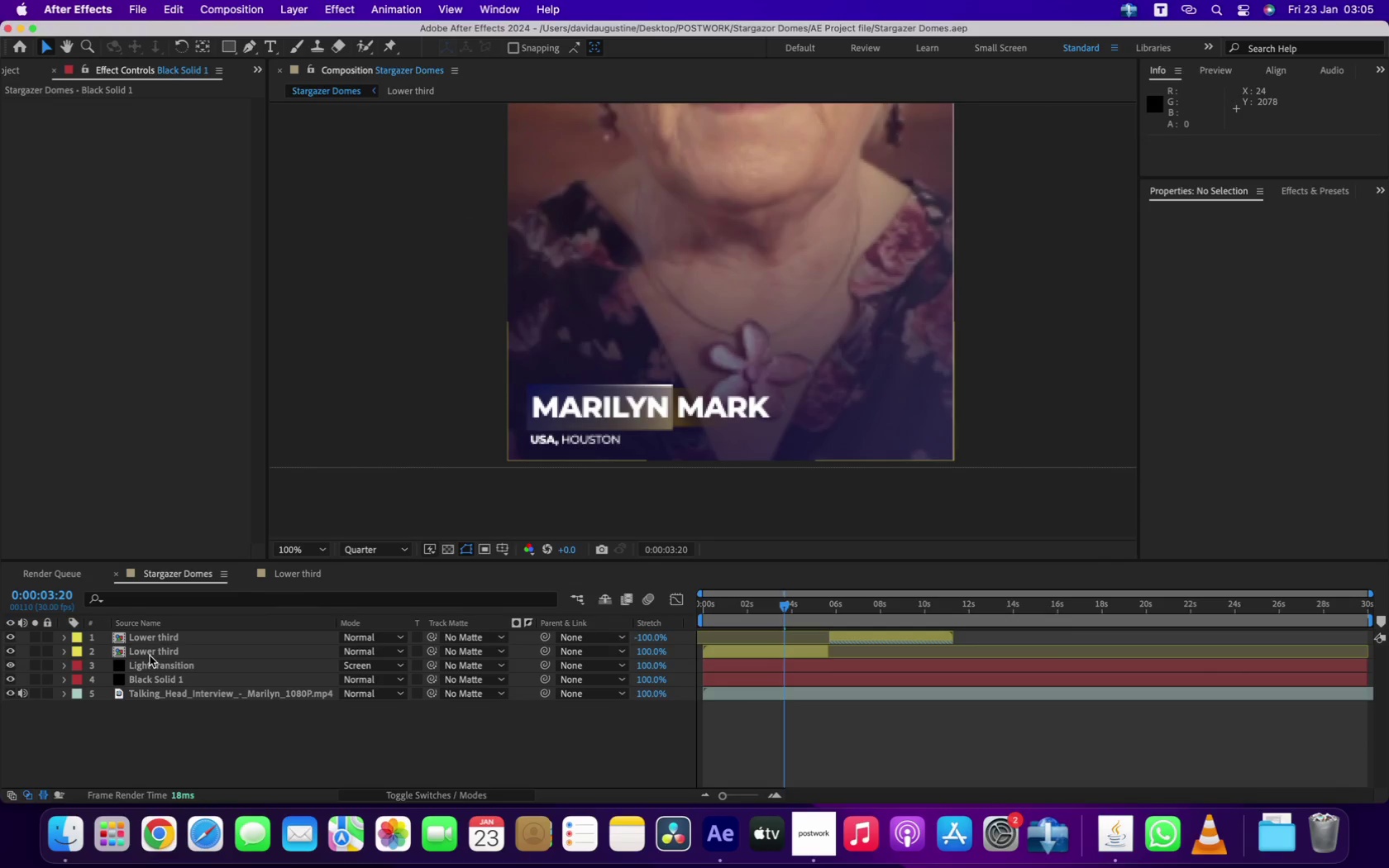 
double_click([155, 641])
 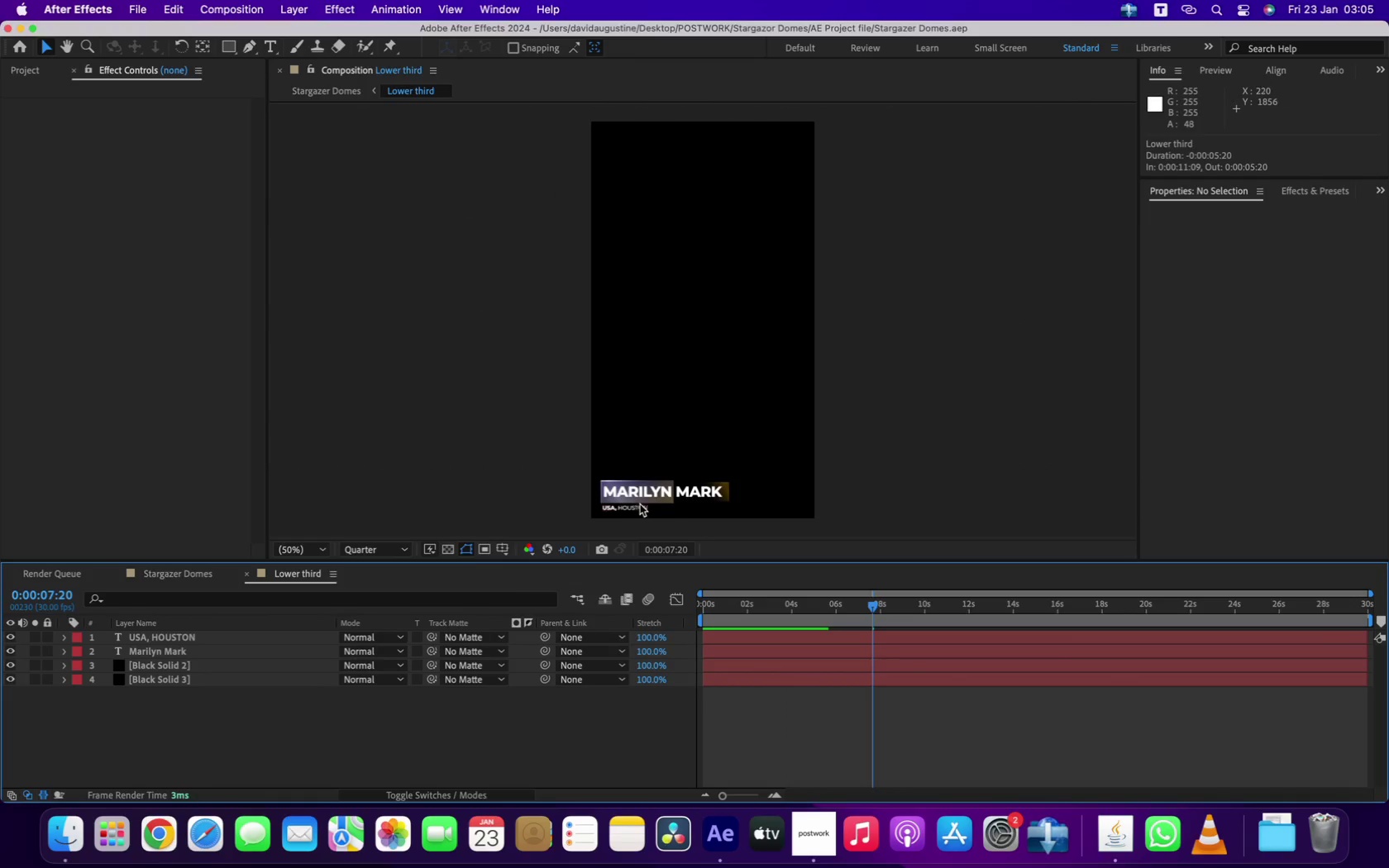 
scroll: coordinate [665, 497], scroll_direction: up, amount: 2.0
 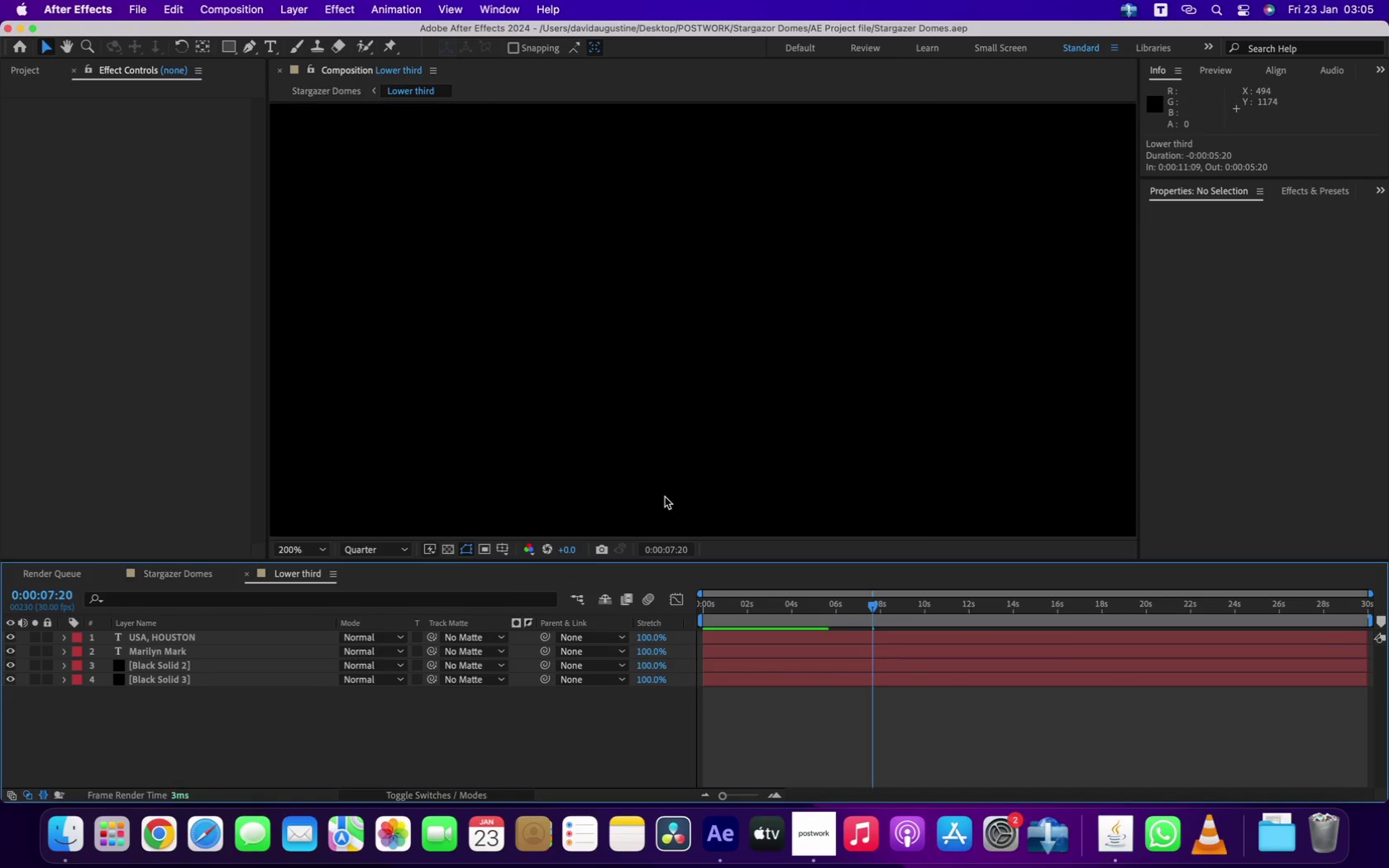 
scroll: coordinate [671, 494], scroll_direction: down, amount: 3.0
 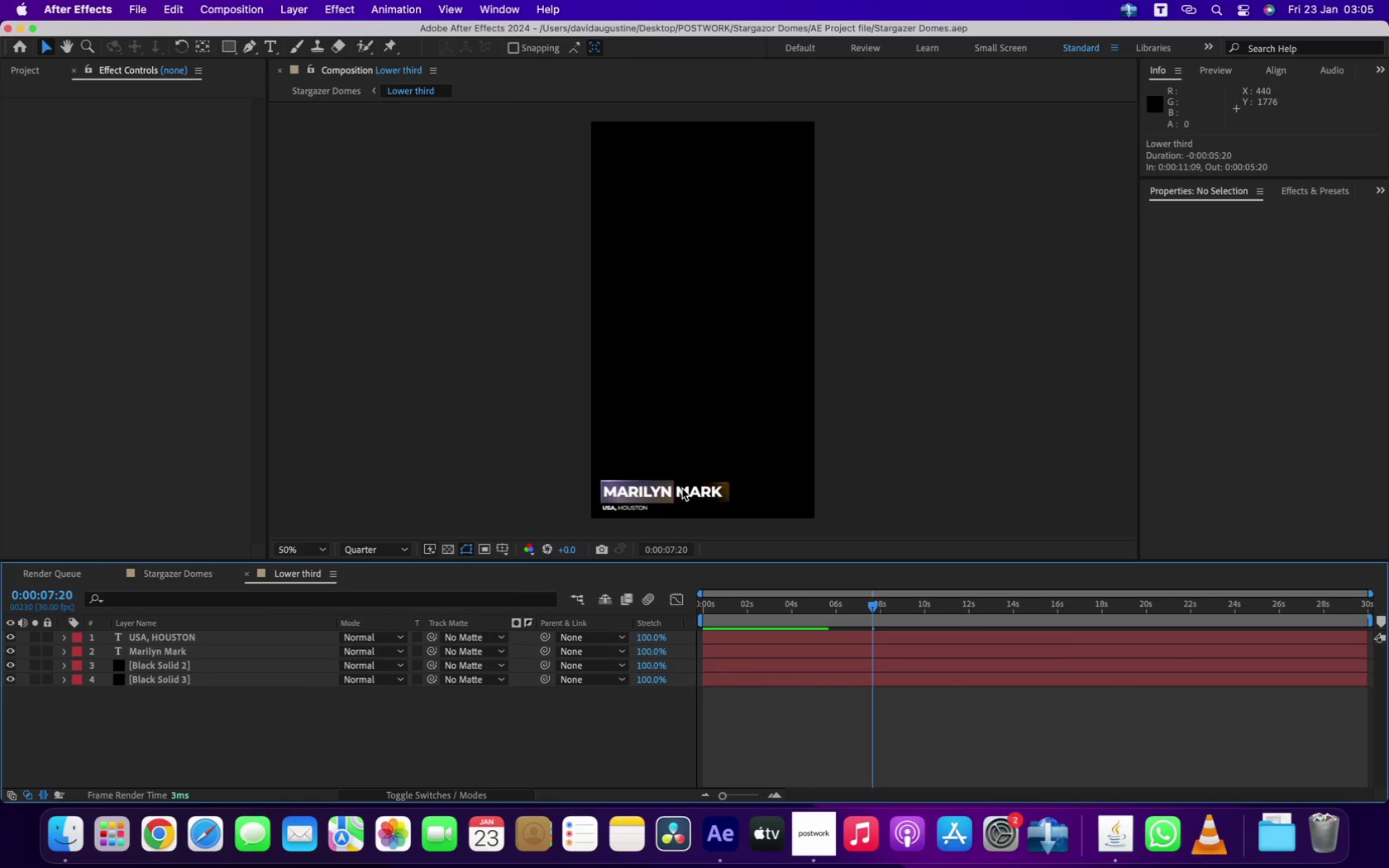 
double_click([685, 491])
 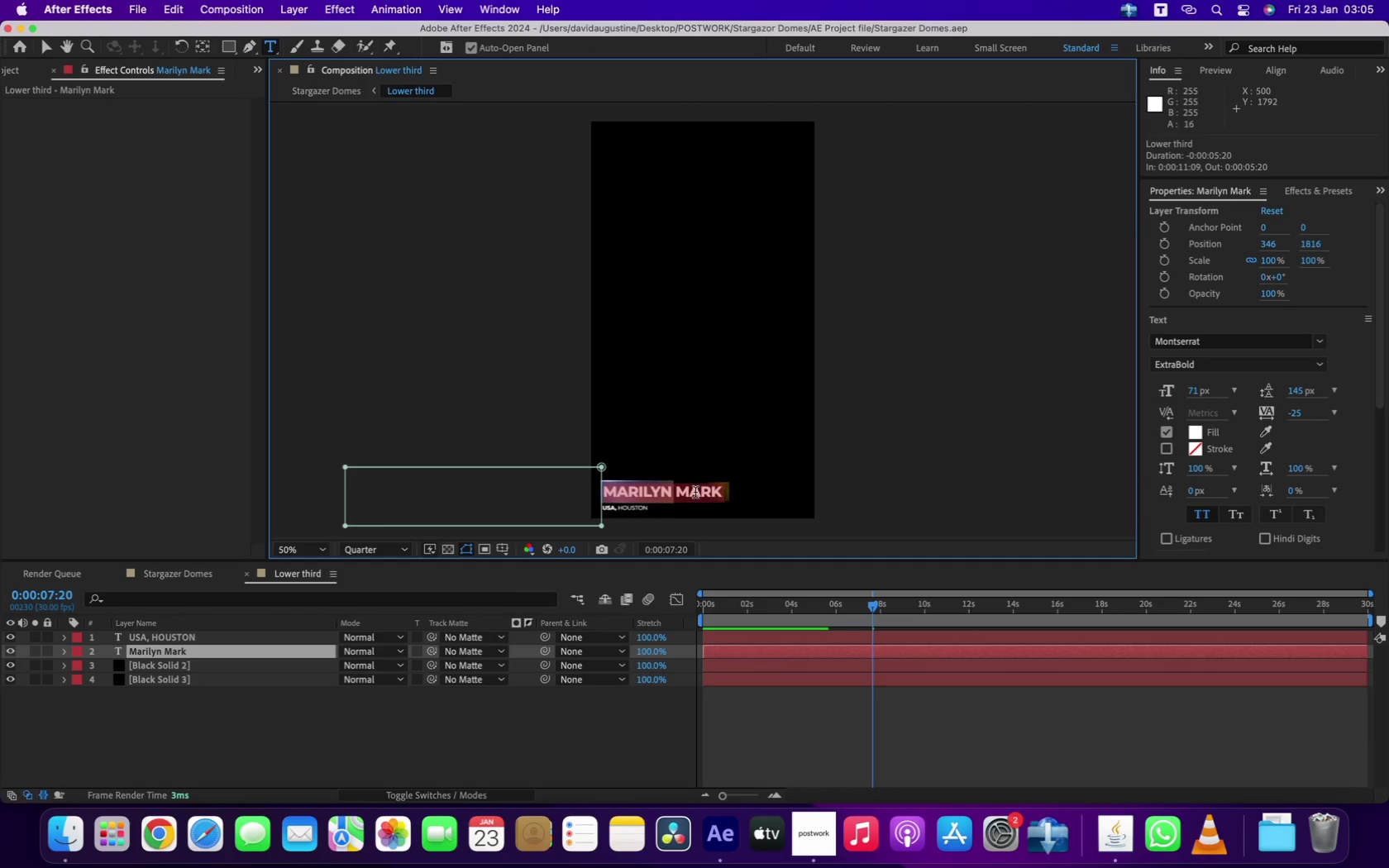 
left_click([695, 492])
 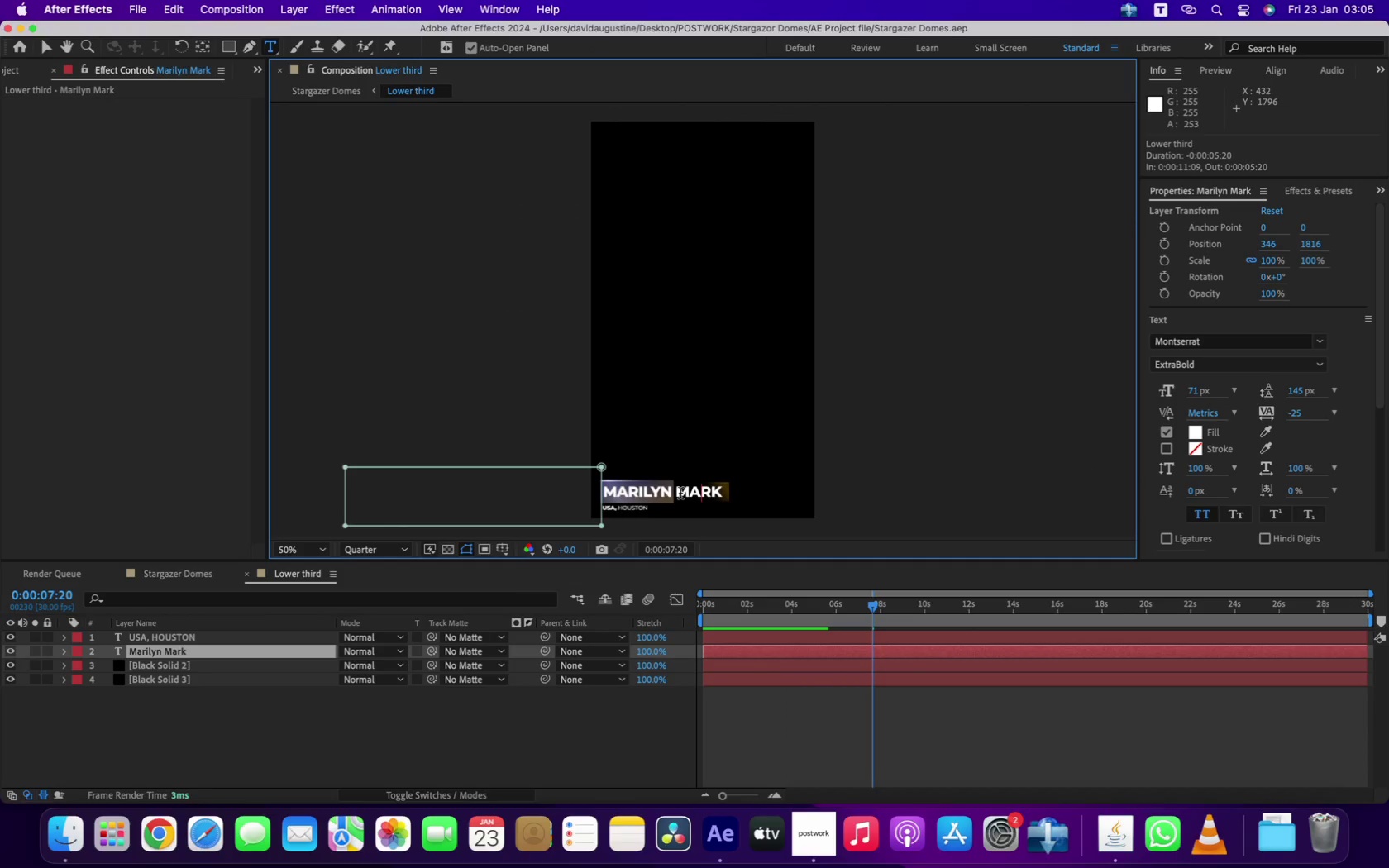 
left_click_drag(start_coordinate=[677, 493], to_coordinate=[734, 490])
 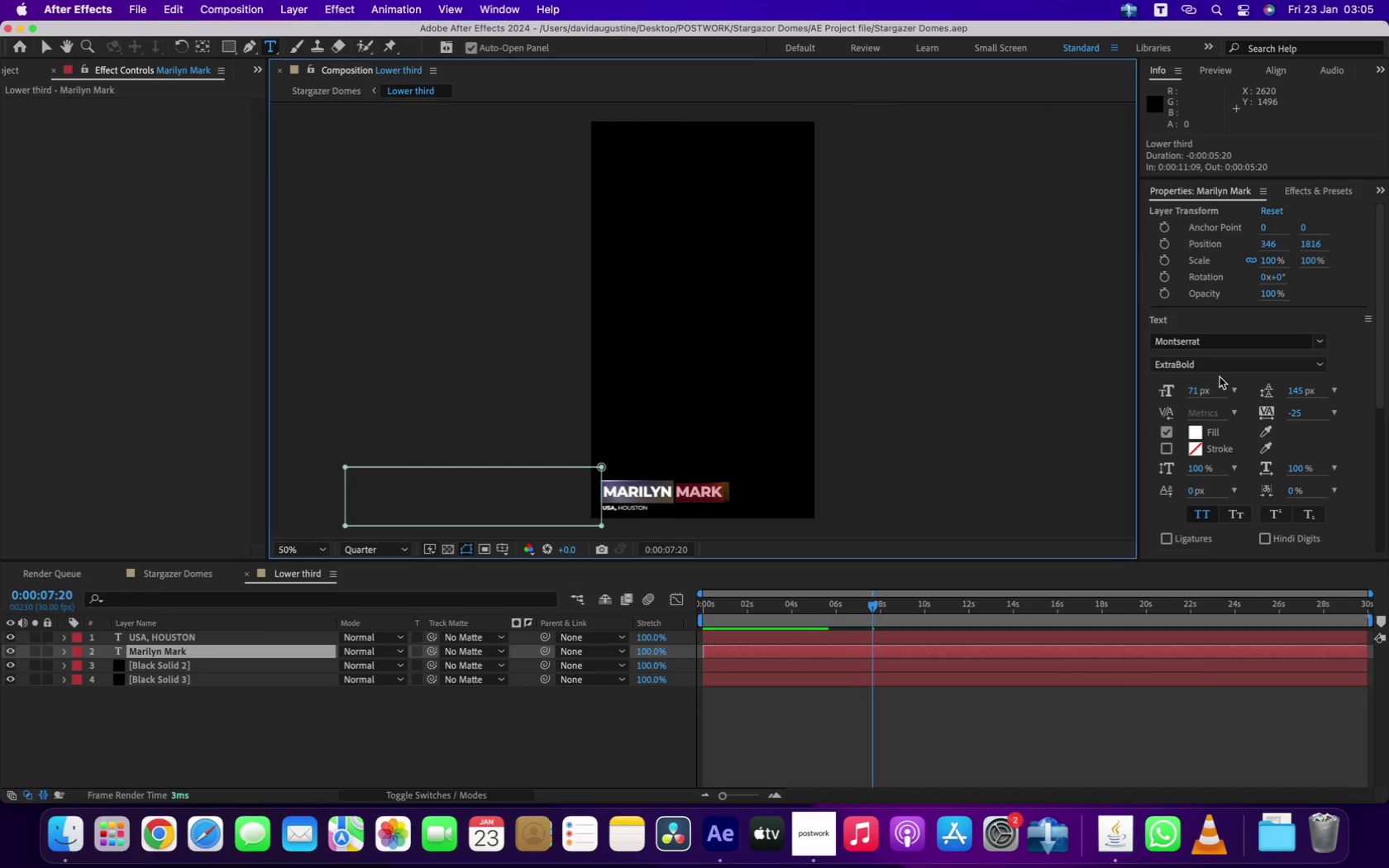 
left_click([1223, 365])
 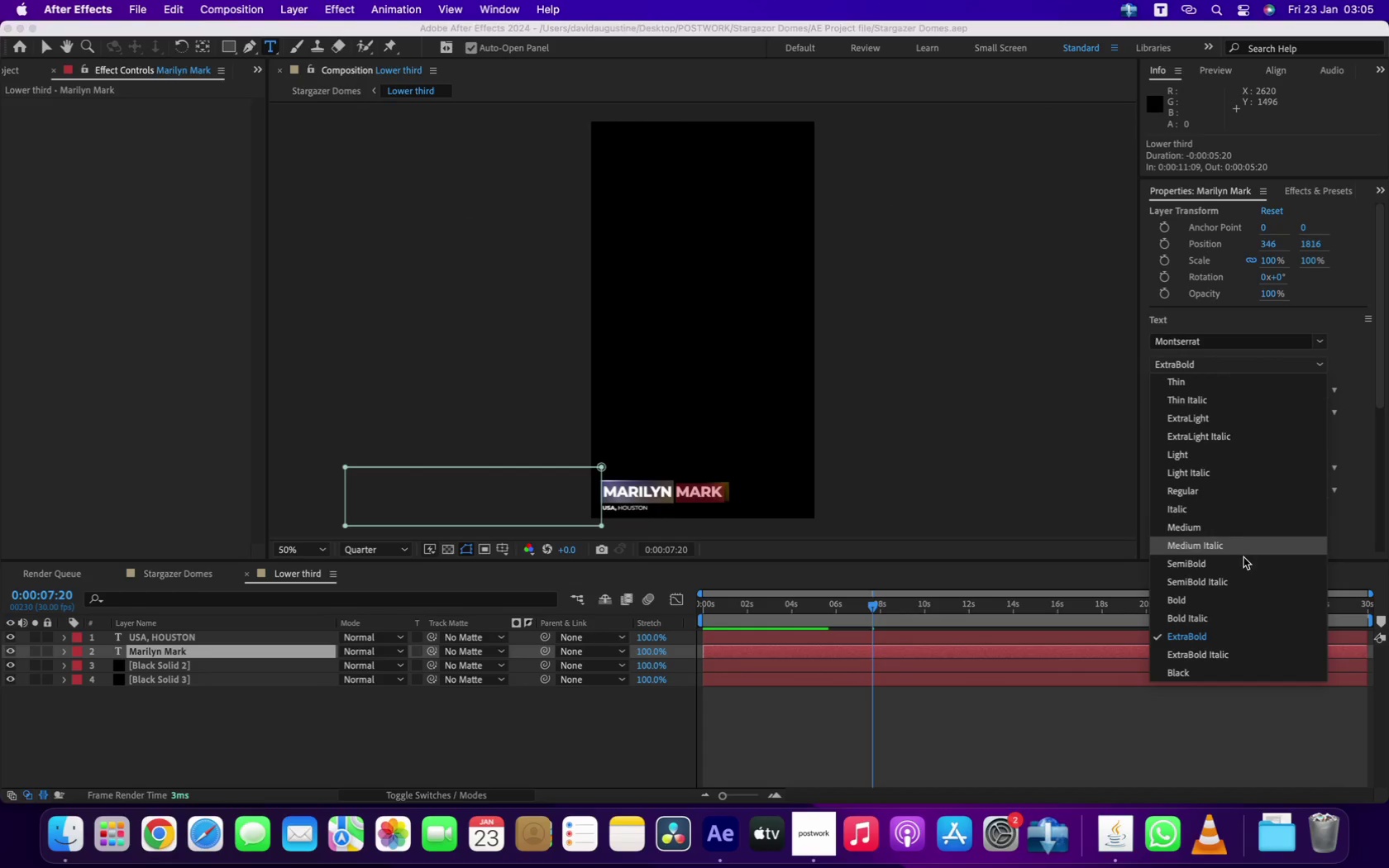 
left_click([1241, 564])
 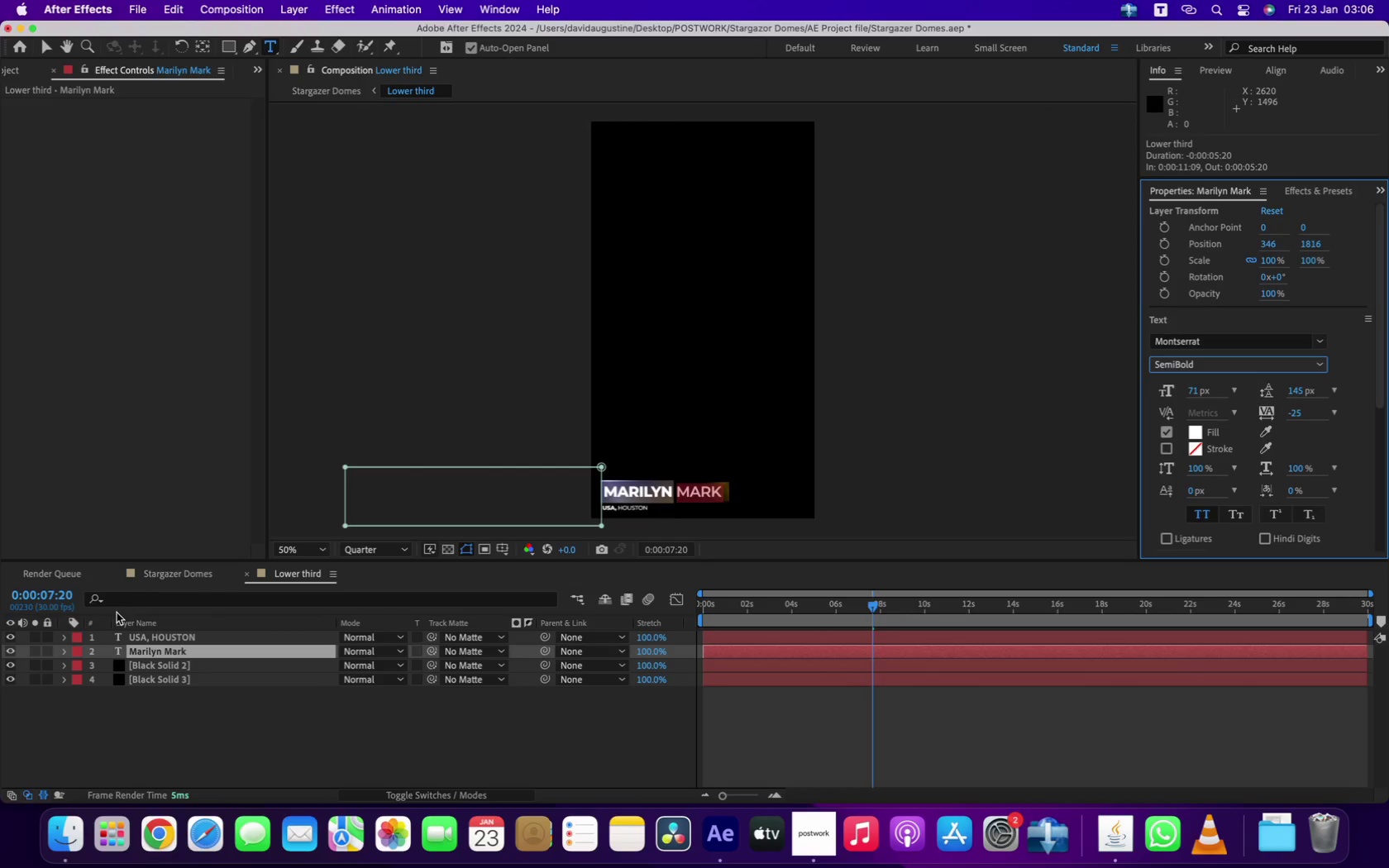 
left_click([169, 579])
 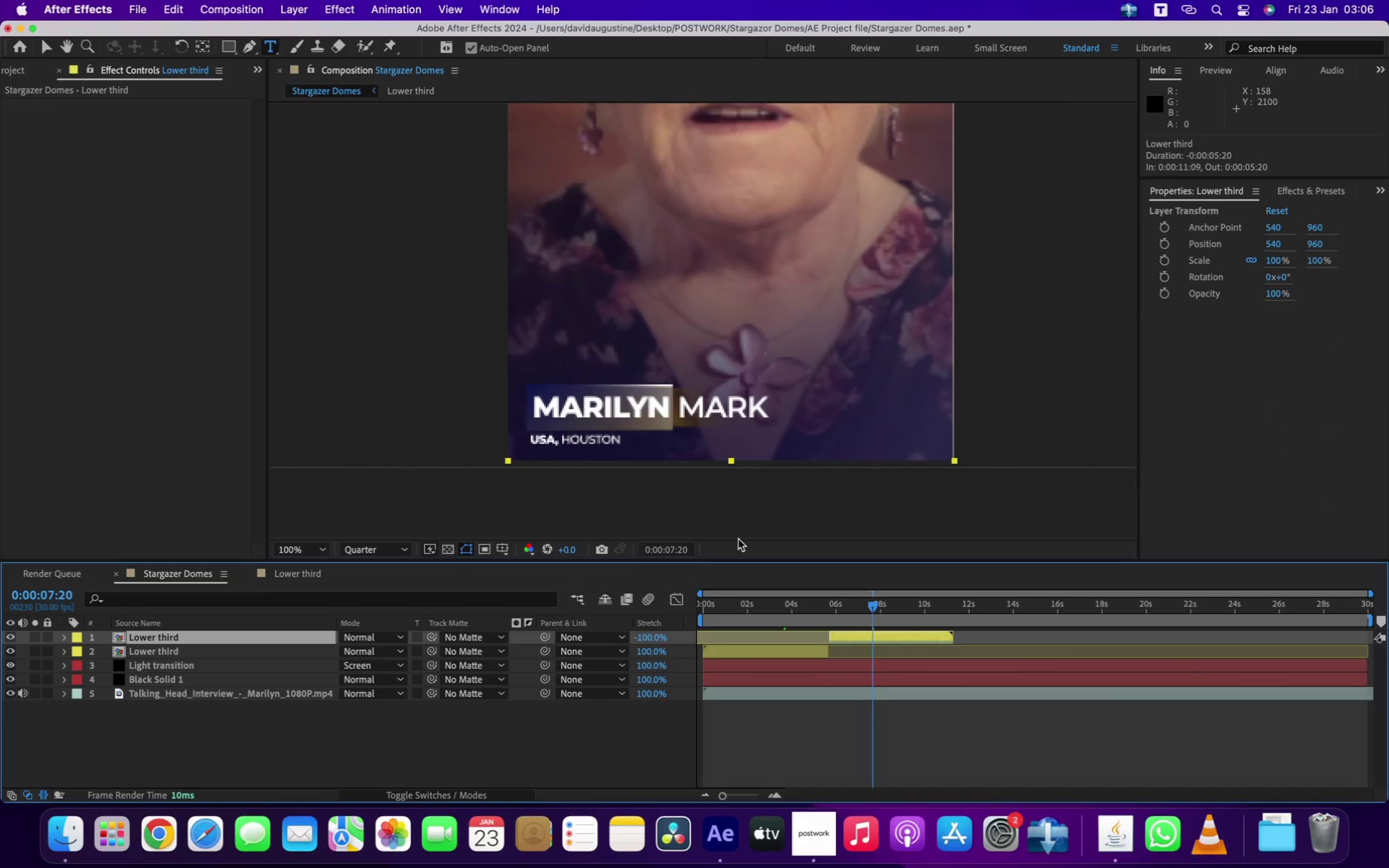 
left_click_drag(start_coordinate=[828, 616], to_coordinate=[965, 623])
 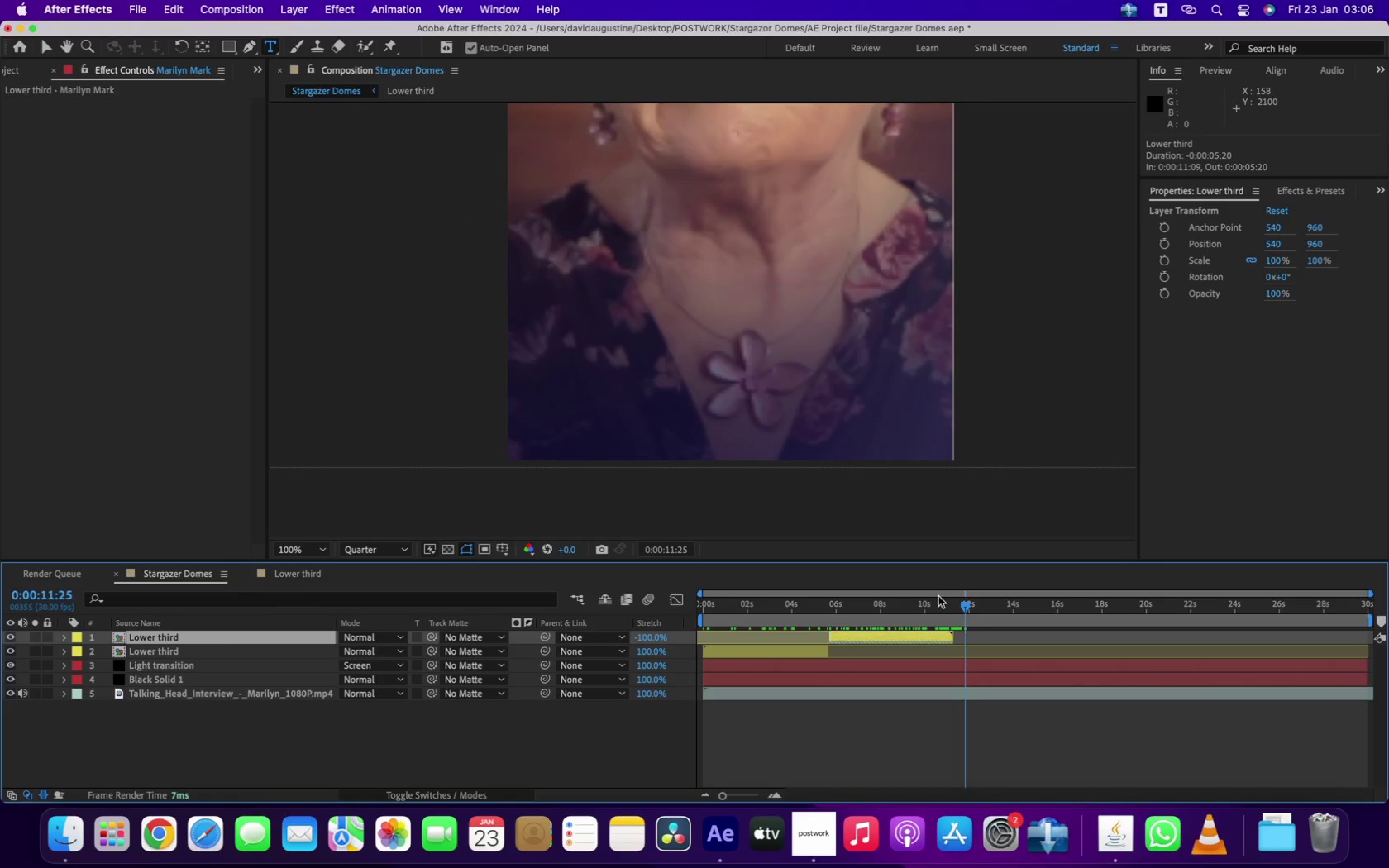 
scroll: coordinate [862, 393], scroll_direction: down, amount: 1.0
 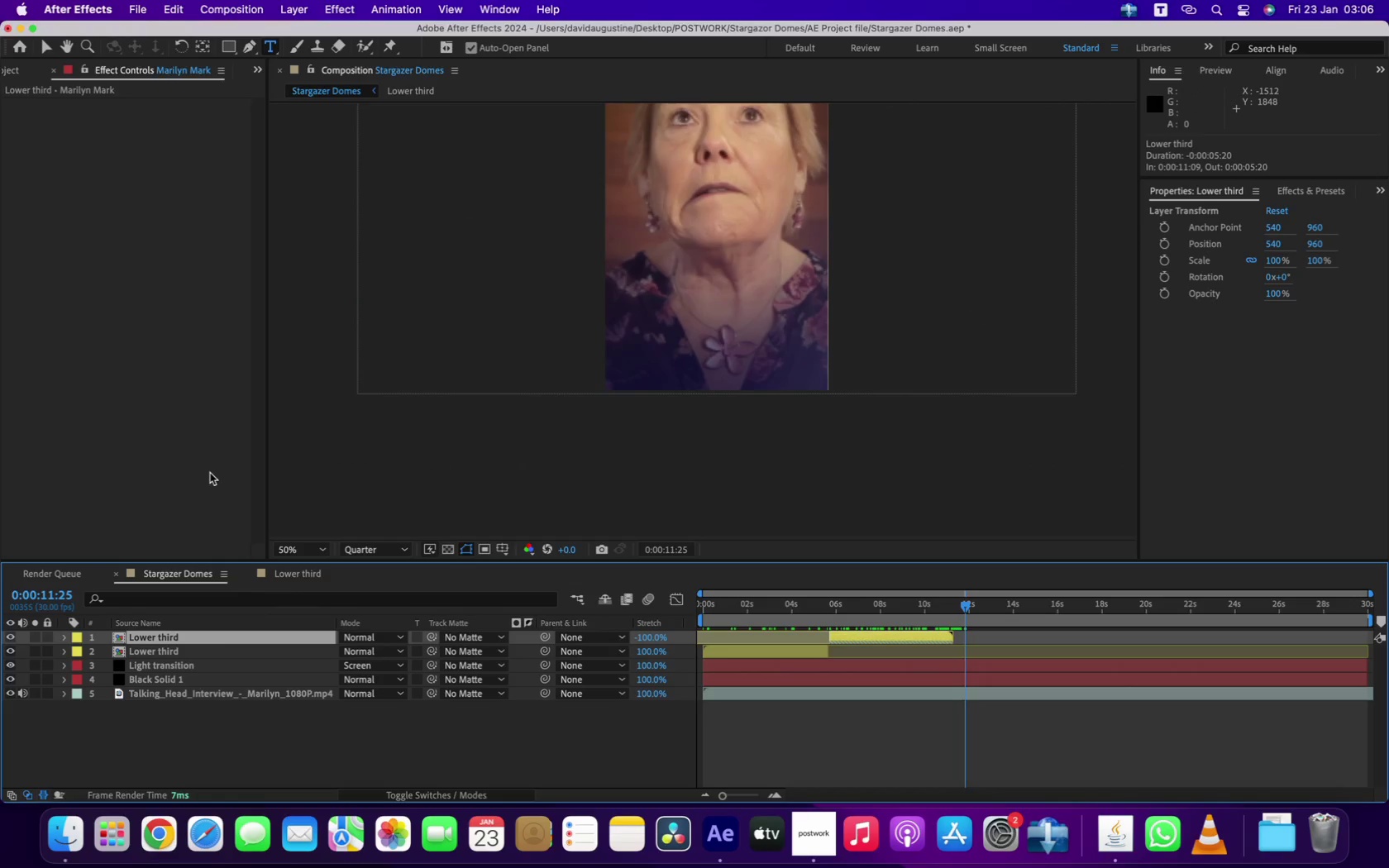 
left_click([312, 551])
 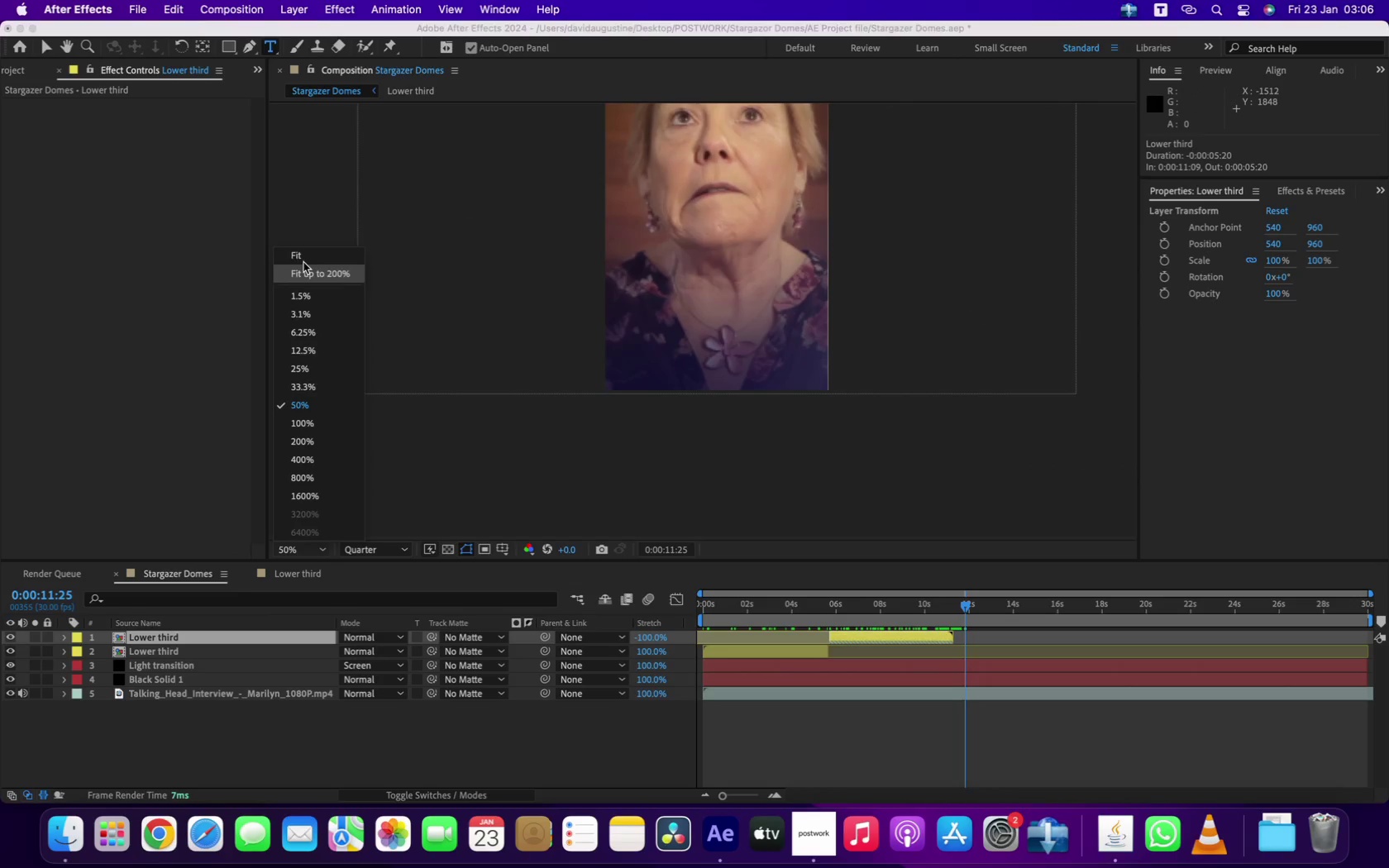 
left_click([302, 250])
 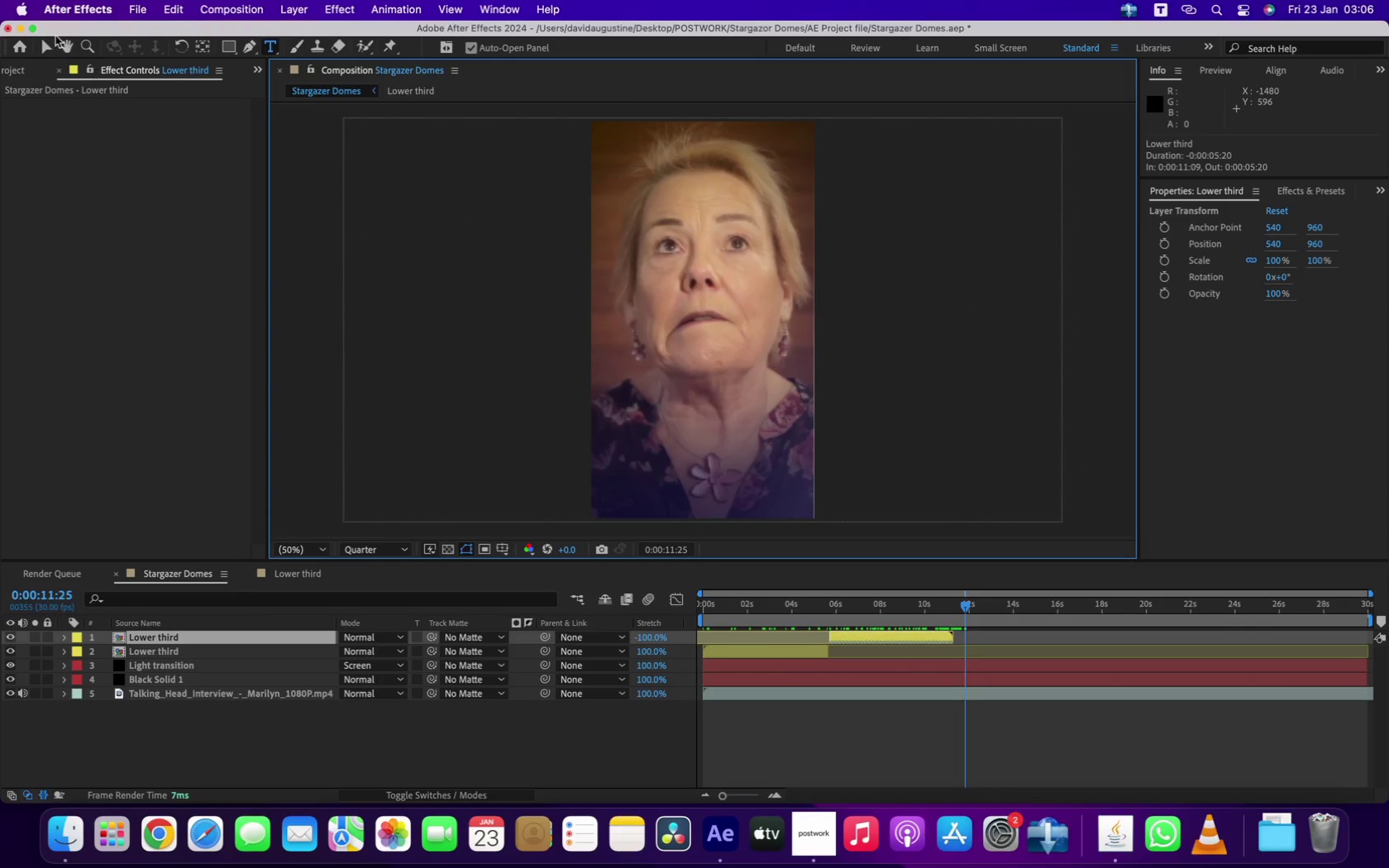 
left_click([49, 46])
 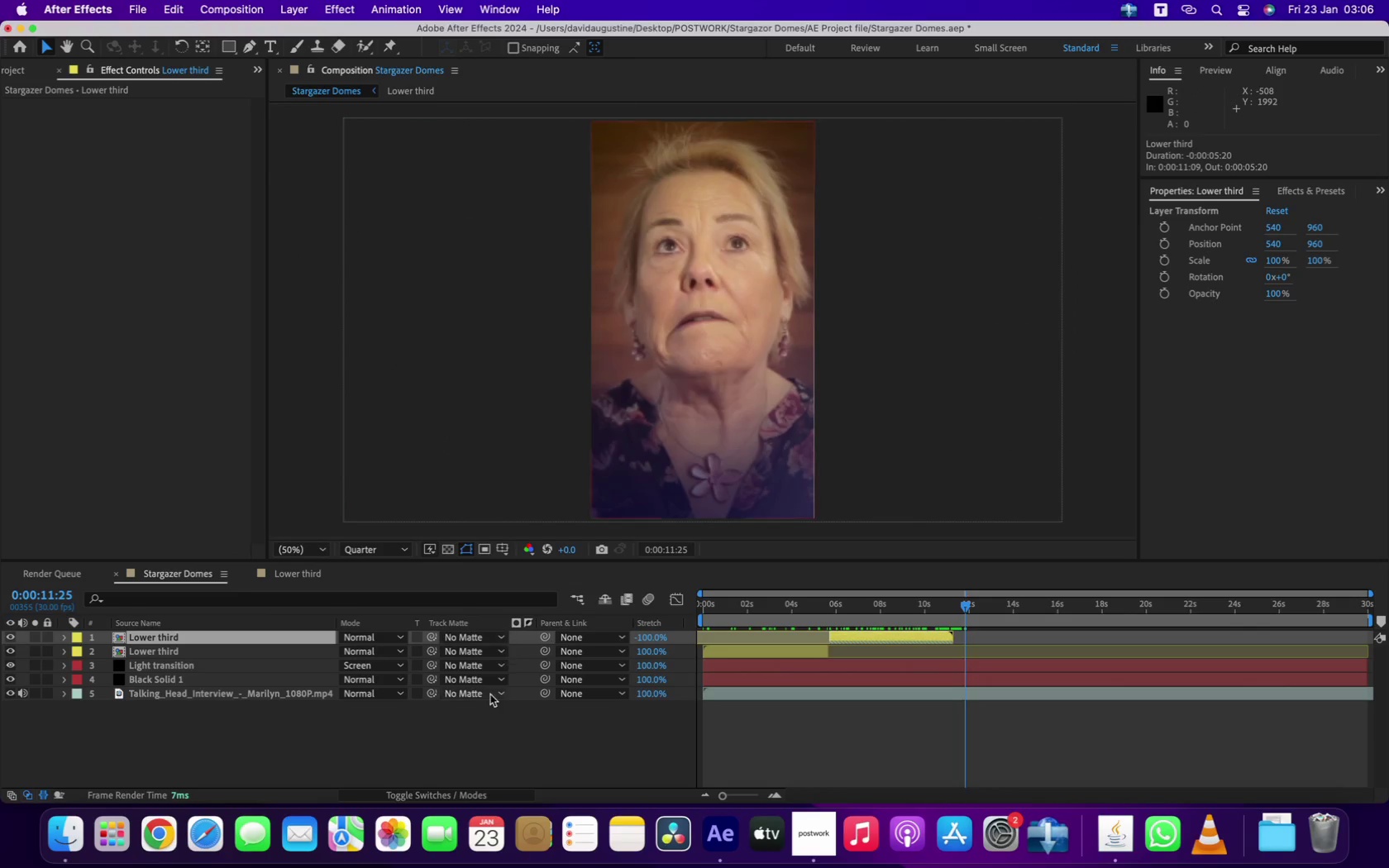 
left_click([463, 732])
 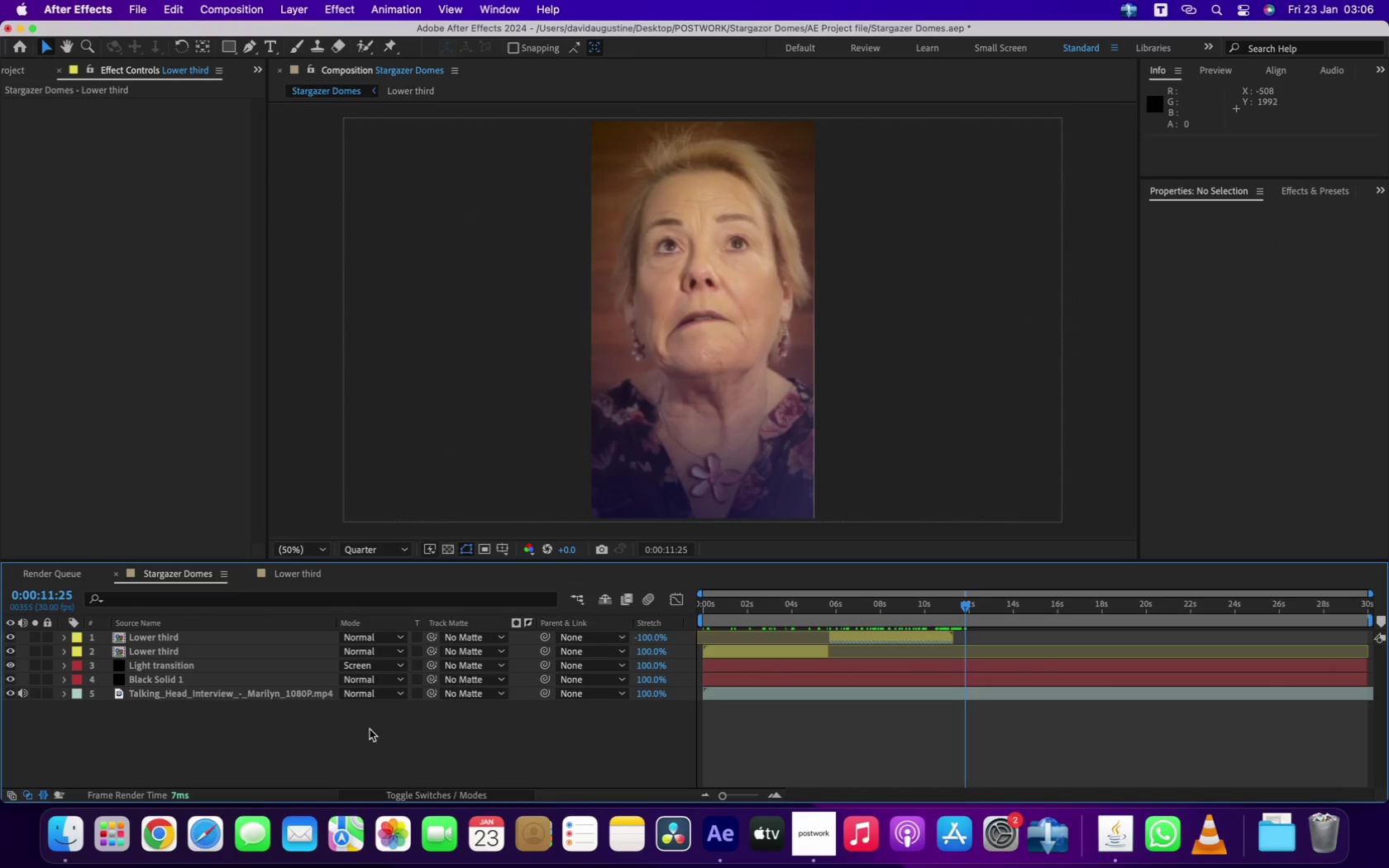 
right_click([294, 736])
 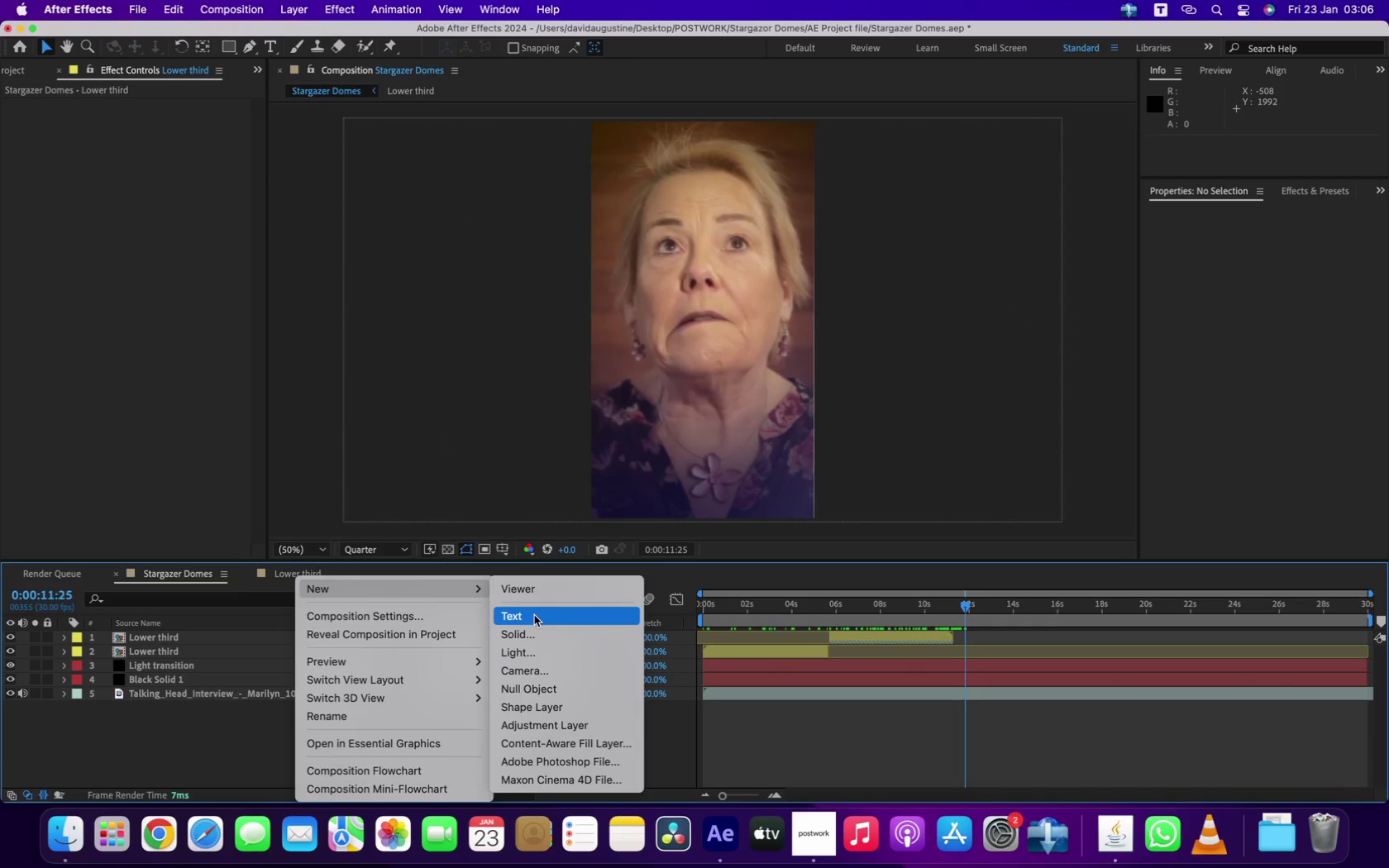 
left_click([534, 615])
 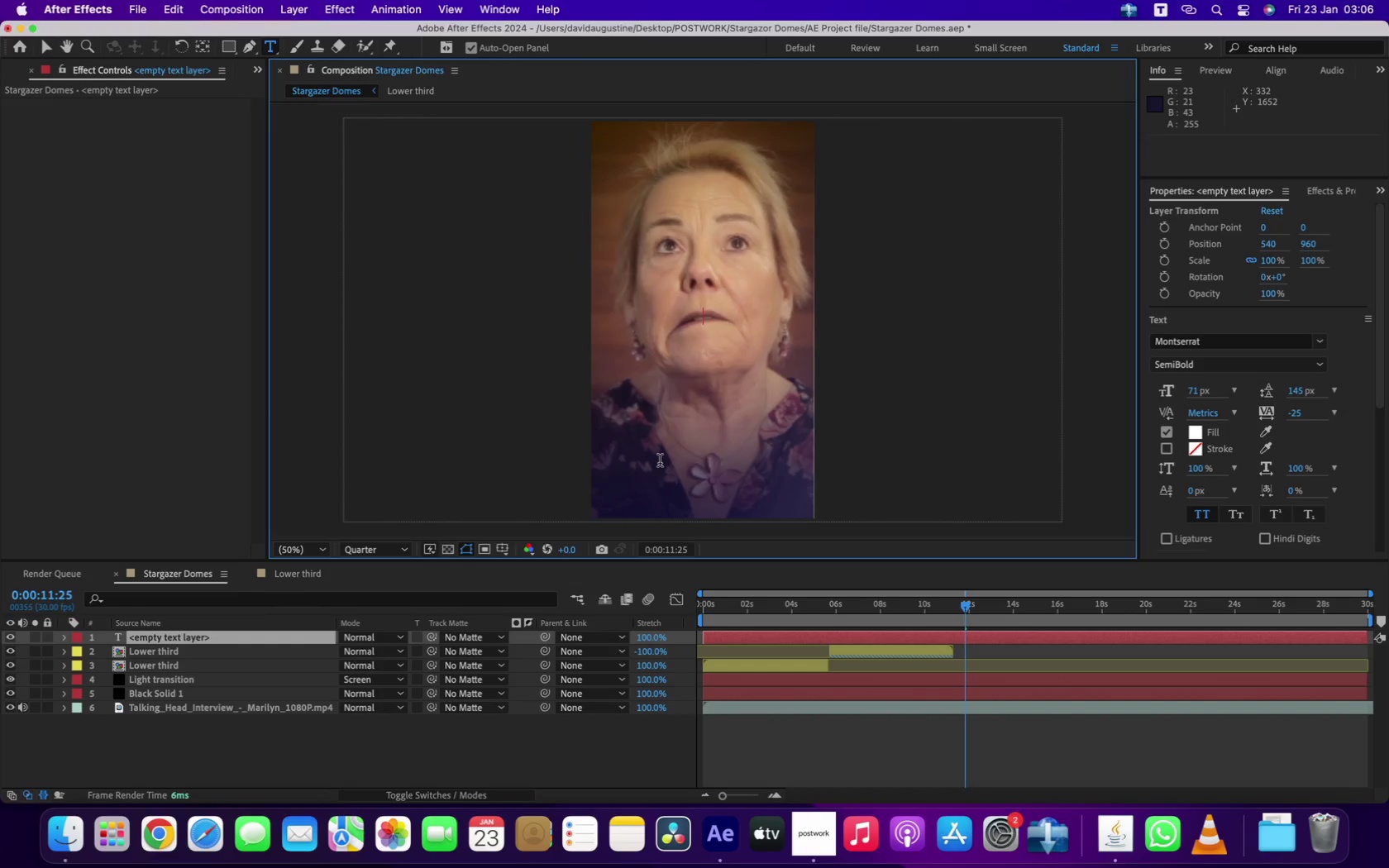 
wait(9.9)
 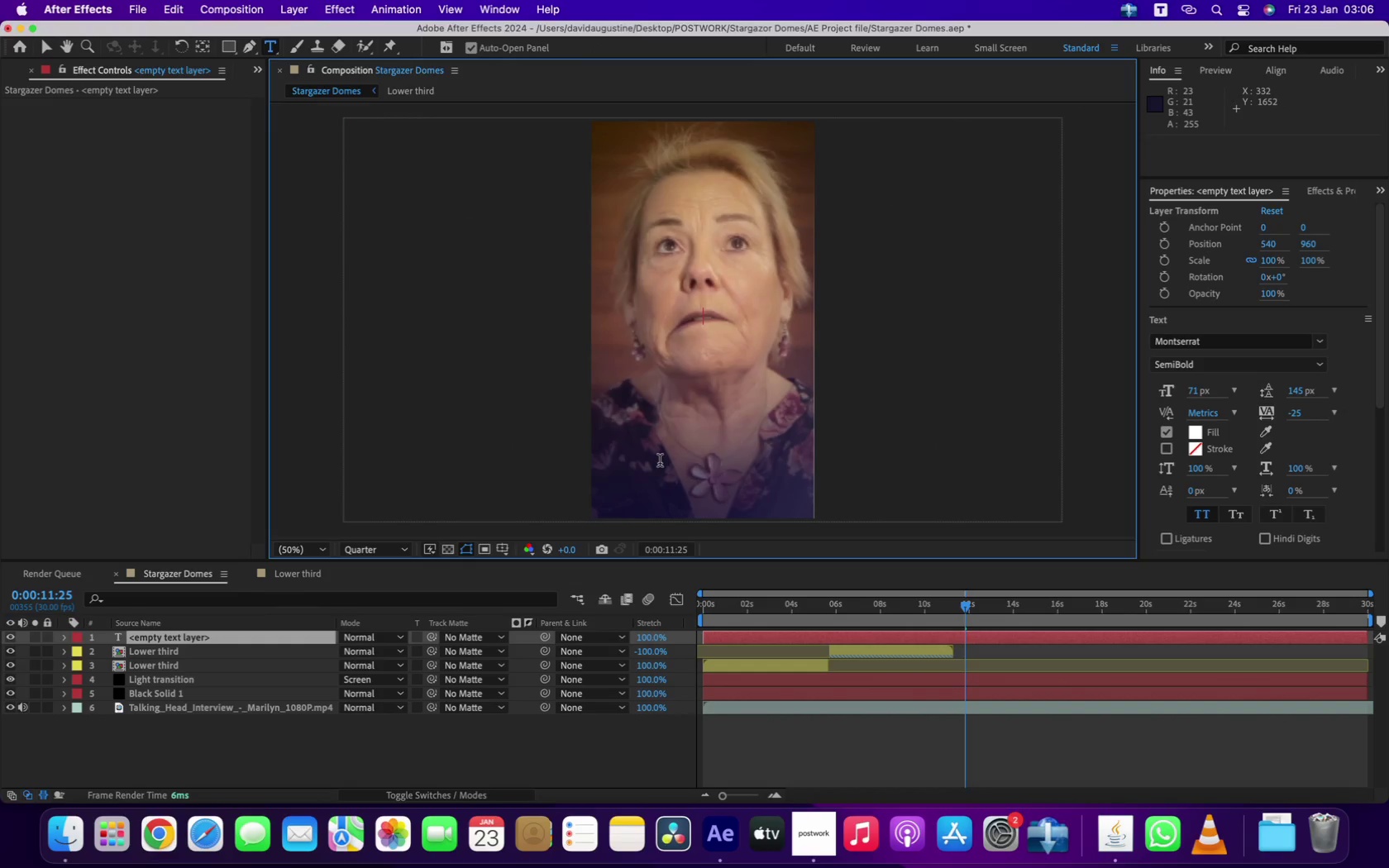 
type(I AM 67 NOW)
 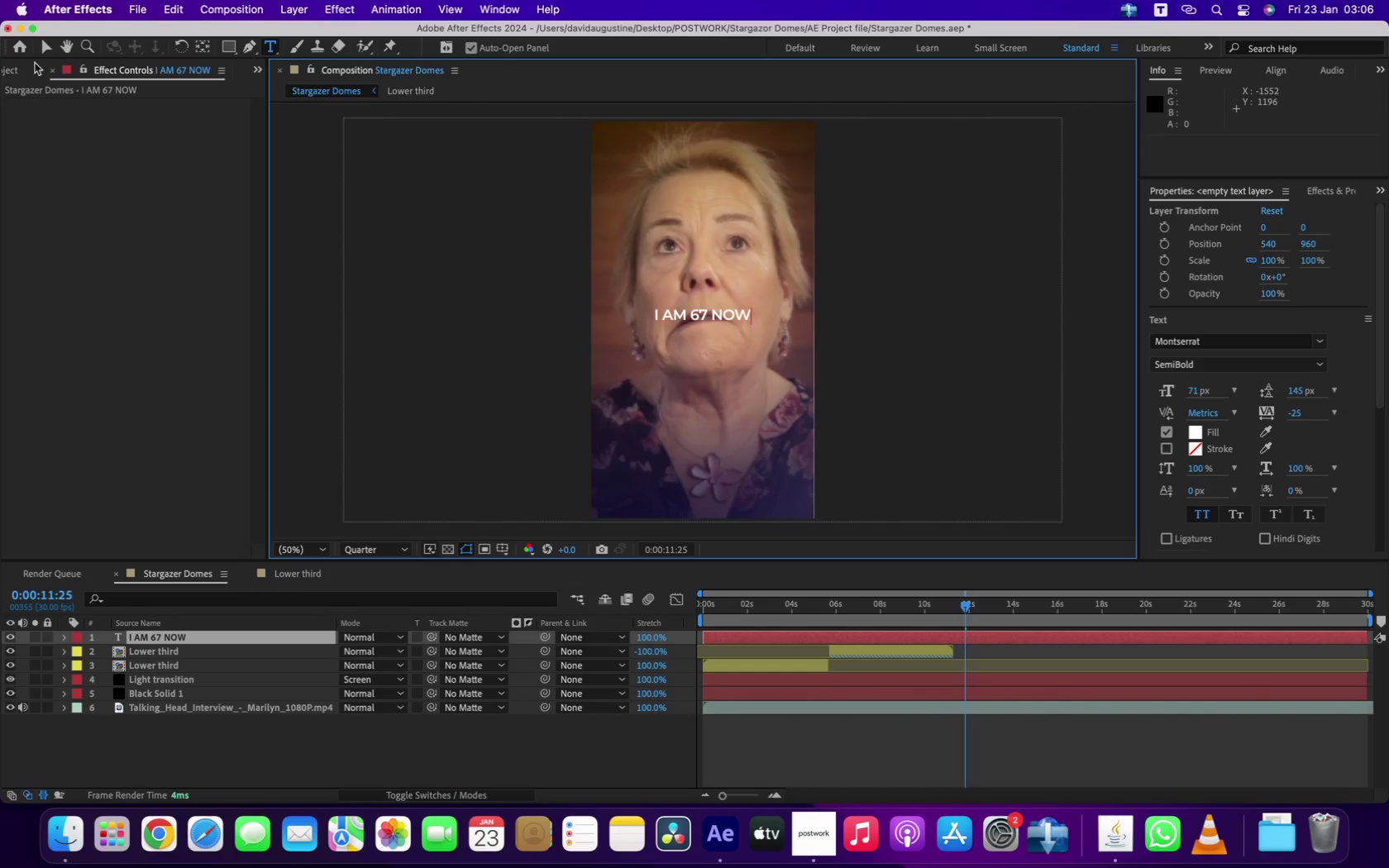 
left_click([40, 44])
 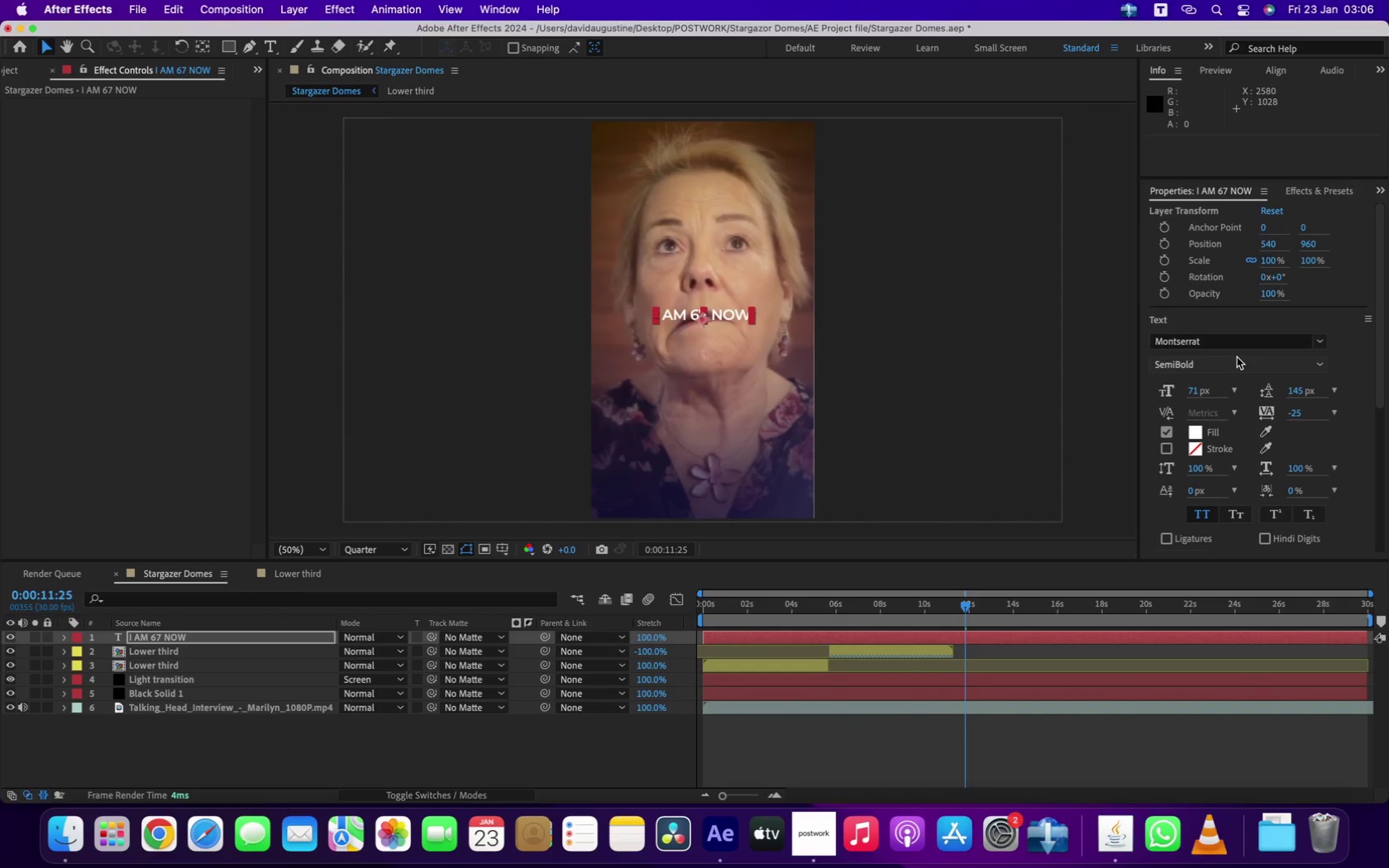 
left_click([1236, 359])
 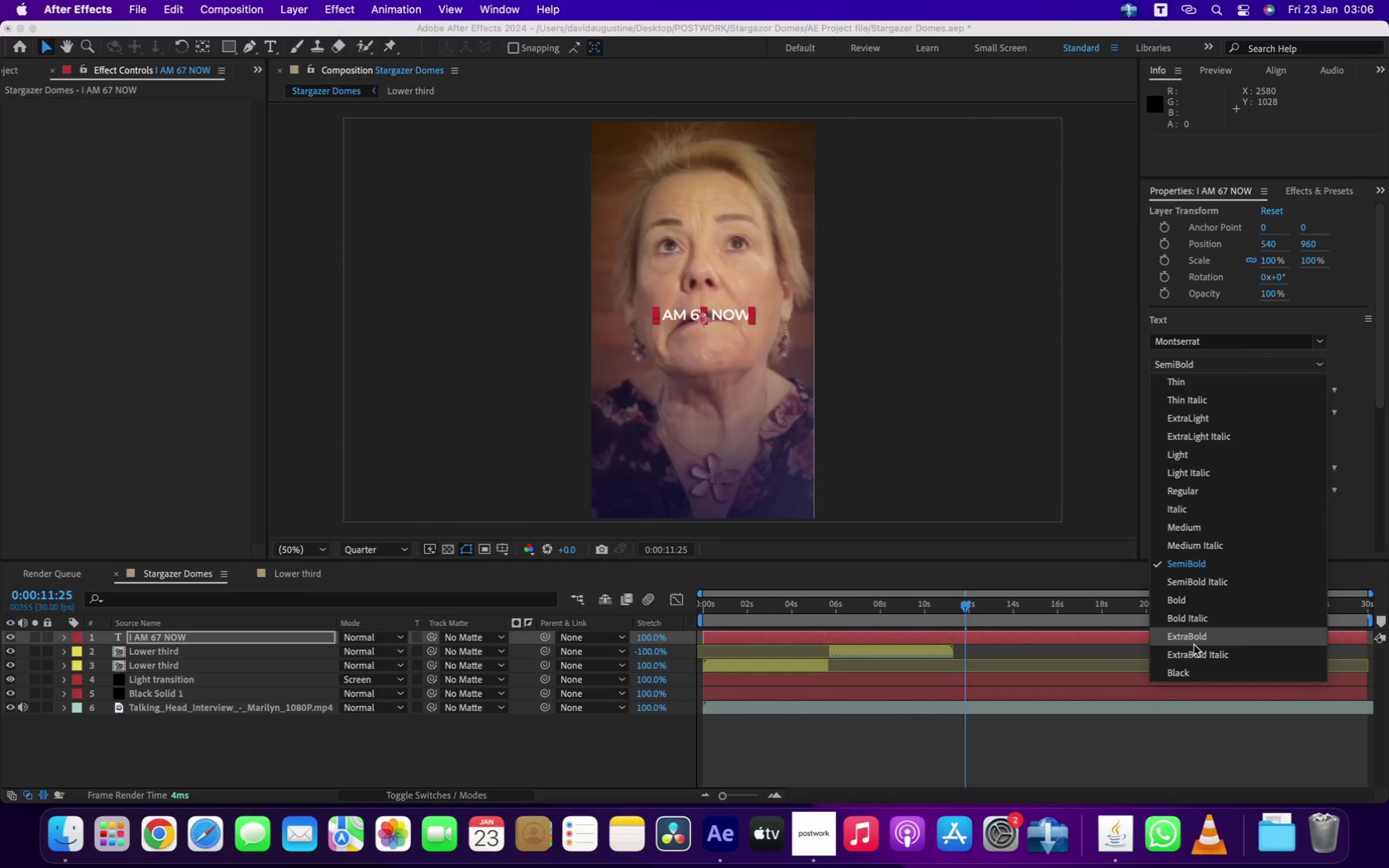 
left_click([1195, 641])
 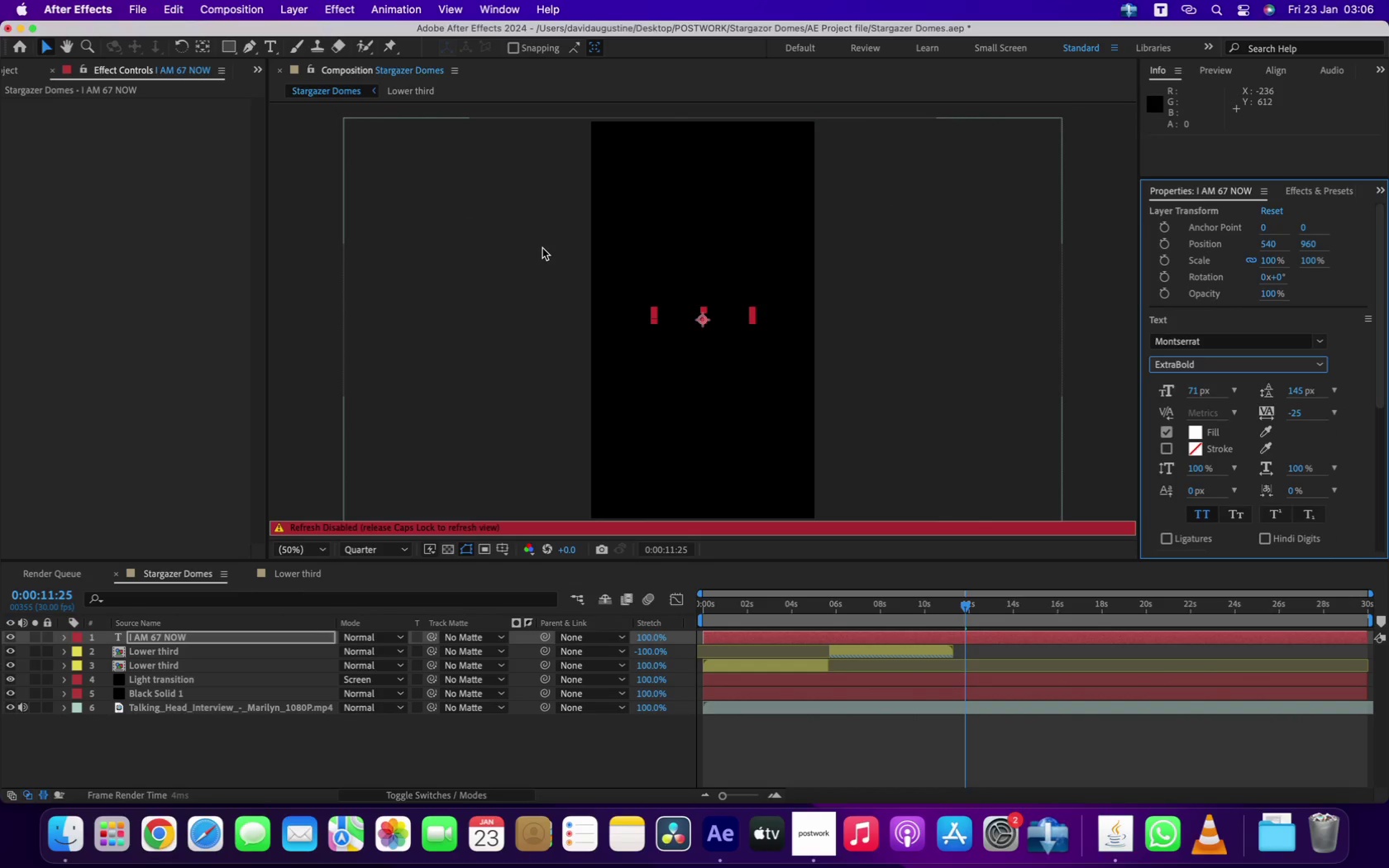 
key(CapsLock)
 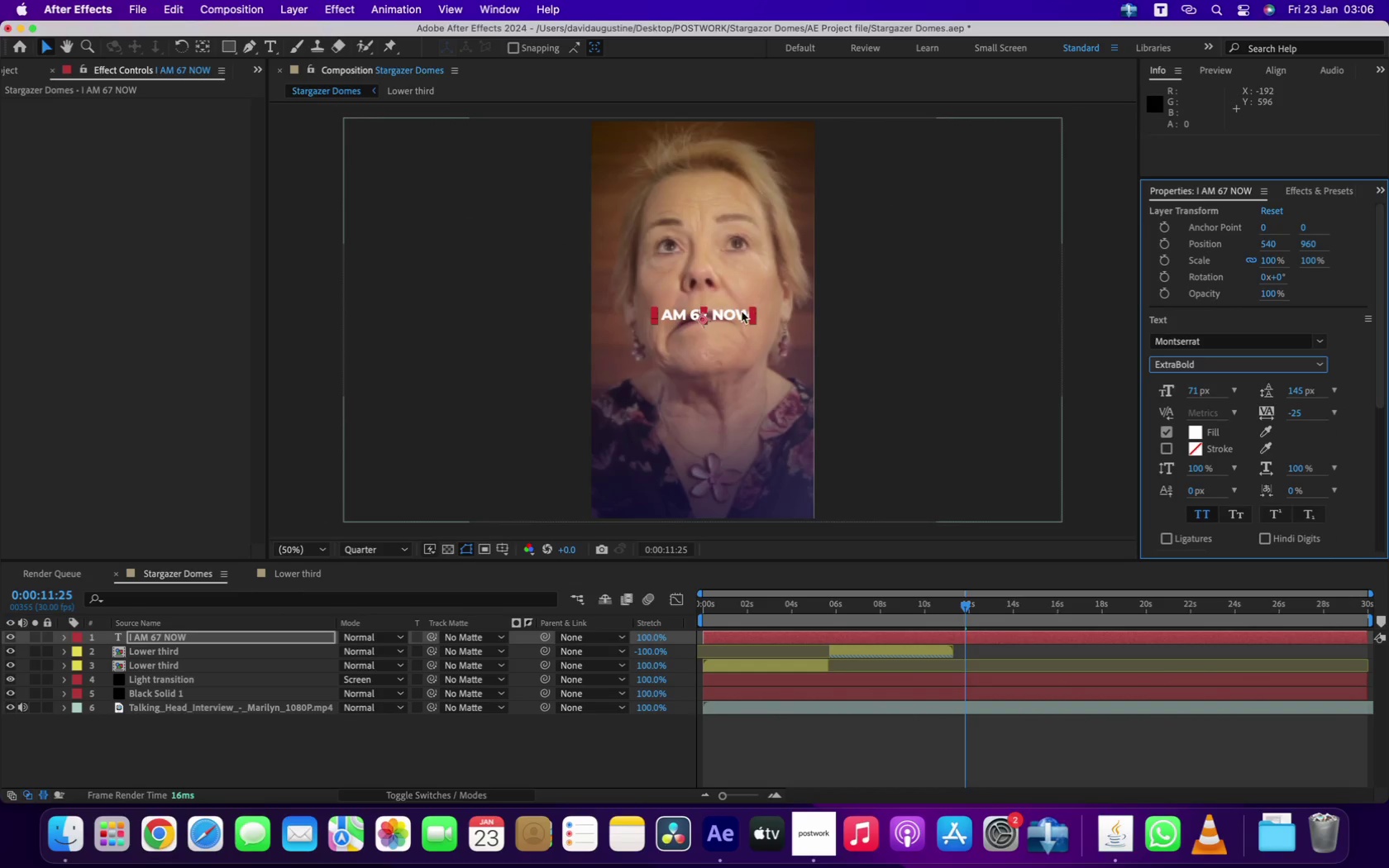 
left_click_drag(start_coordinate=[741, 312], to_coordinate=[740, 399])
 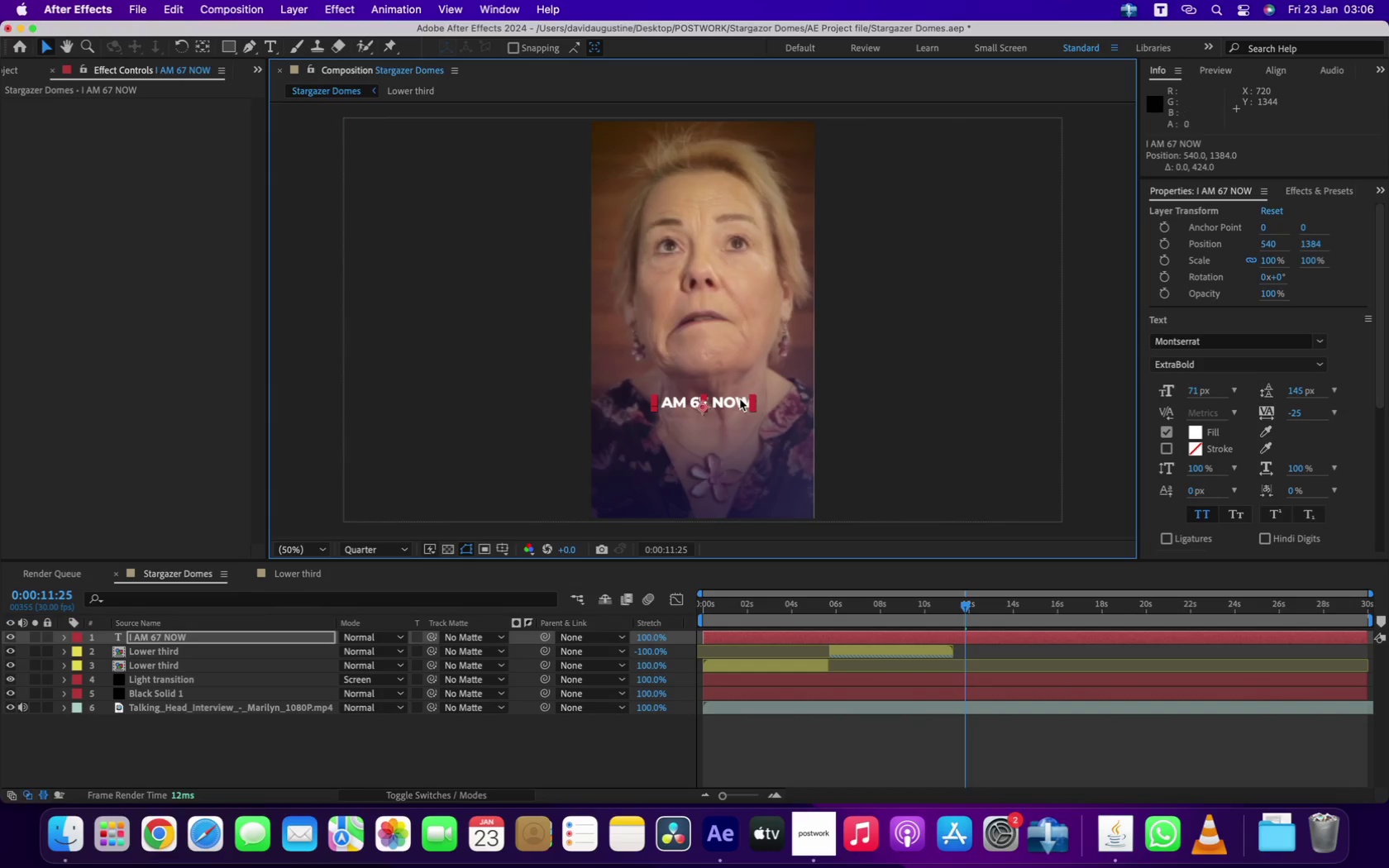 
hold_key(key=ShiftLeft, duration=2.82)
 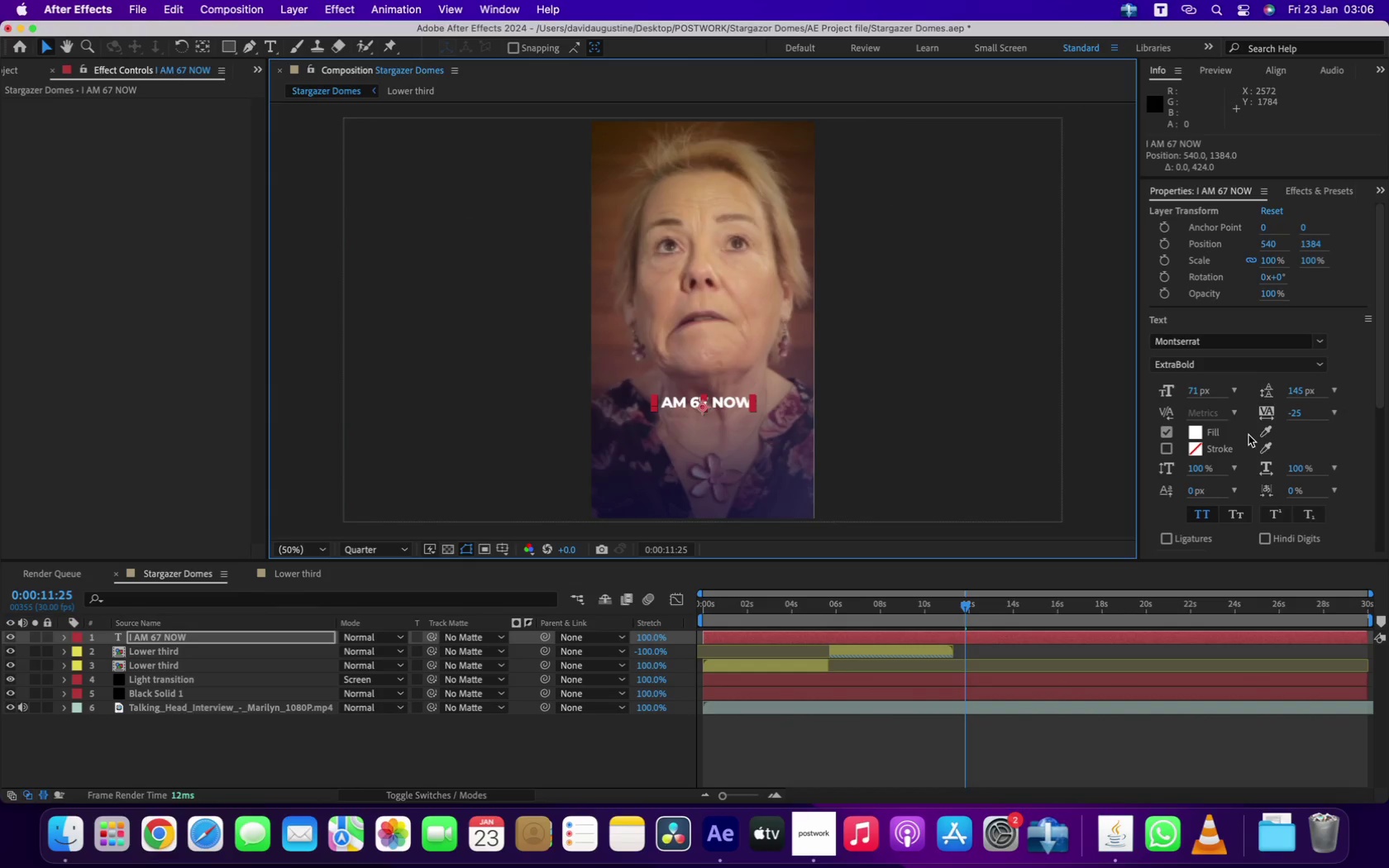 
left_click([1200, 389])
 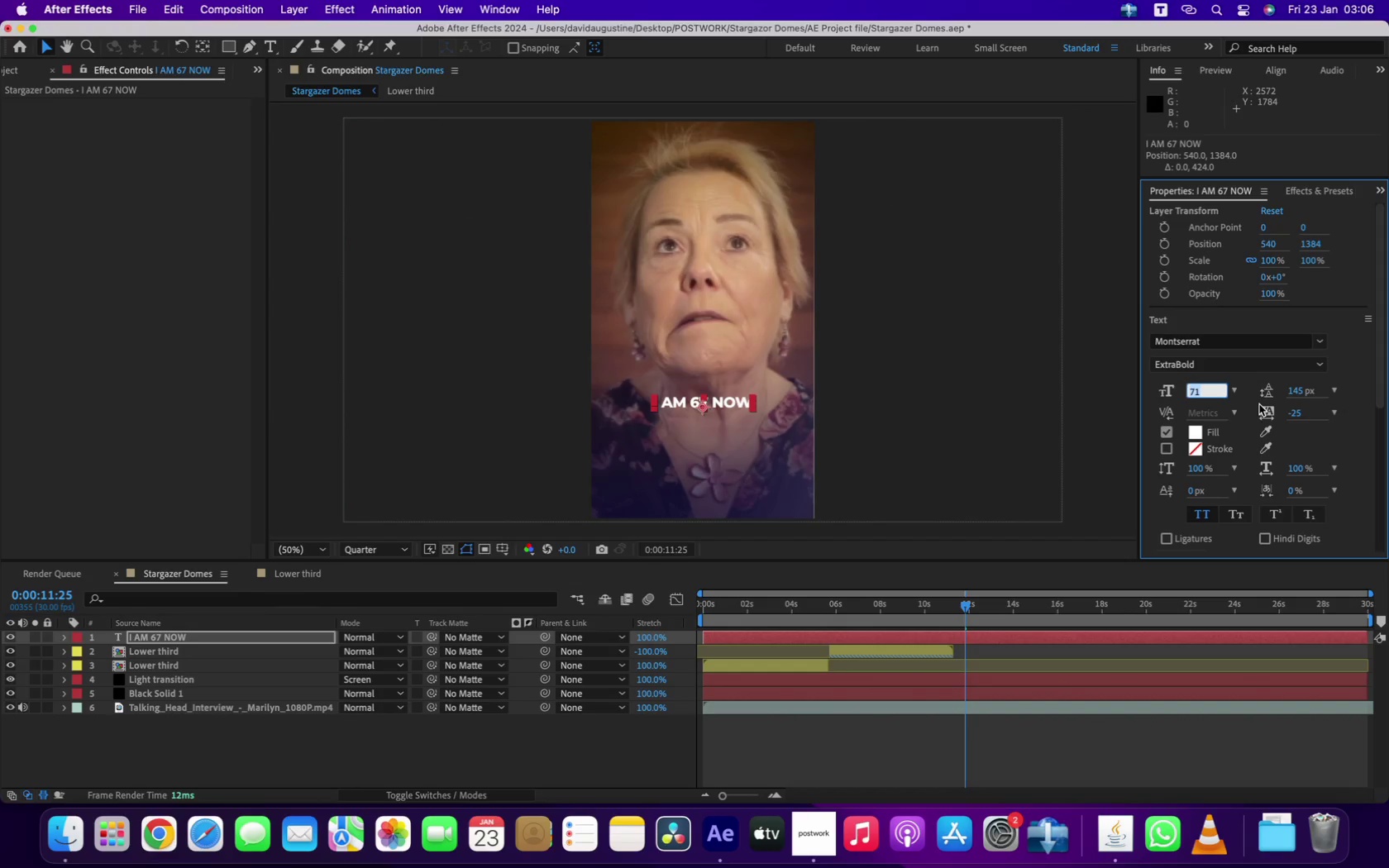 
key(5)
 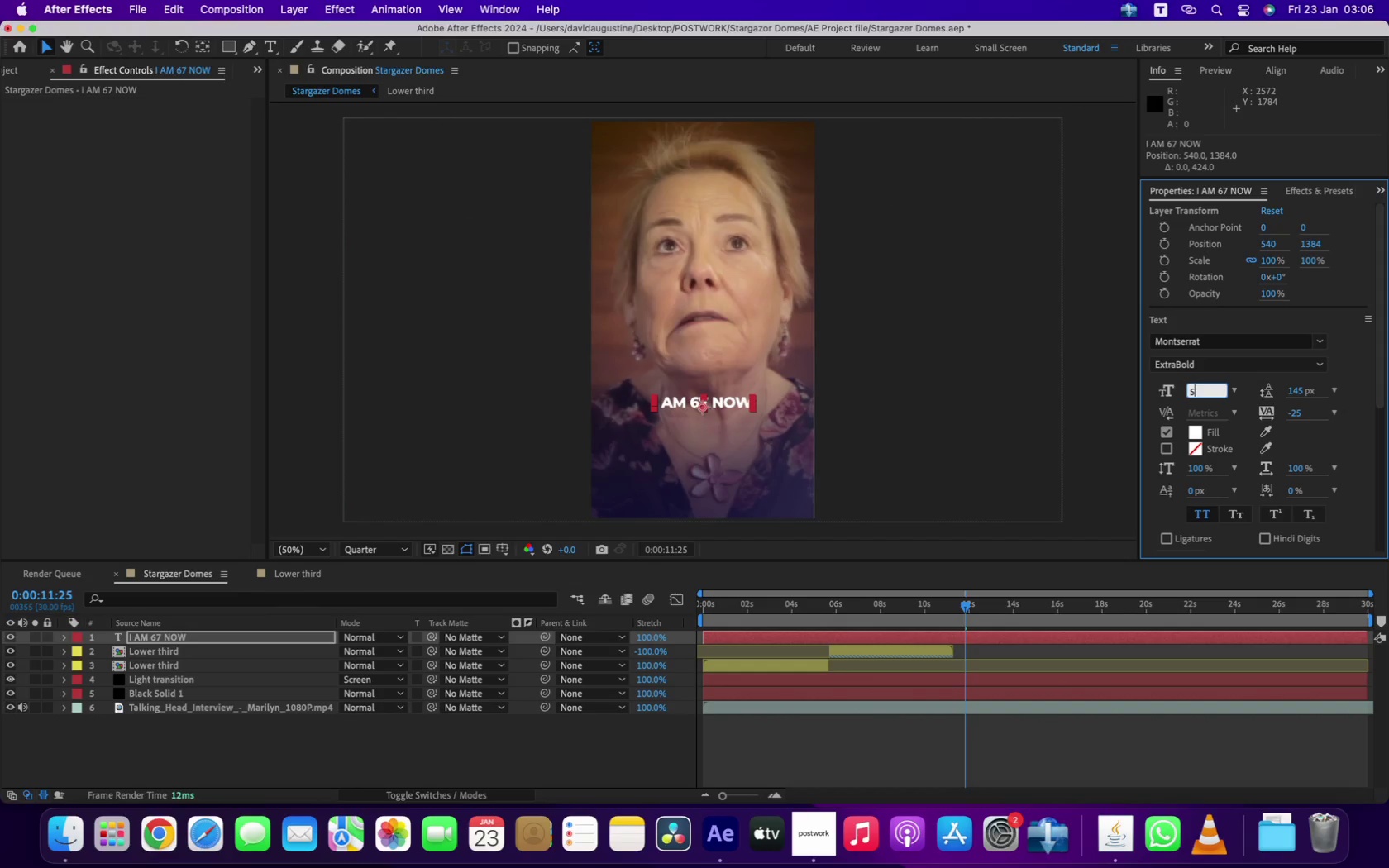 
key(Enter)
 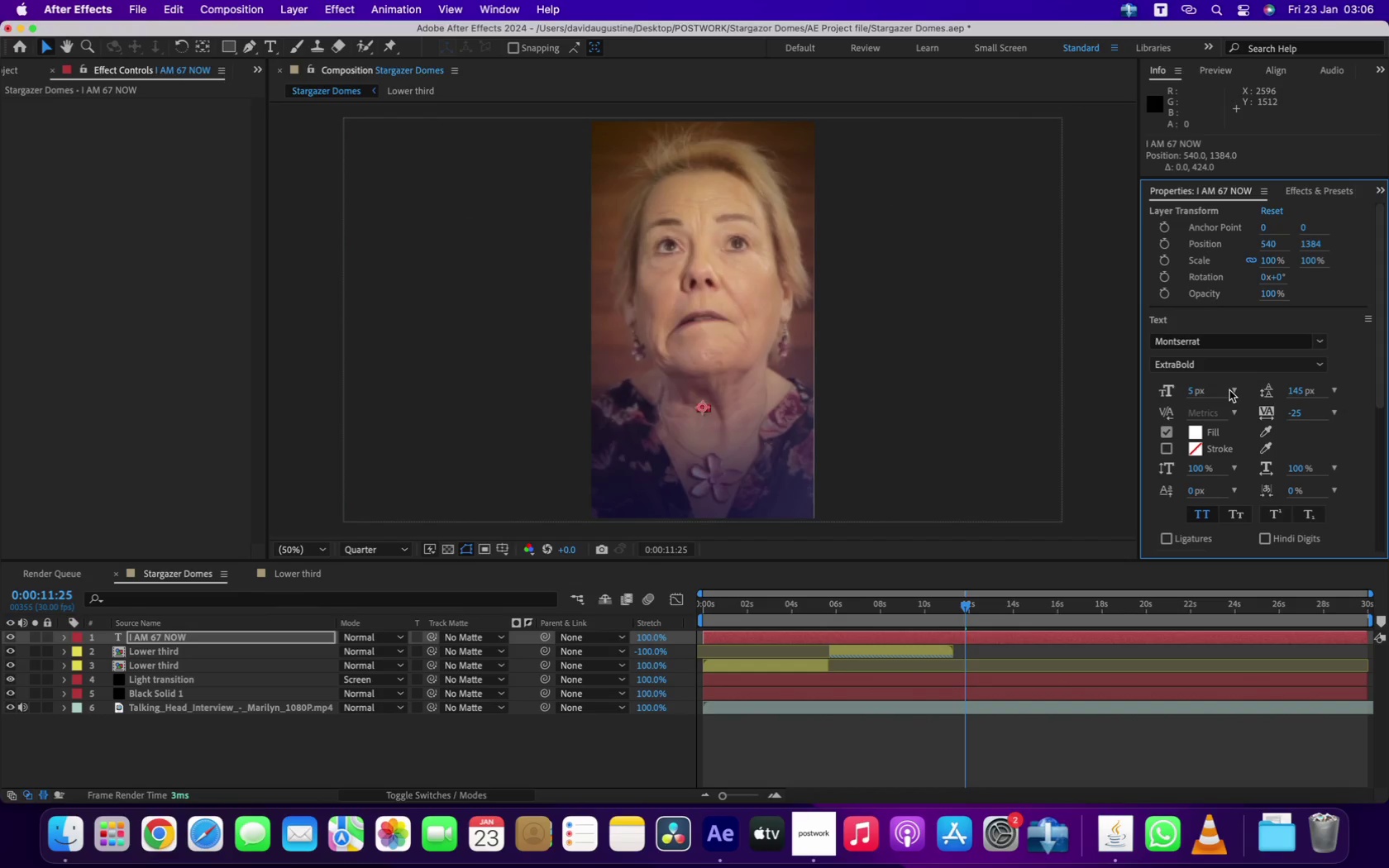 
left_click([1187, 388])
 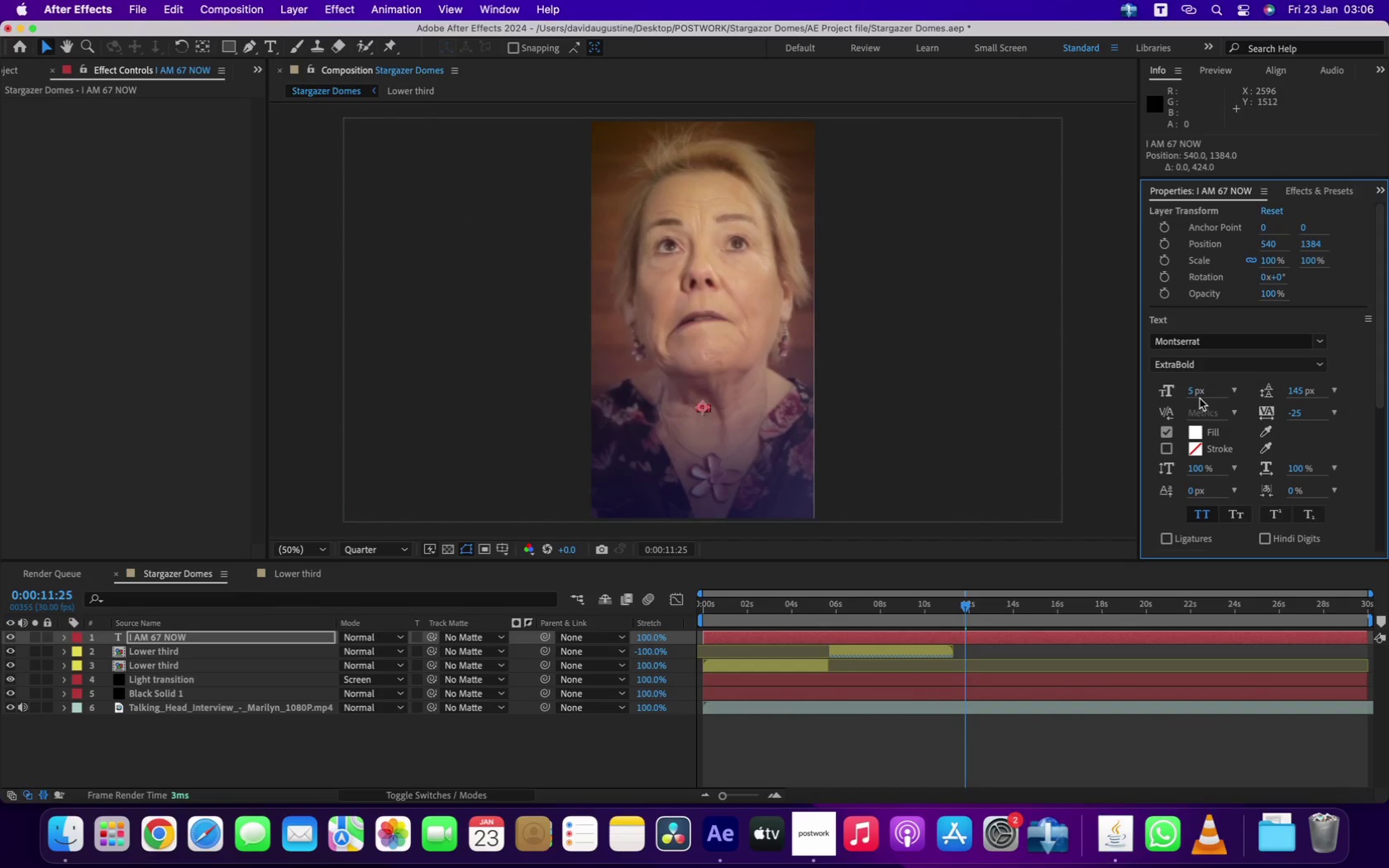 
left_click([1195, 389])
 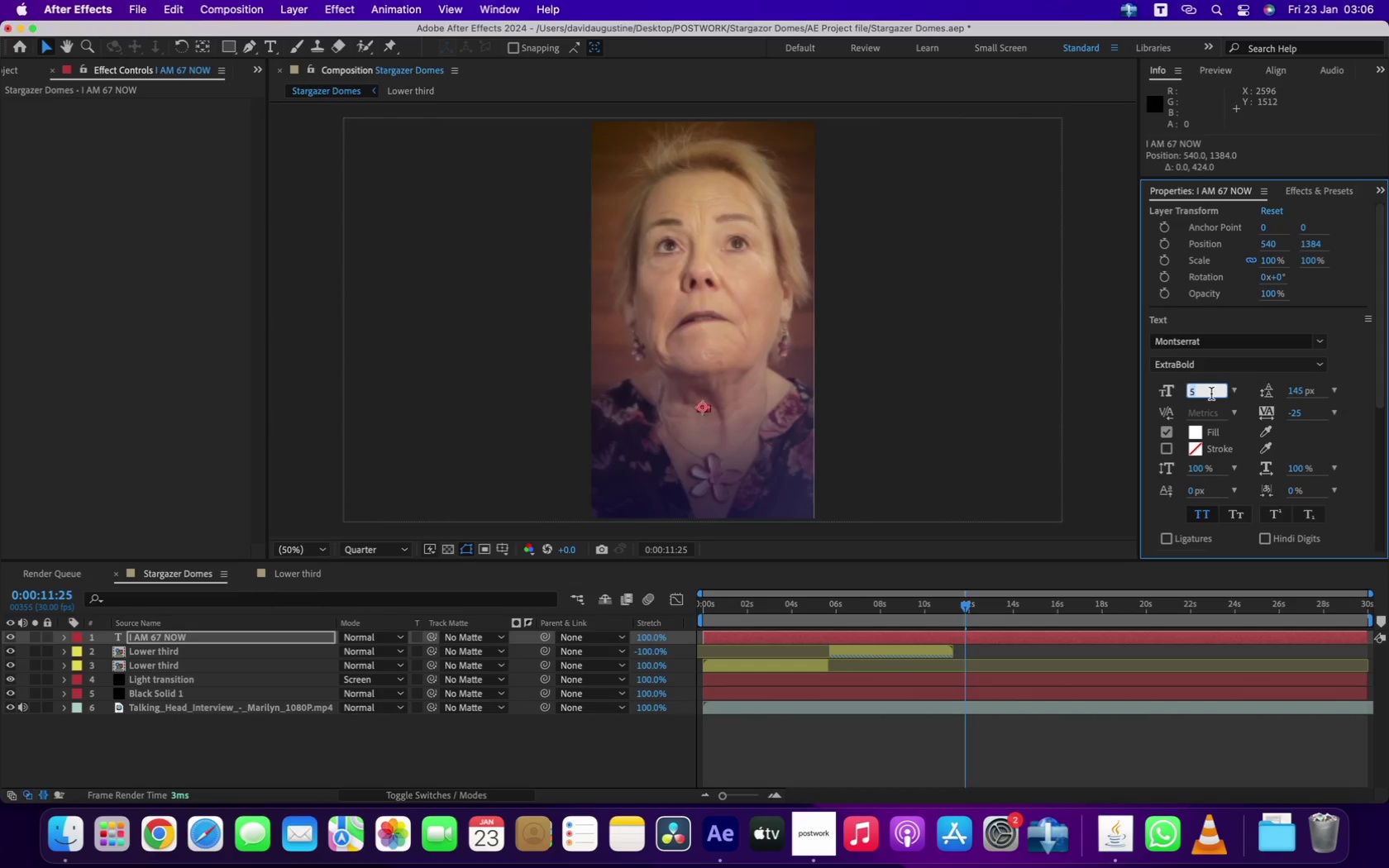 
type(75)
 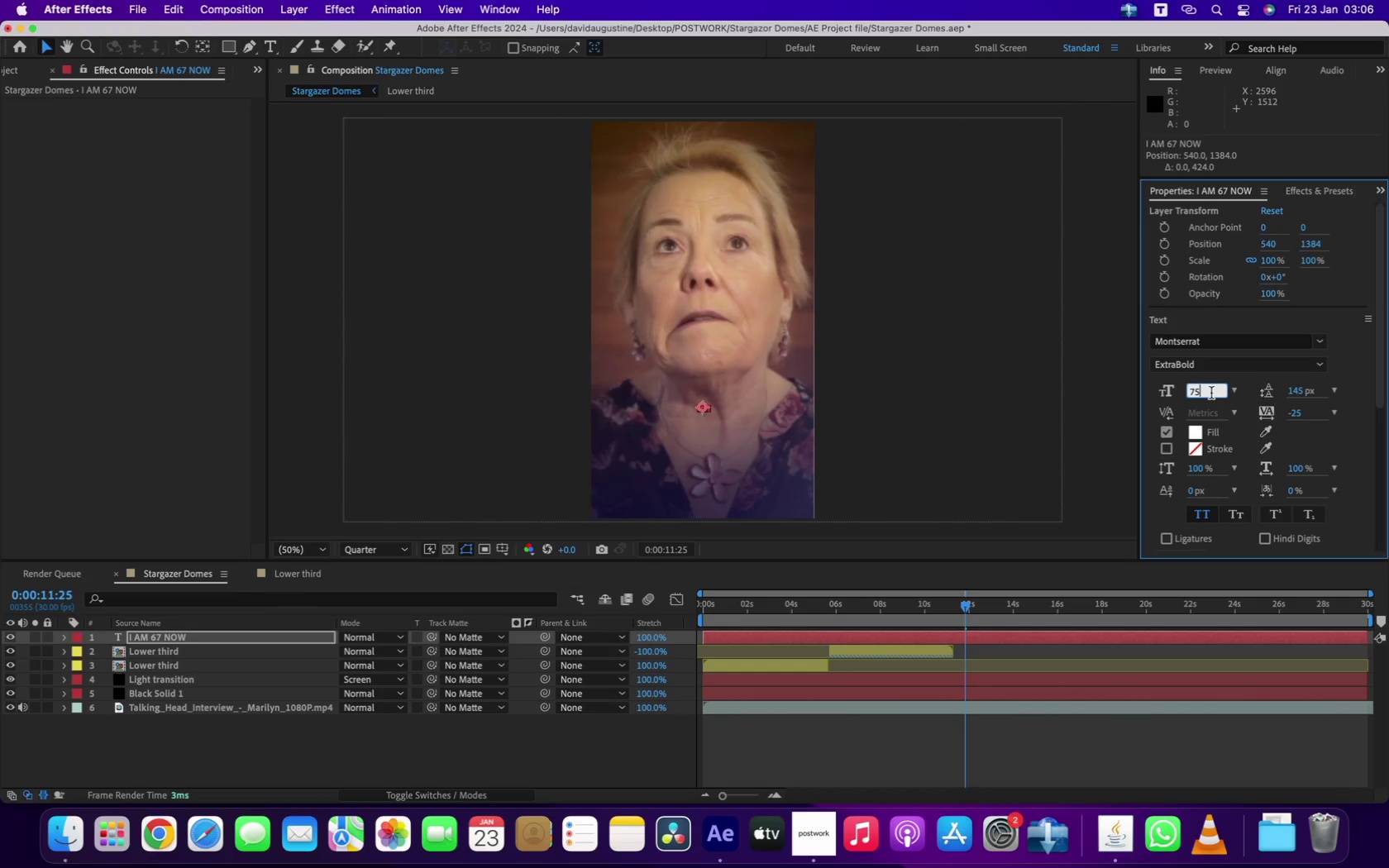 
key(Enter)
 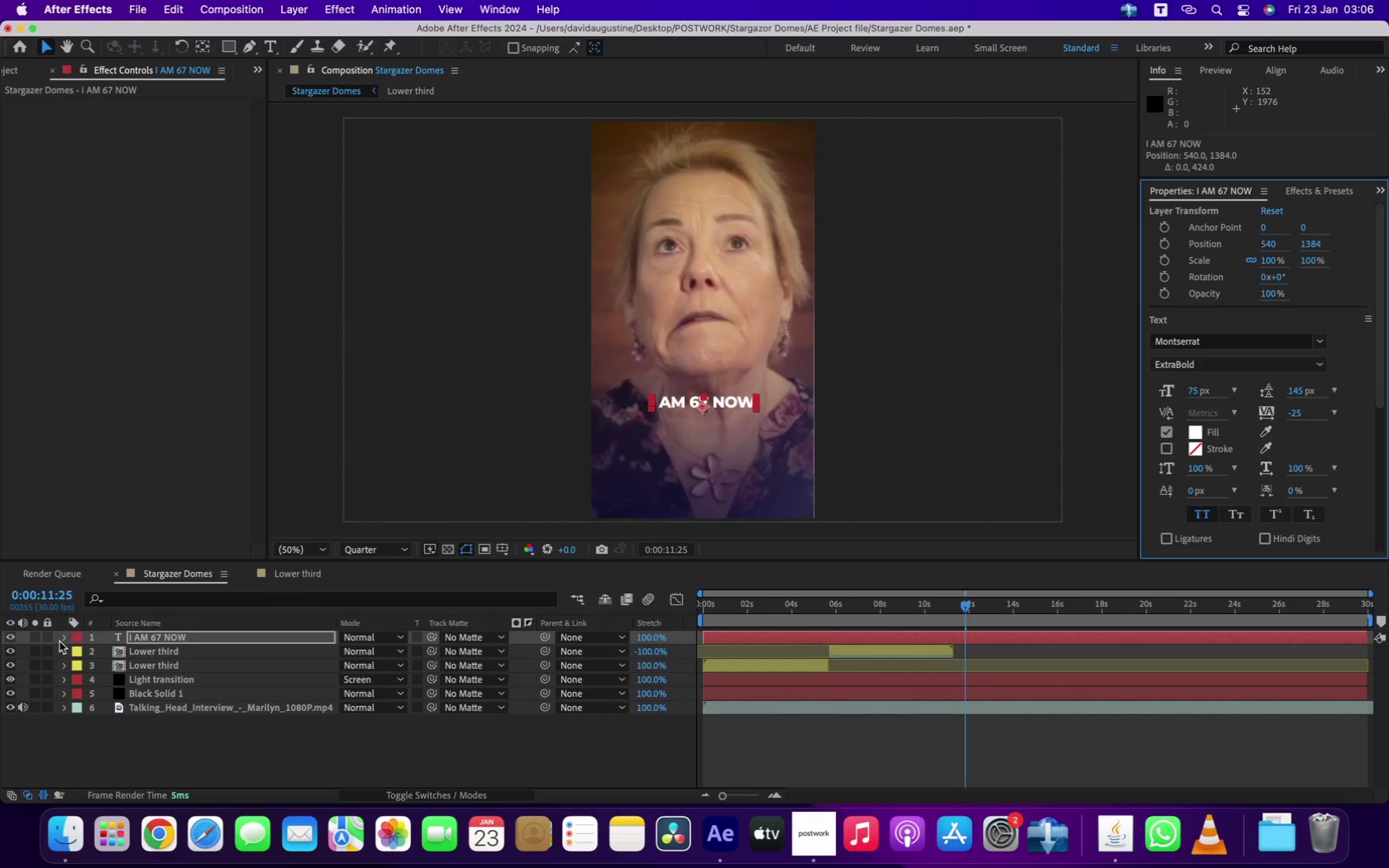 
left_click([64, 639])
 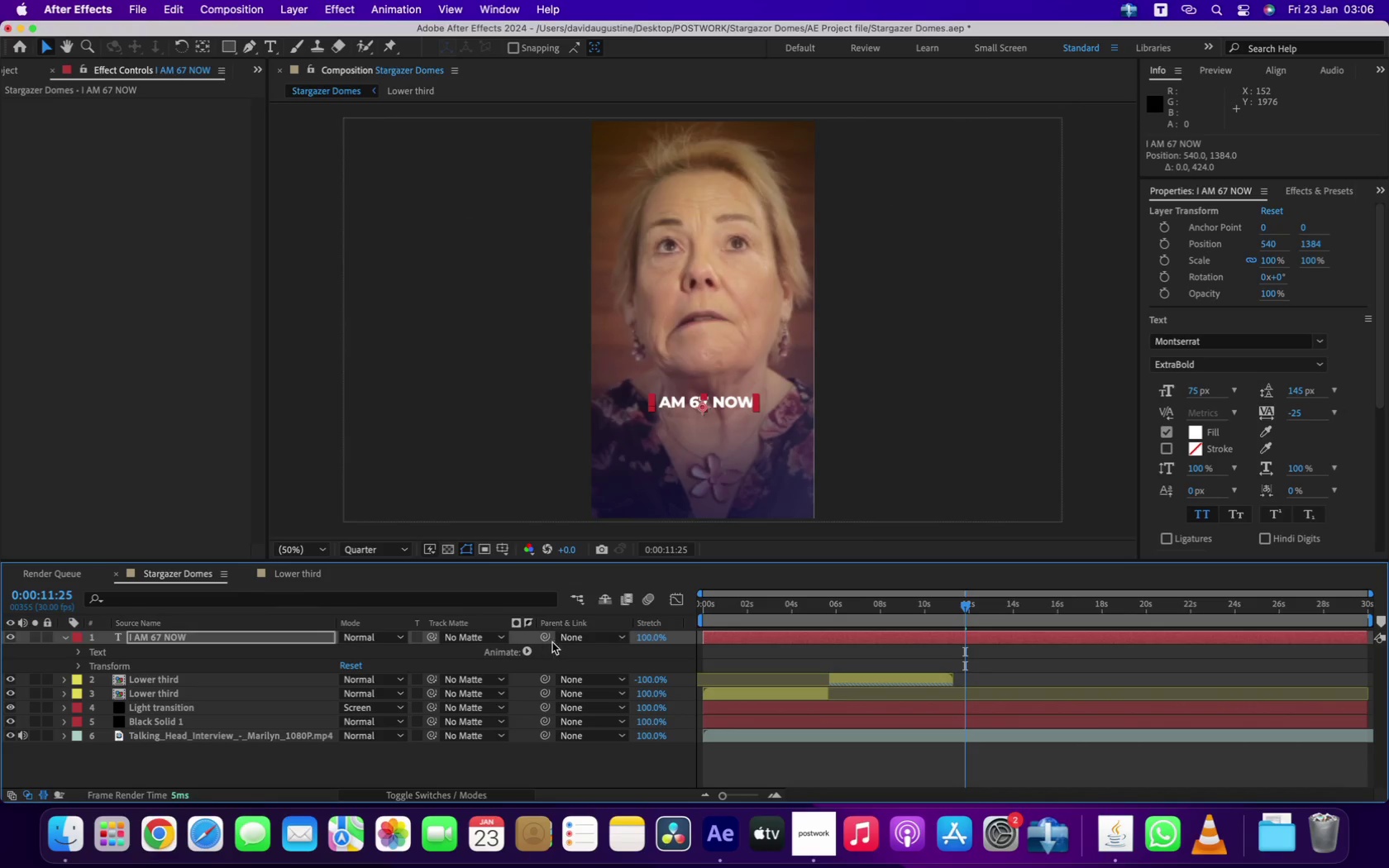 
left_click([531, 651])
 